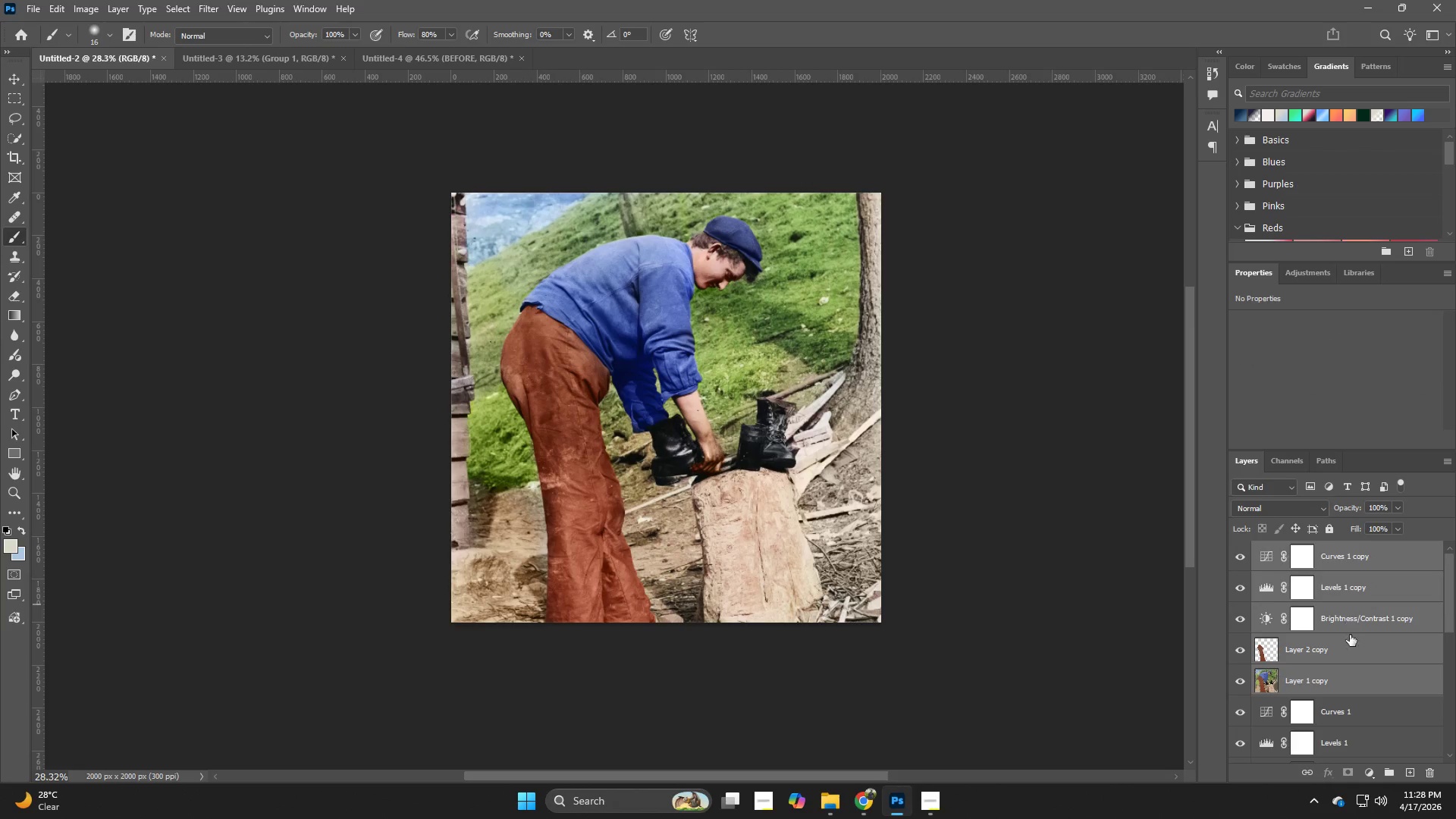 
scroll: coordinate [1350, 641], scroll_direction: down, amount: 3.0
 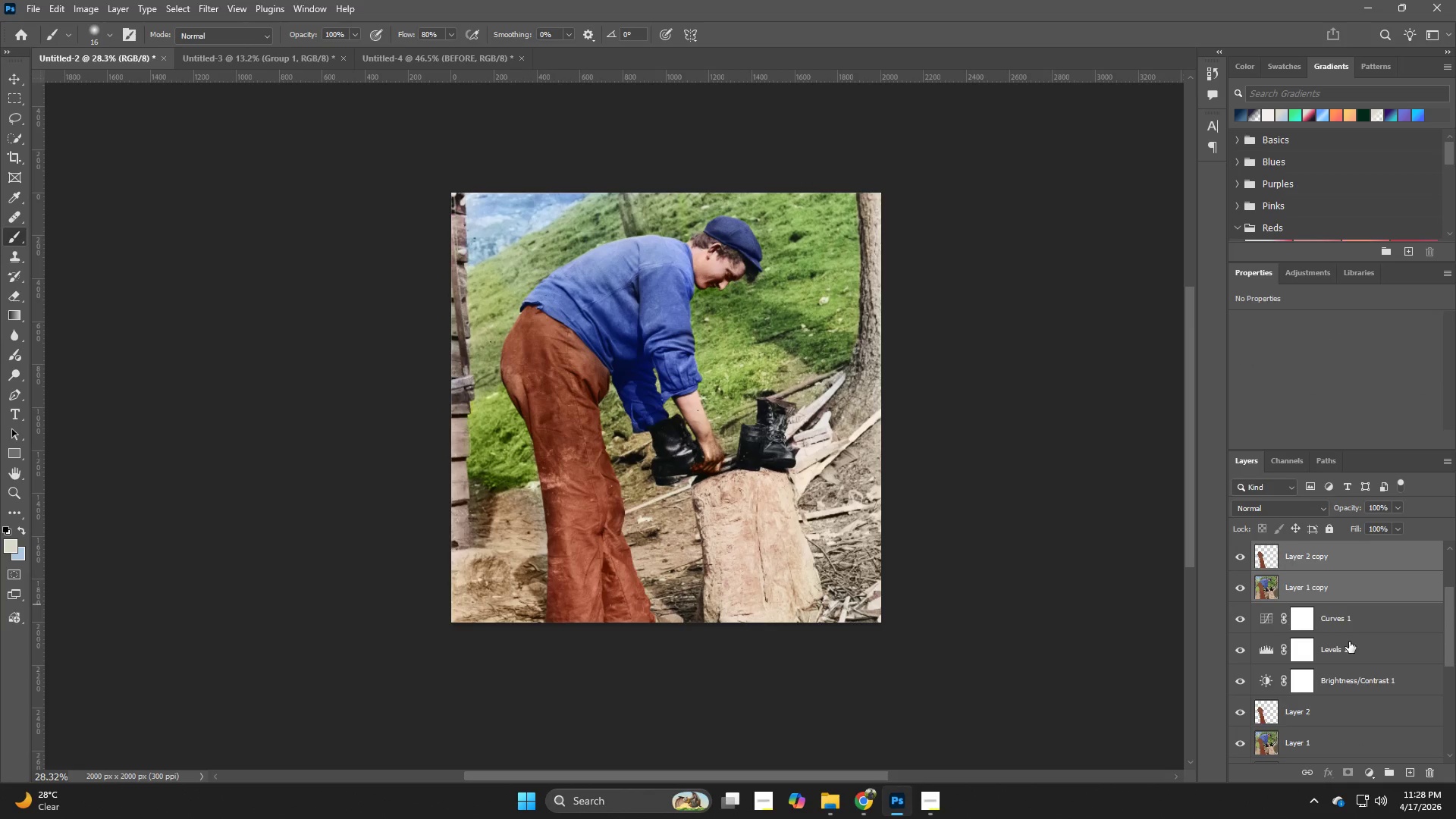 
key(Control+E)
 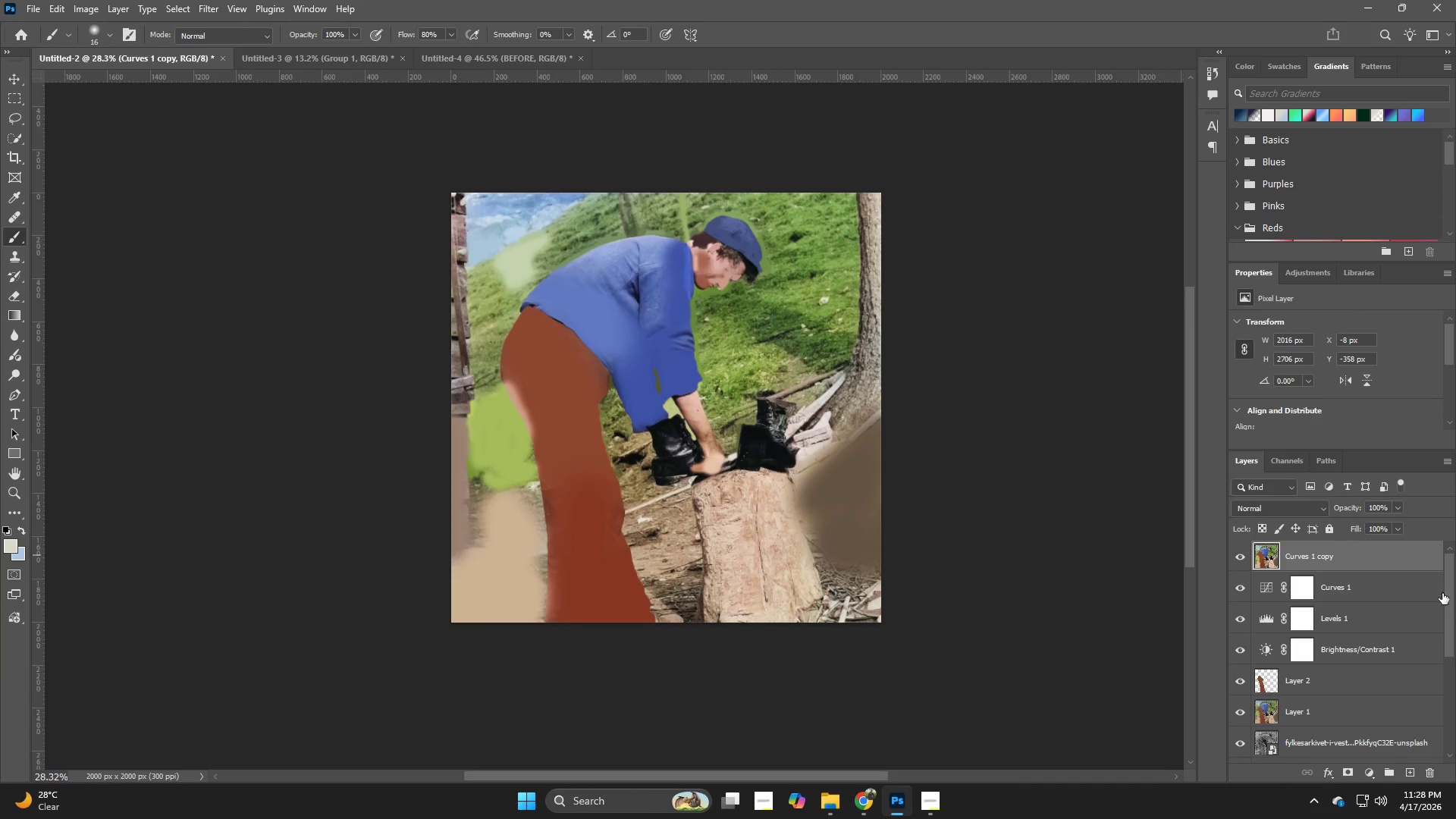 
scroll: coordinate [1349, 642], scroll_direction: up, amount: 4.0
 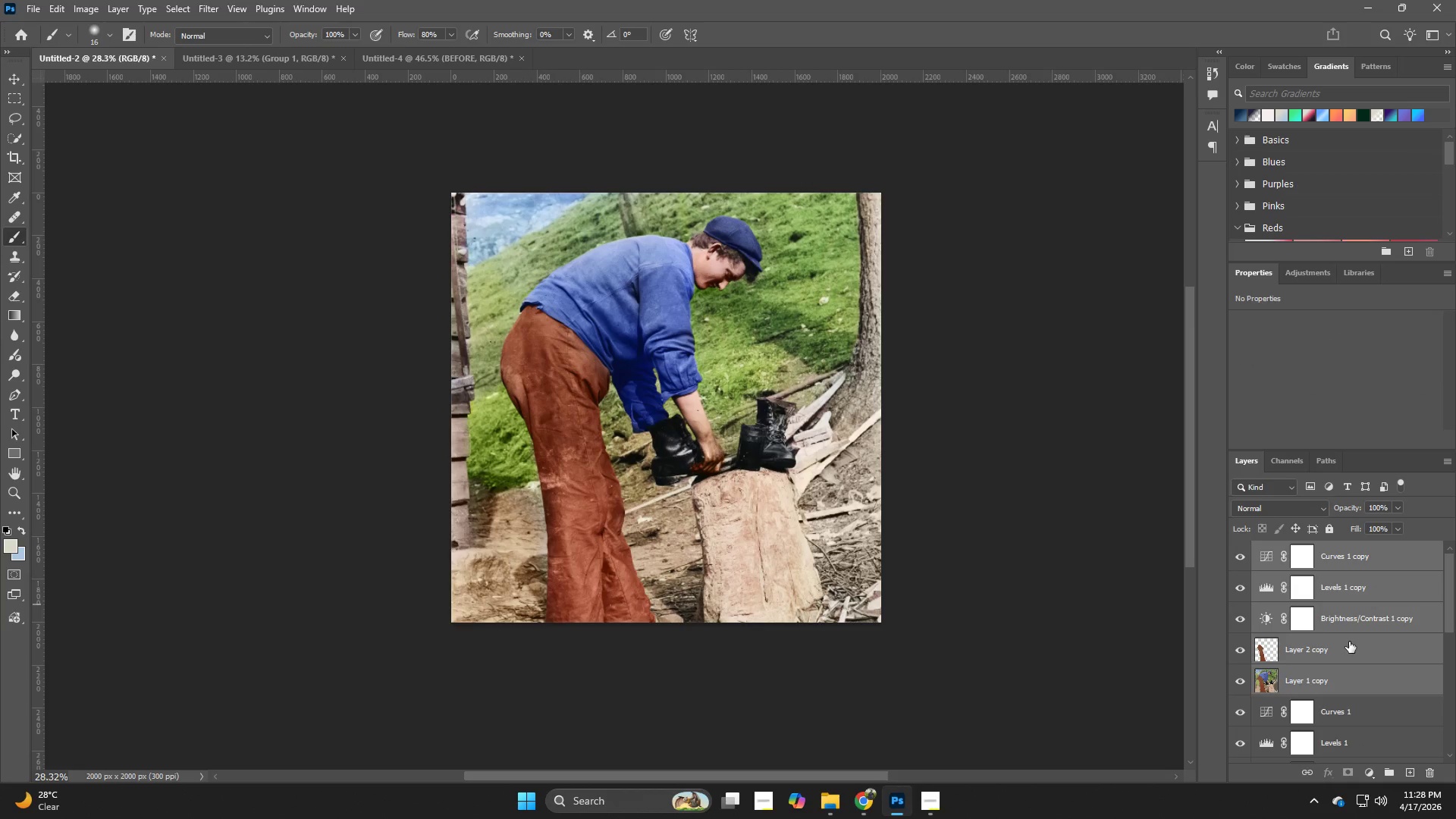 
key(Control+Z)
 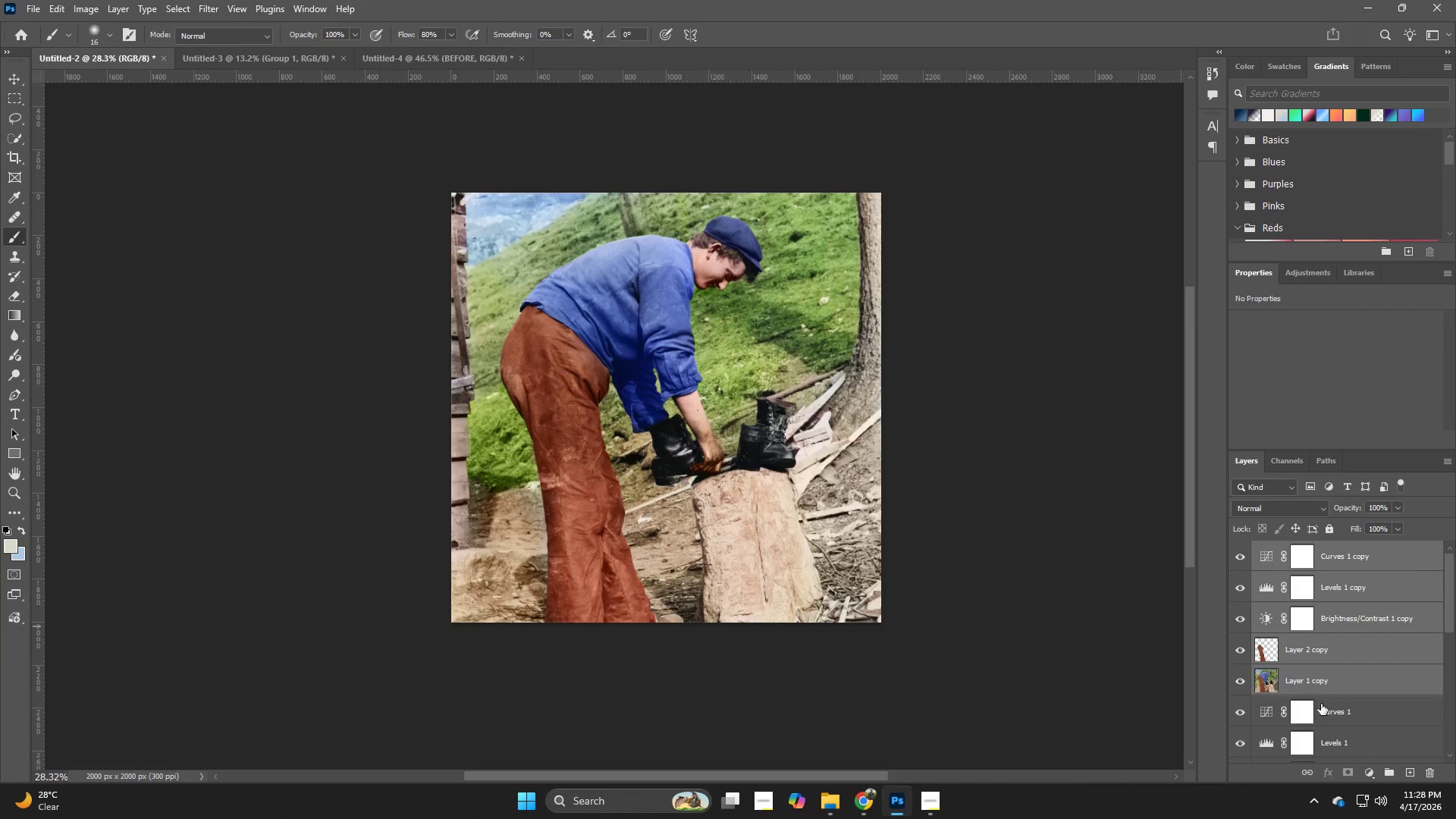 
left_click([1315, 684])
 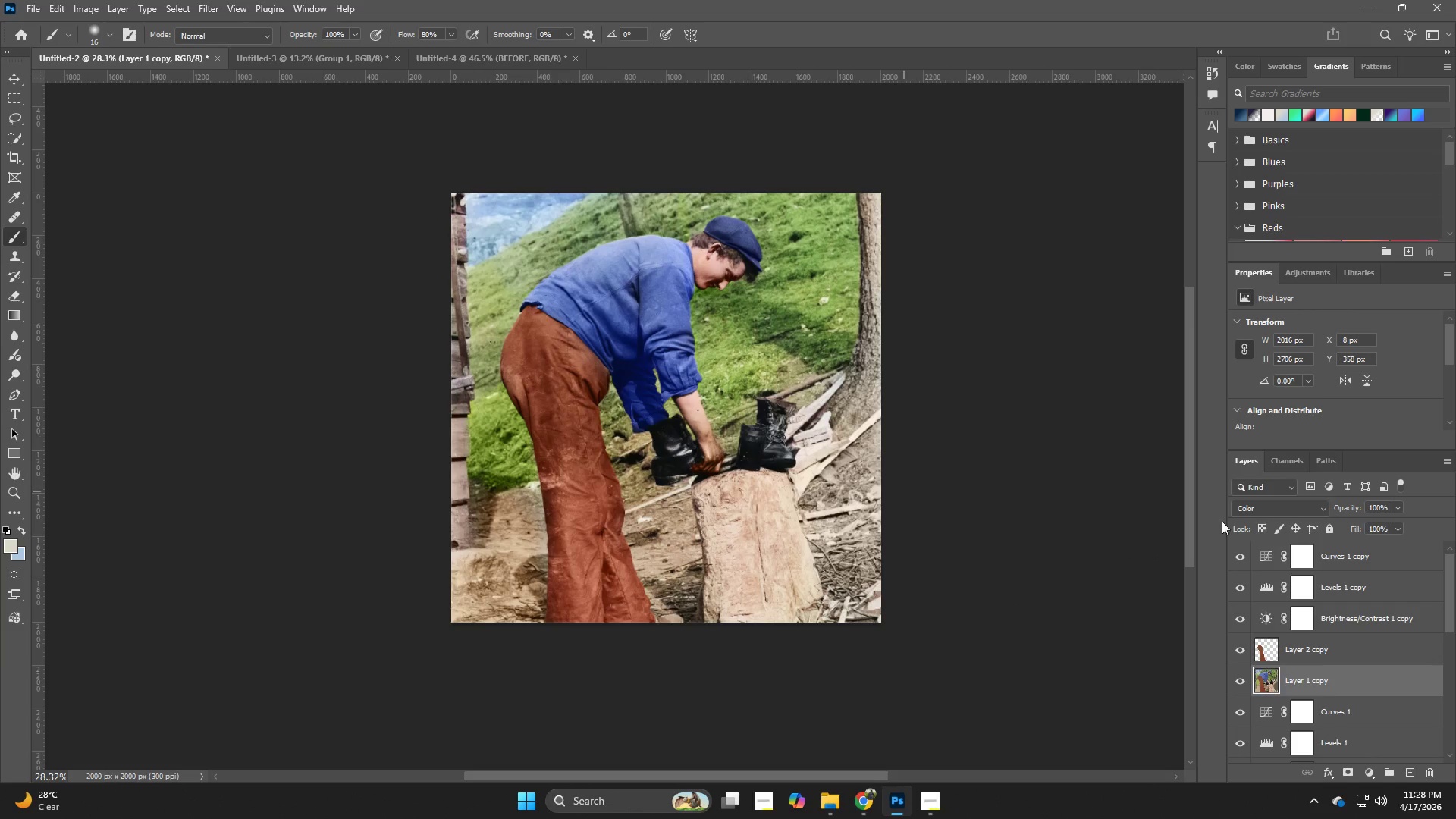 
left_click([1347, 673])
 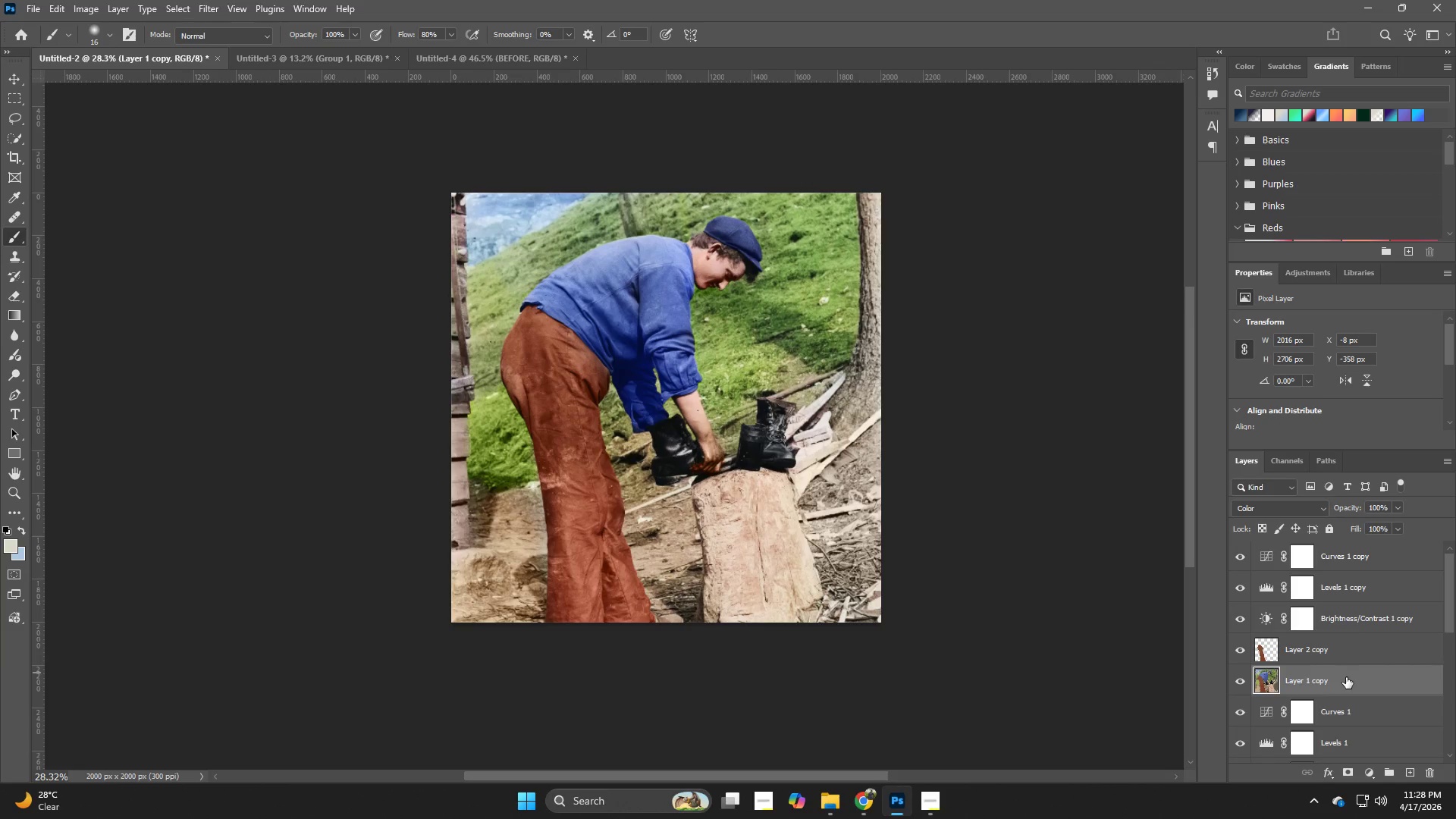 
left_click([1346, 677])
 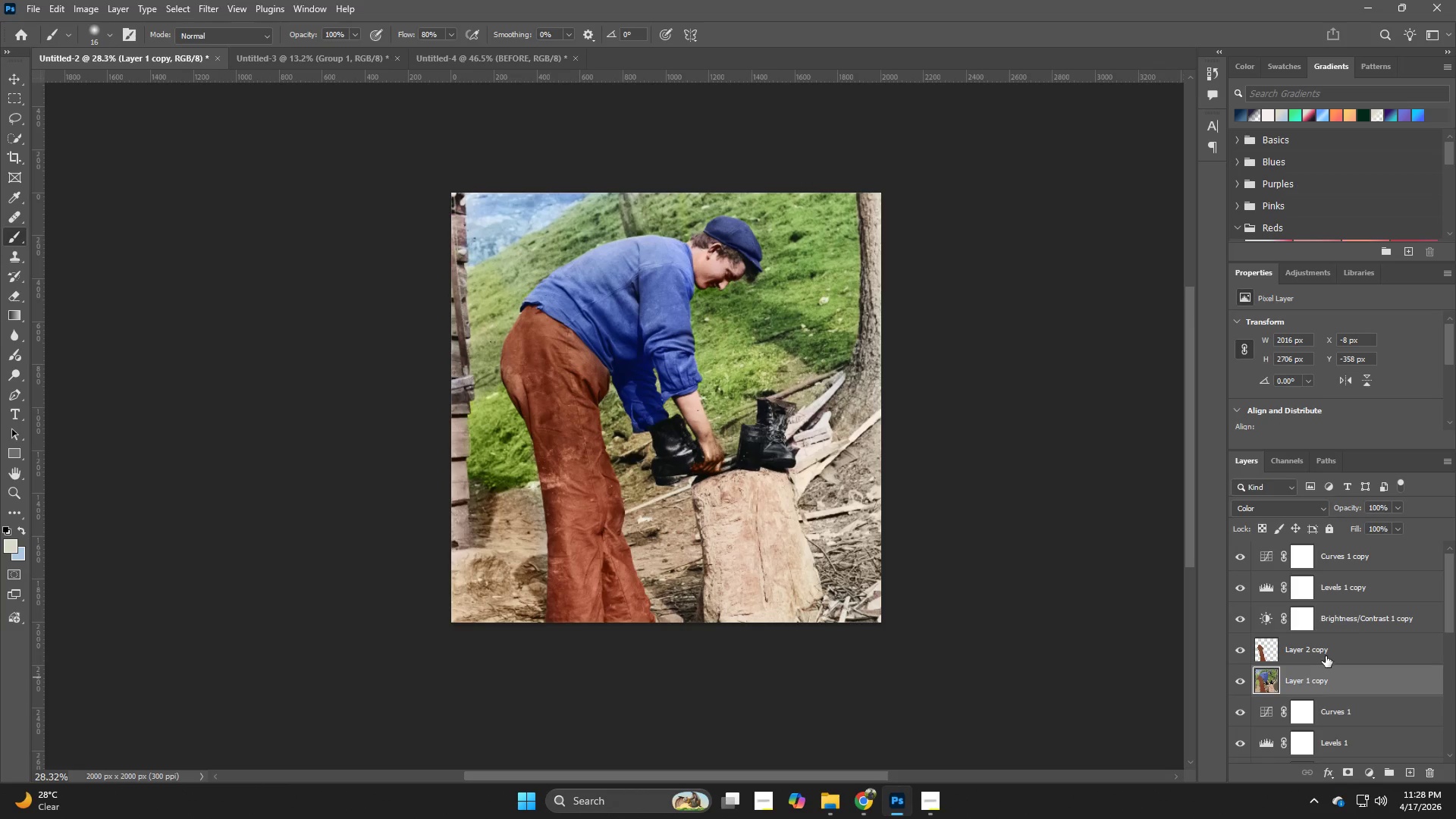 
hold_key(key=ShiftLeft, duration=0.39)
left_click([1321, 653])
 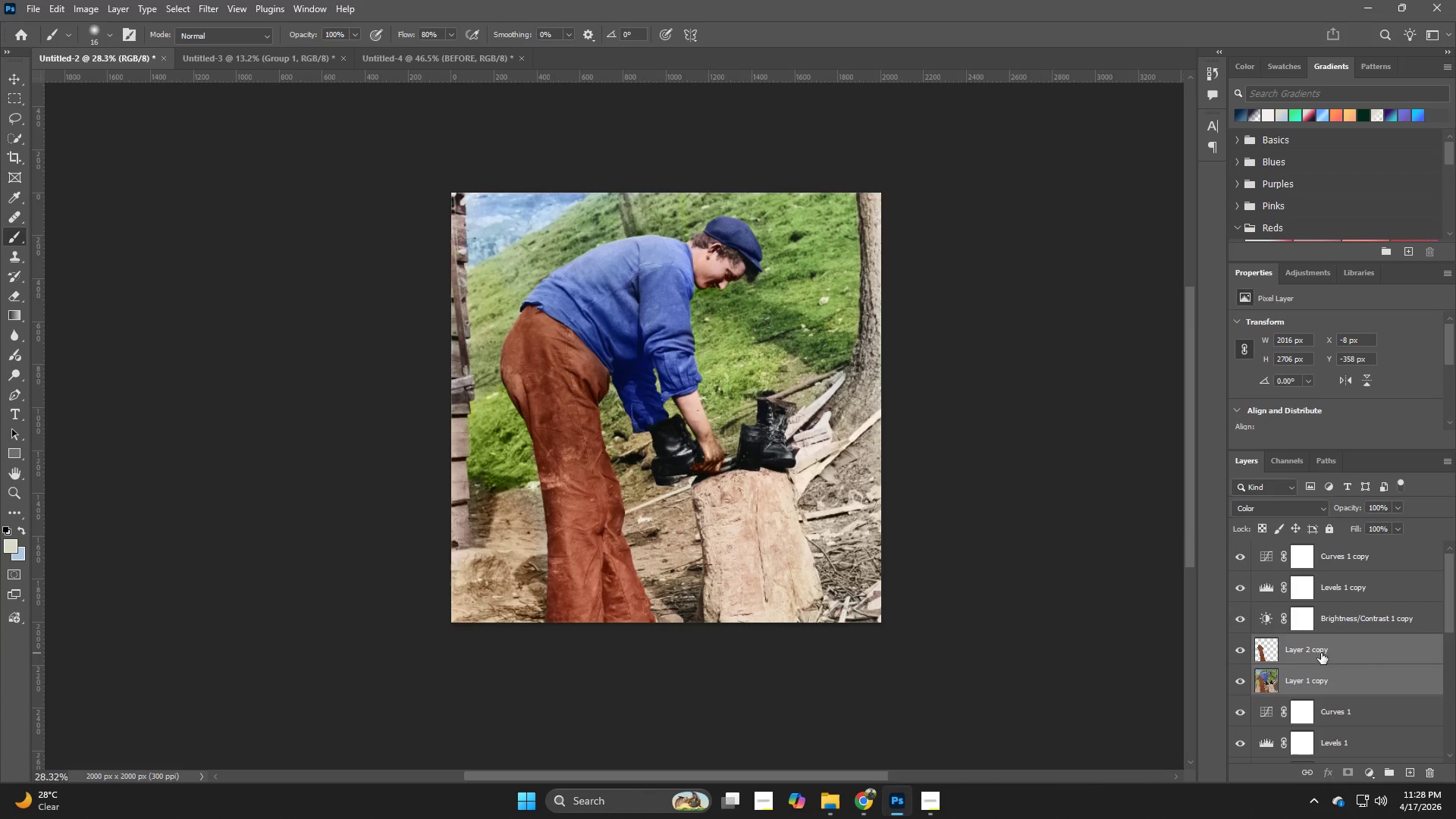 
key(Control+J)
 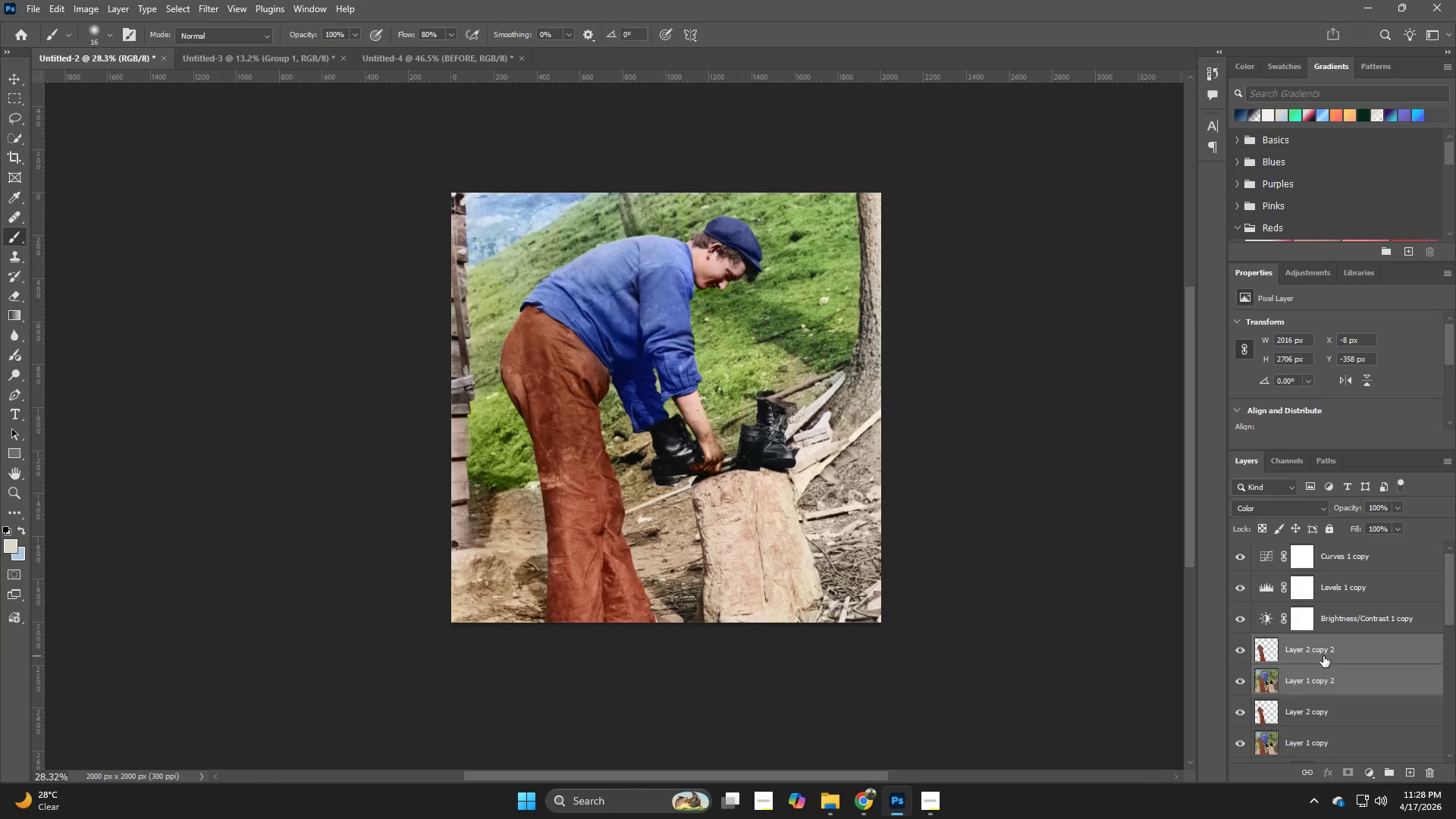 
key(Control+E)
 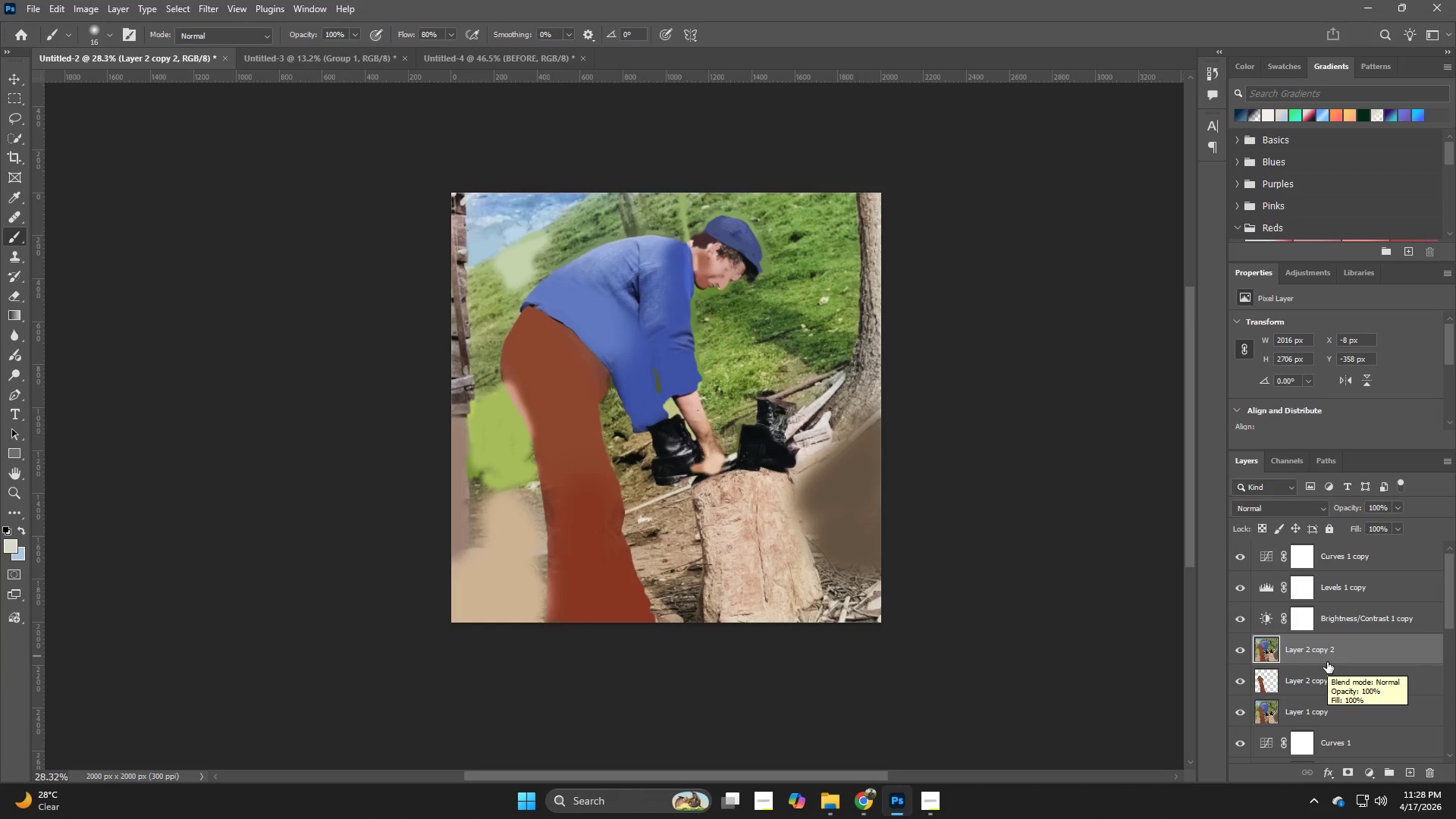 
key(Control+Z)
 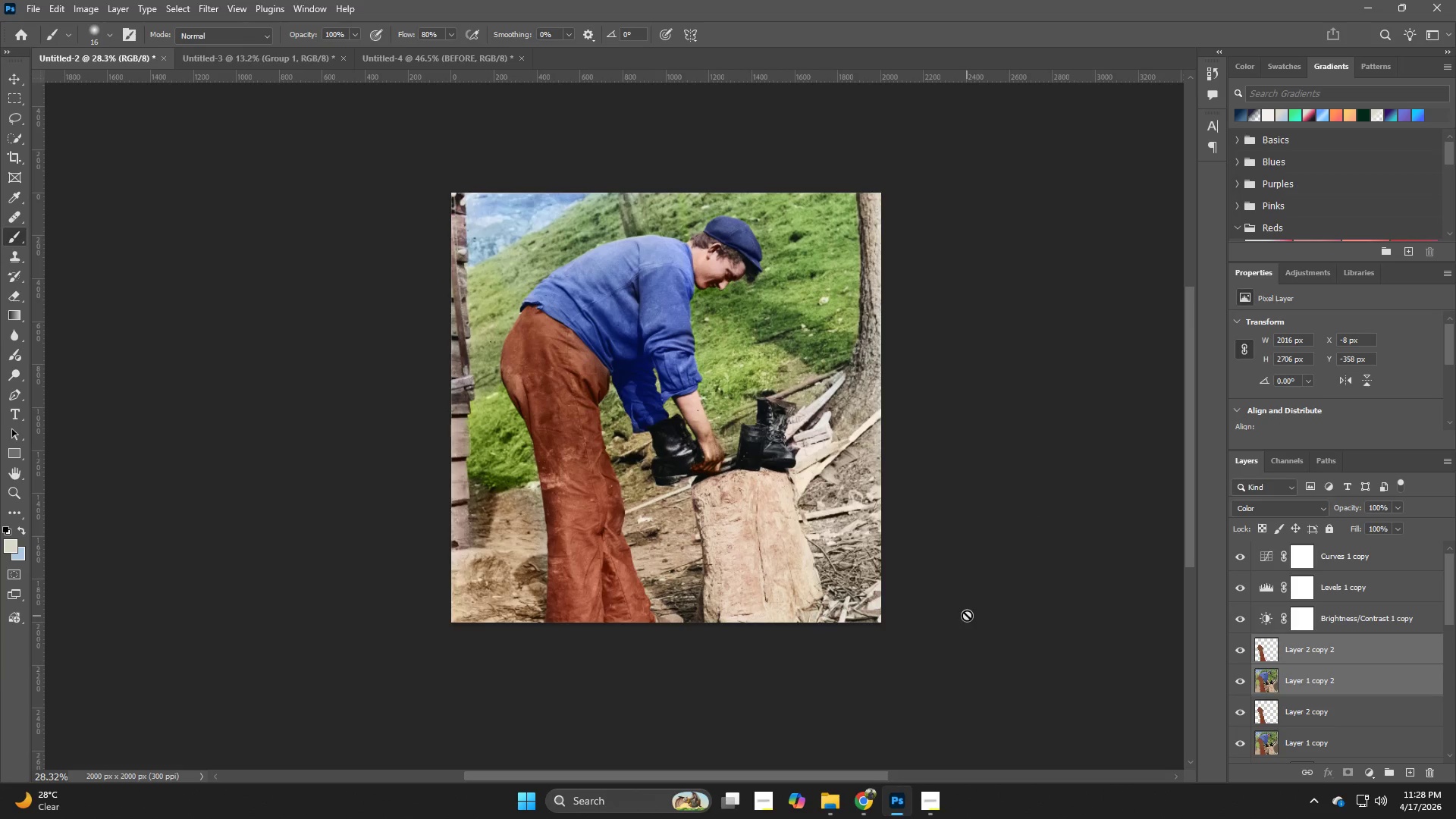 
left_click([1321, 684])
 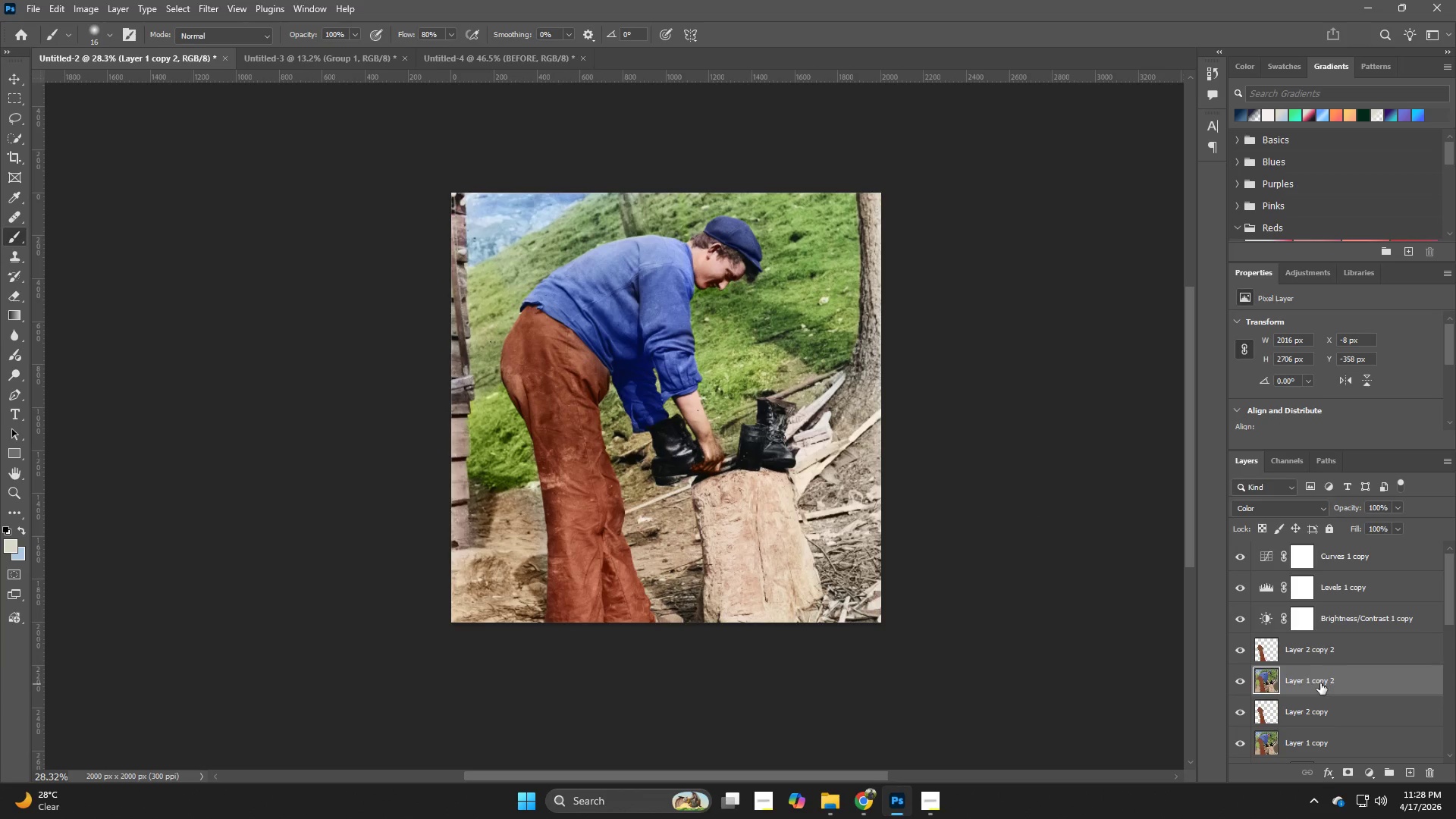 
hold_key(key=ControlLeft, duration=0.92)
 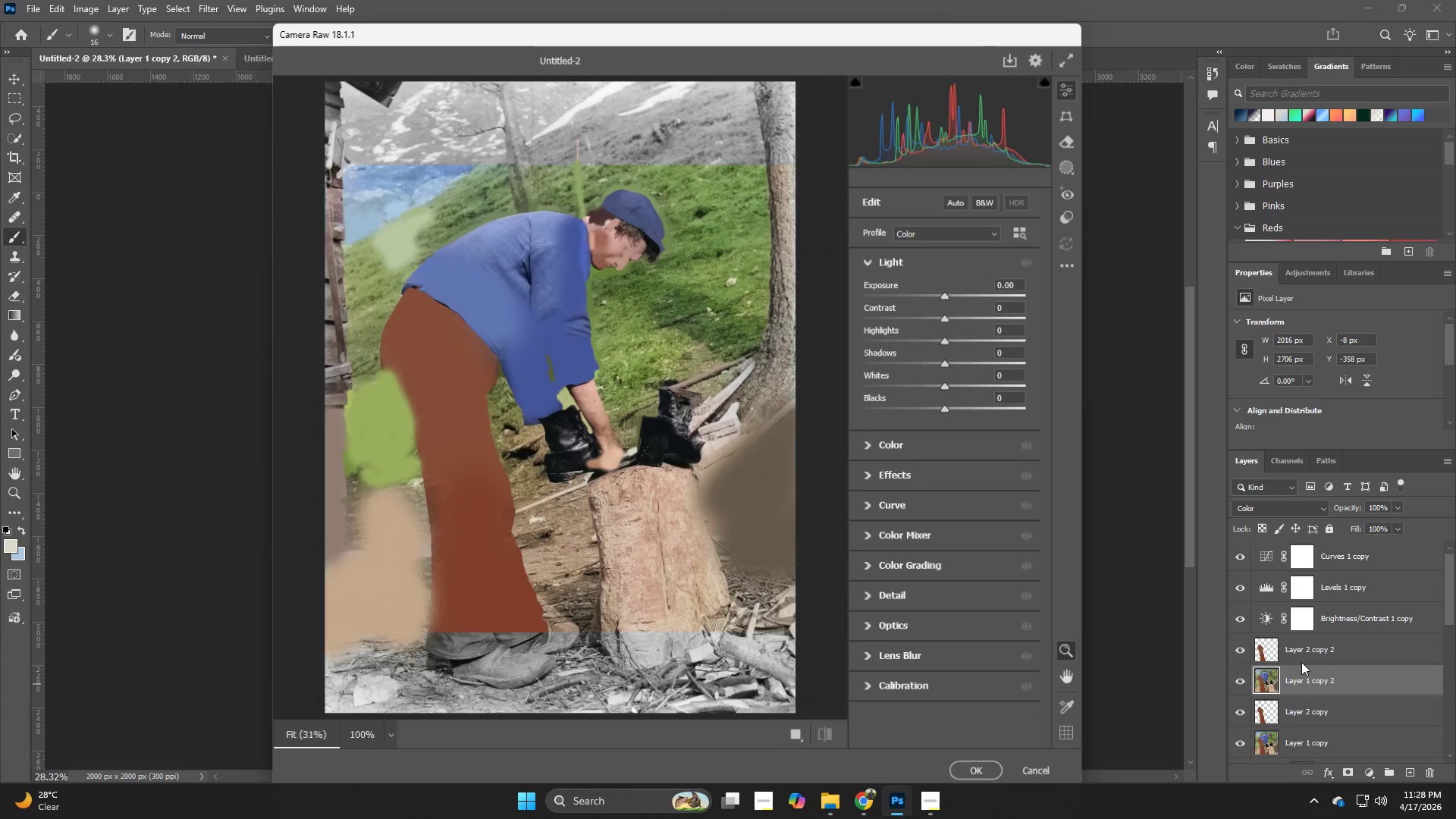 
hold_key(key=ShiftLeft, duration=0.73)
 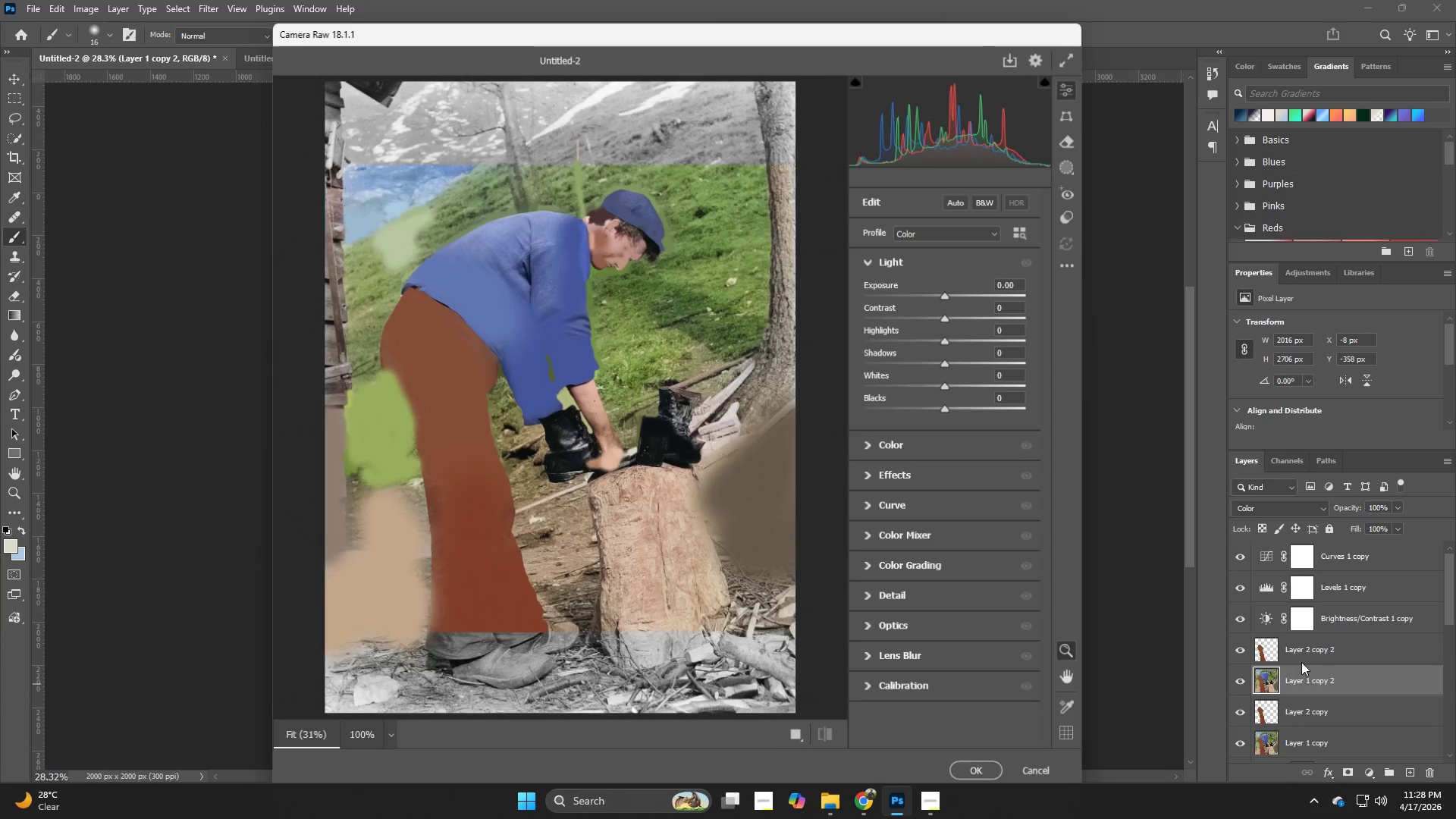 
hold_key(key=A, duration=0.41)
 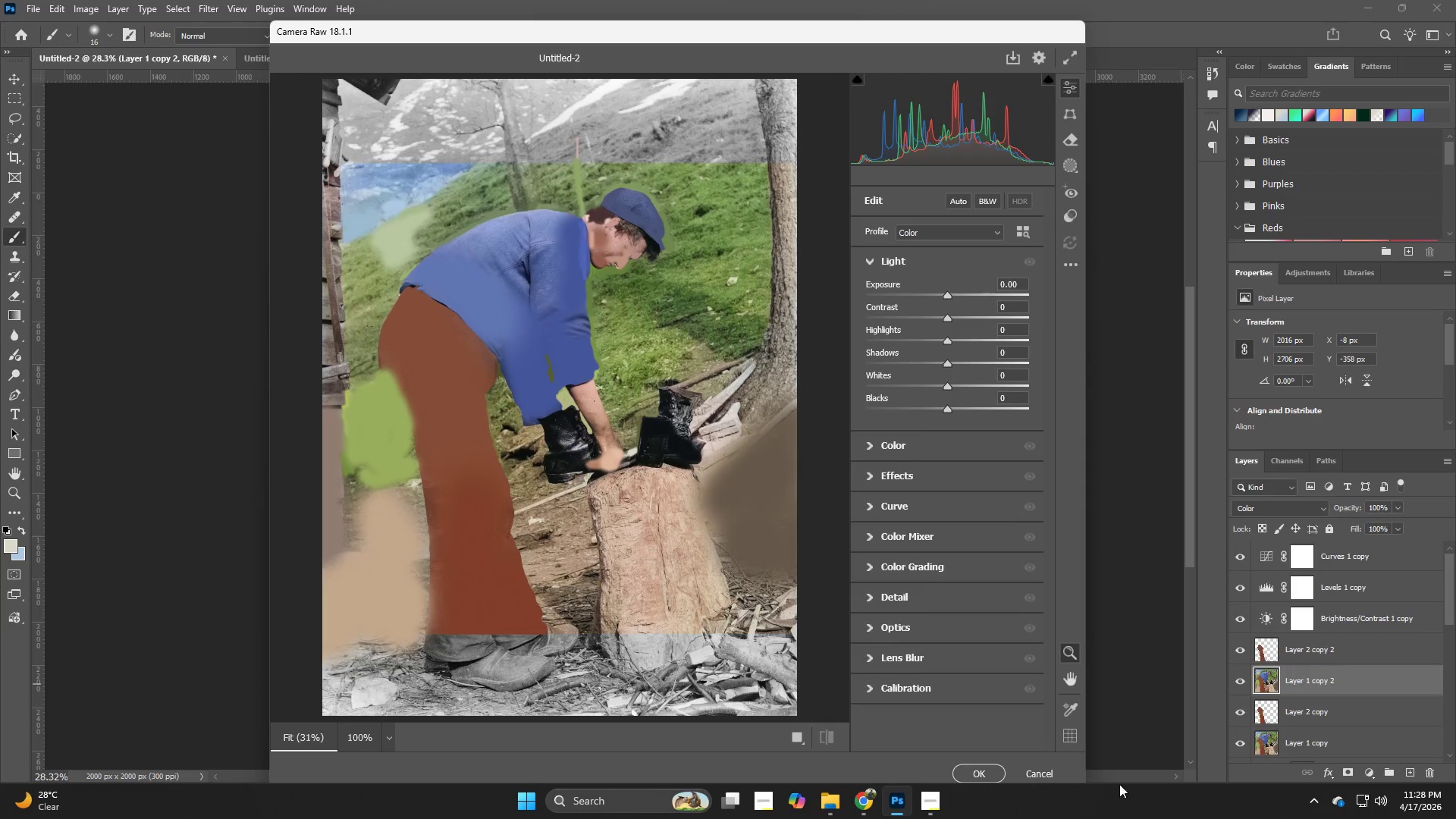 
left_click([1025, 775])
 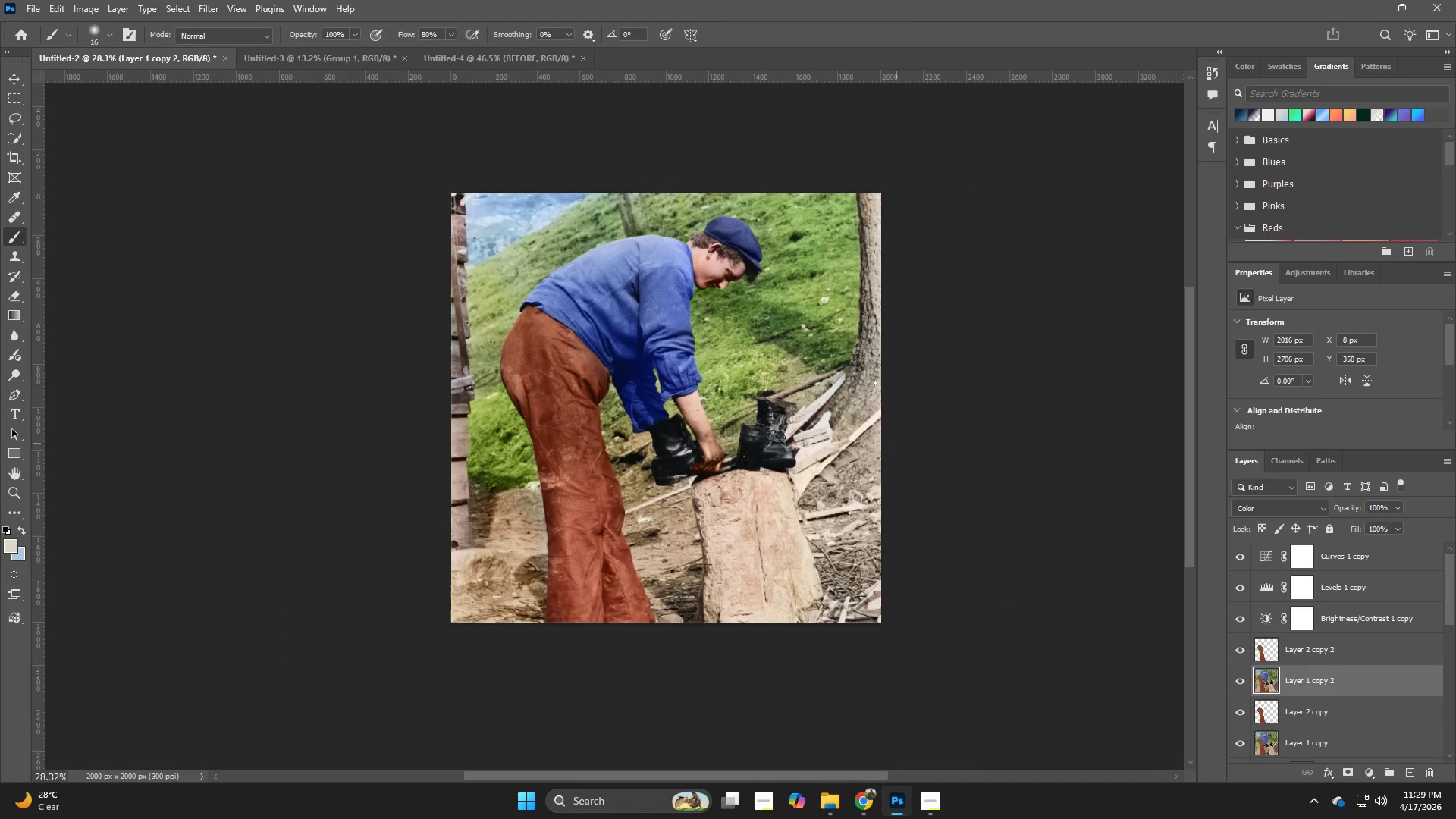 
hold_key(key=Z, duration=0.78)
 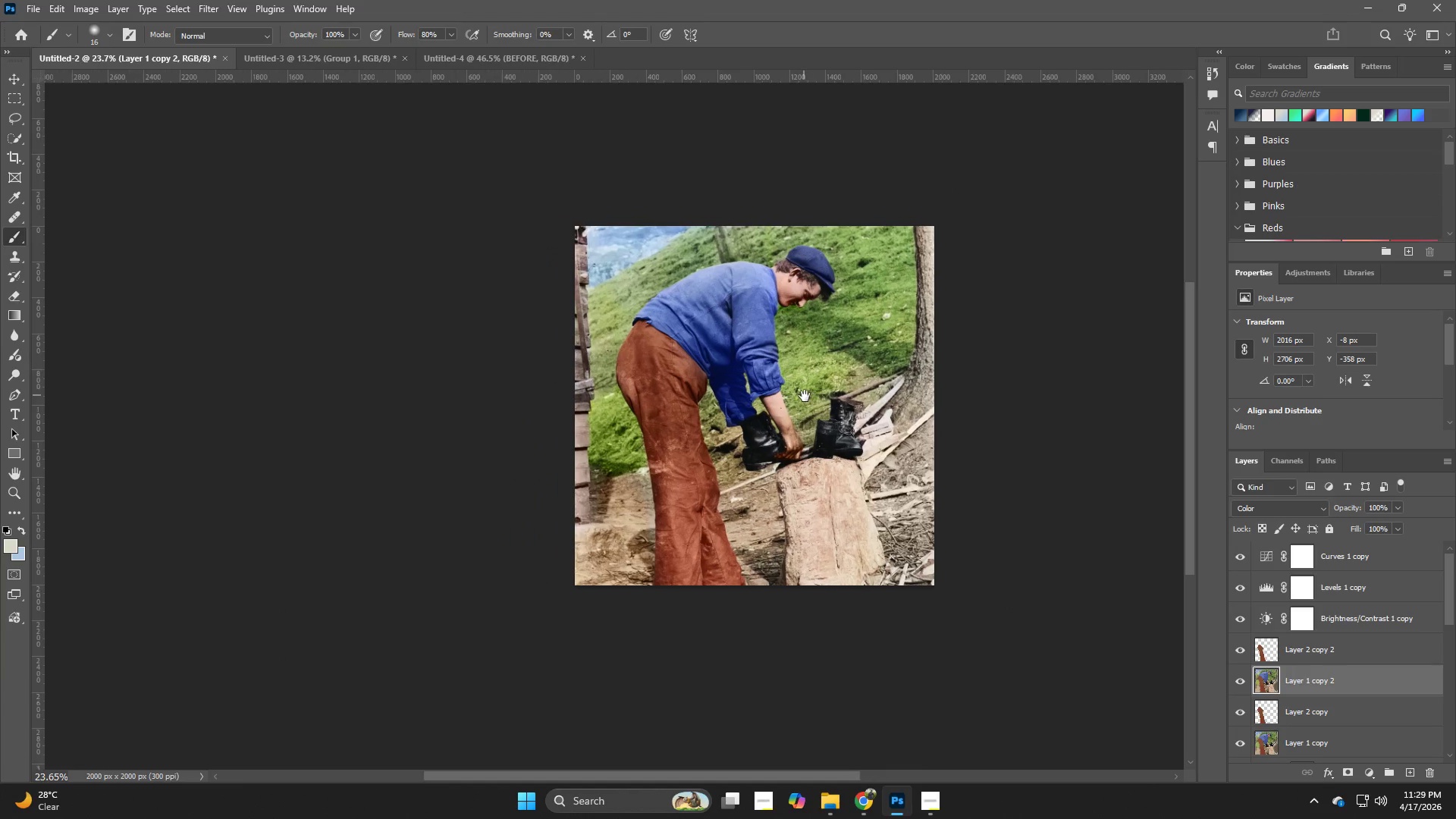 
left_click_drag(start_coordinate=[741, 350], to_coordinate=[722, 357])
 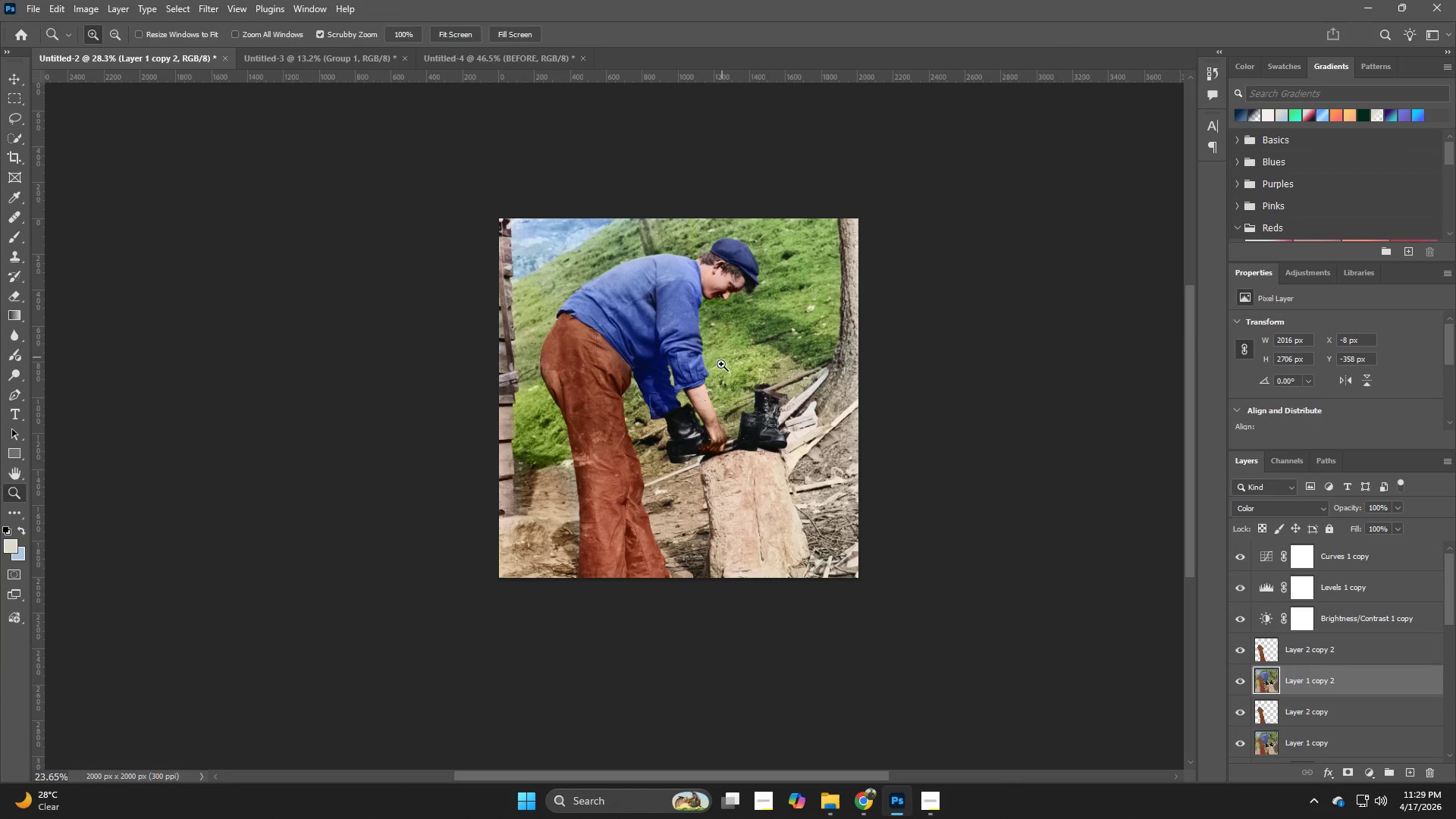 
hold_key(key=Z, duration=1.53)
 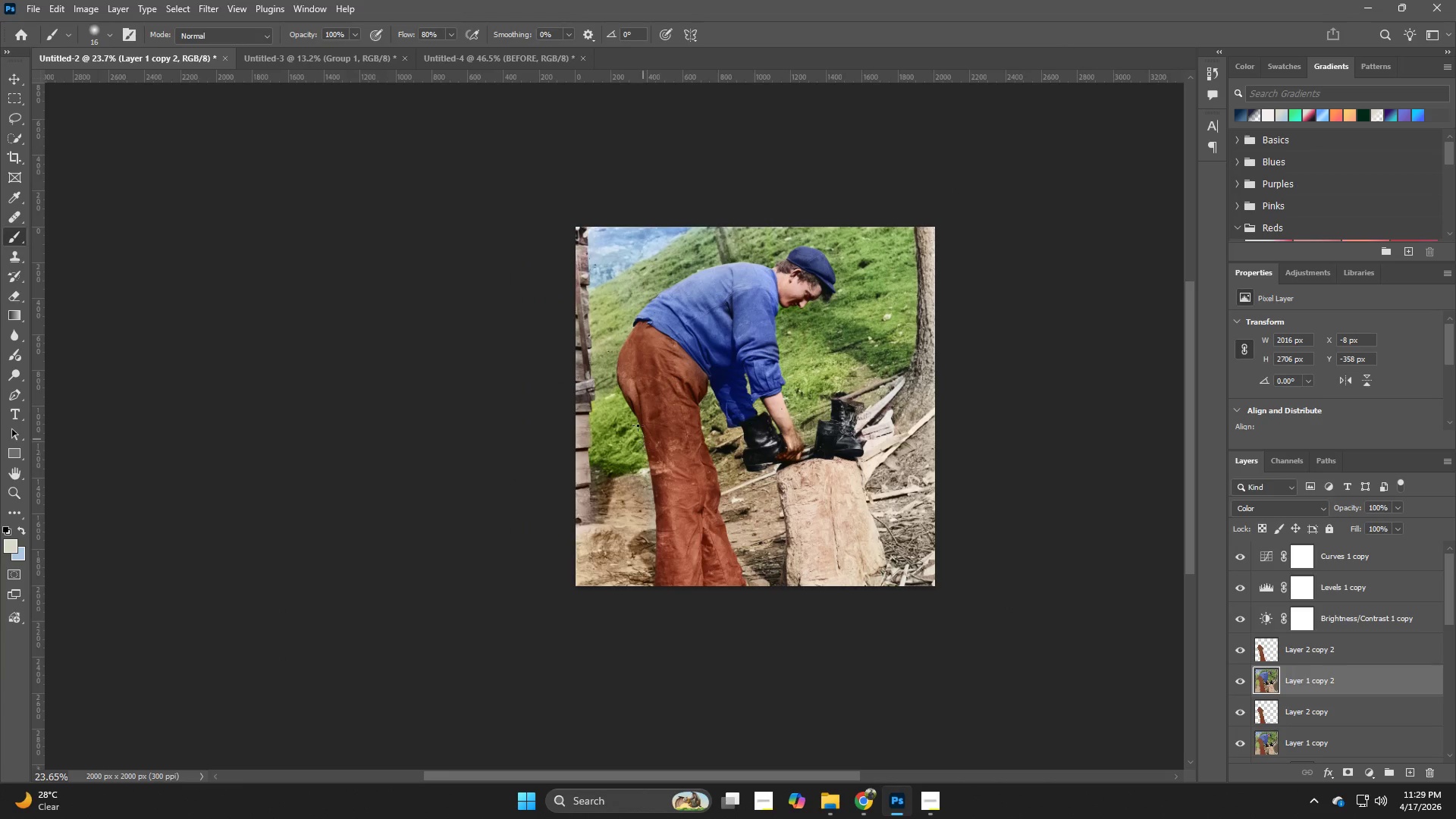 
hold_key(key=Space, duration=0.62)
 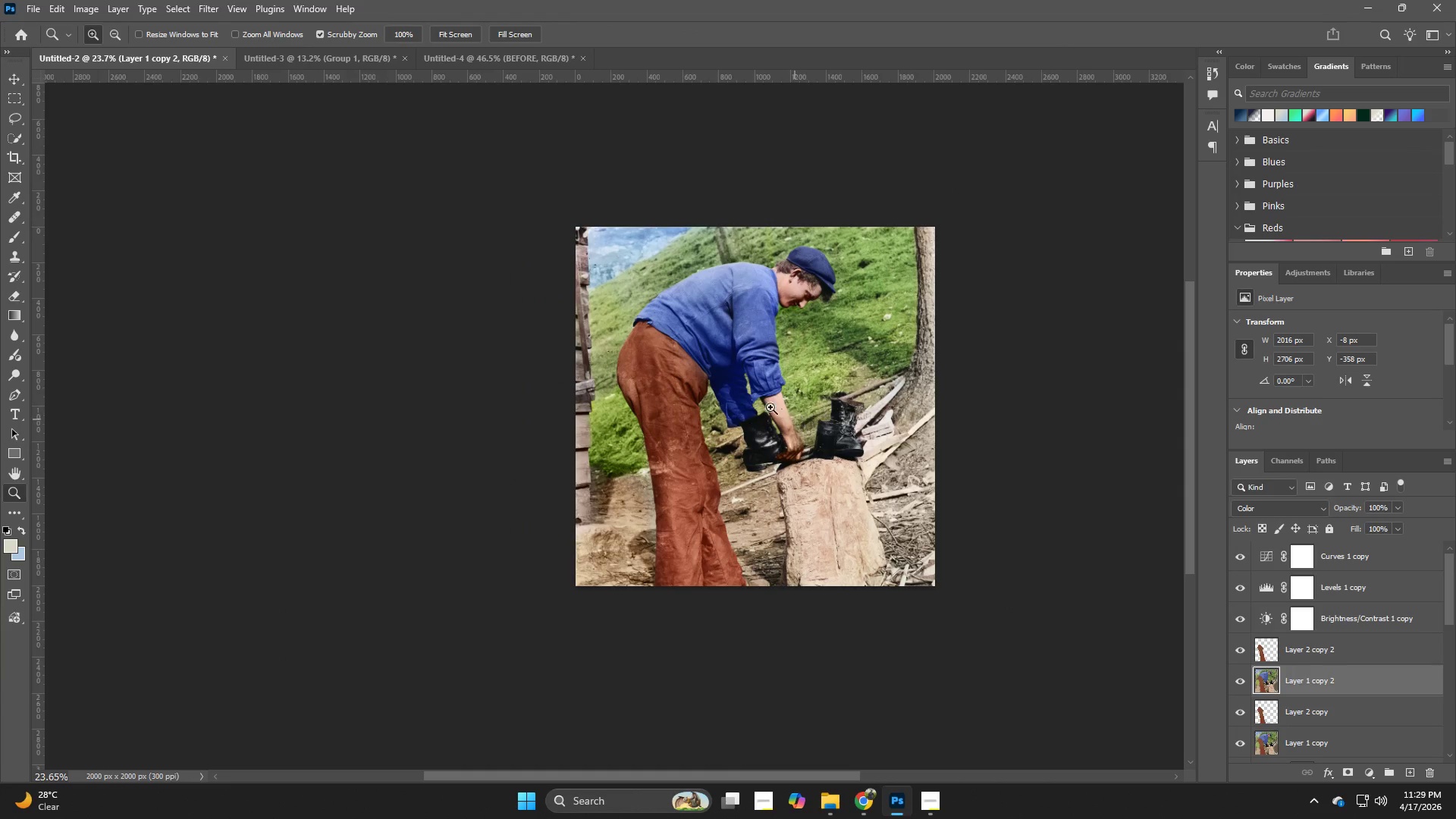 
left_click_drag(start_coordinate=[728, 388], to_coordinate=[805, 396])
 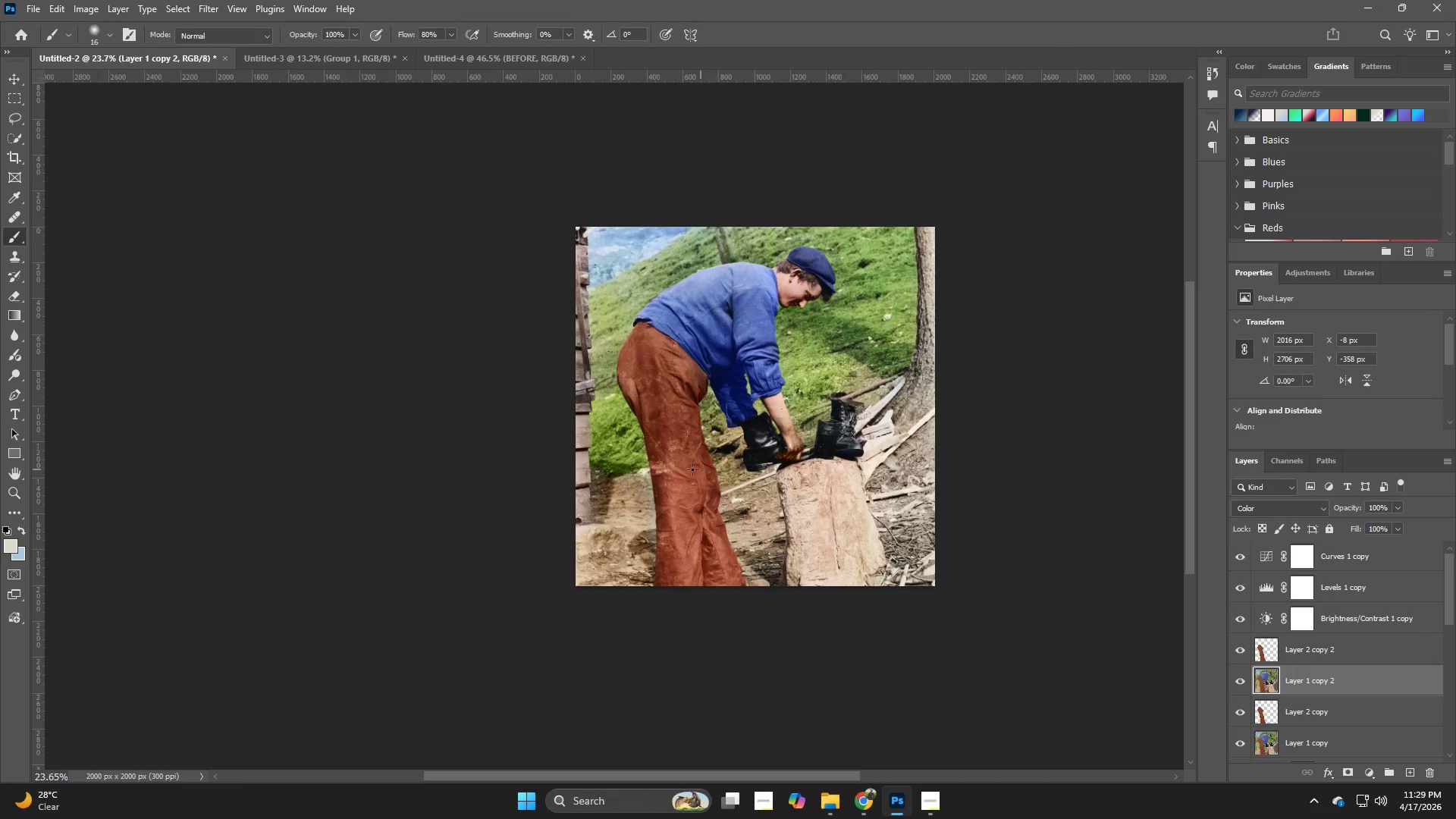 
left_click_drag(start_coordinate=[644, 416], to_coordinate=[682, 431])
 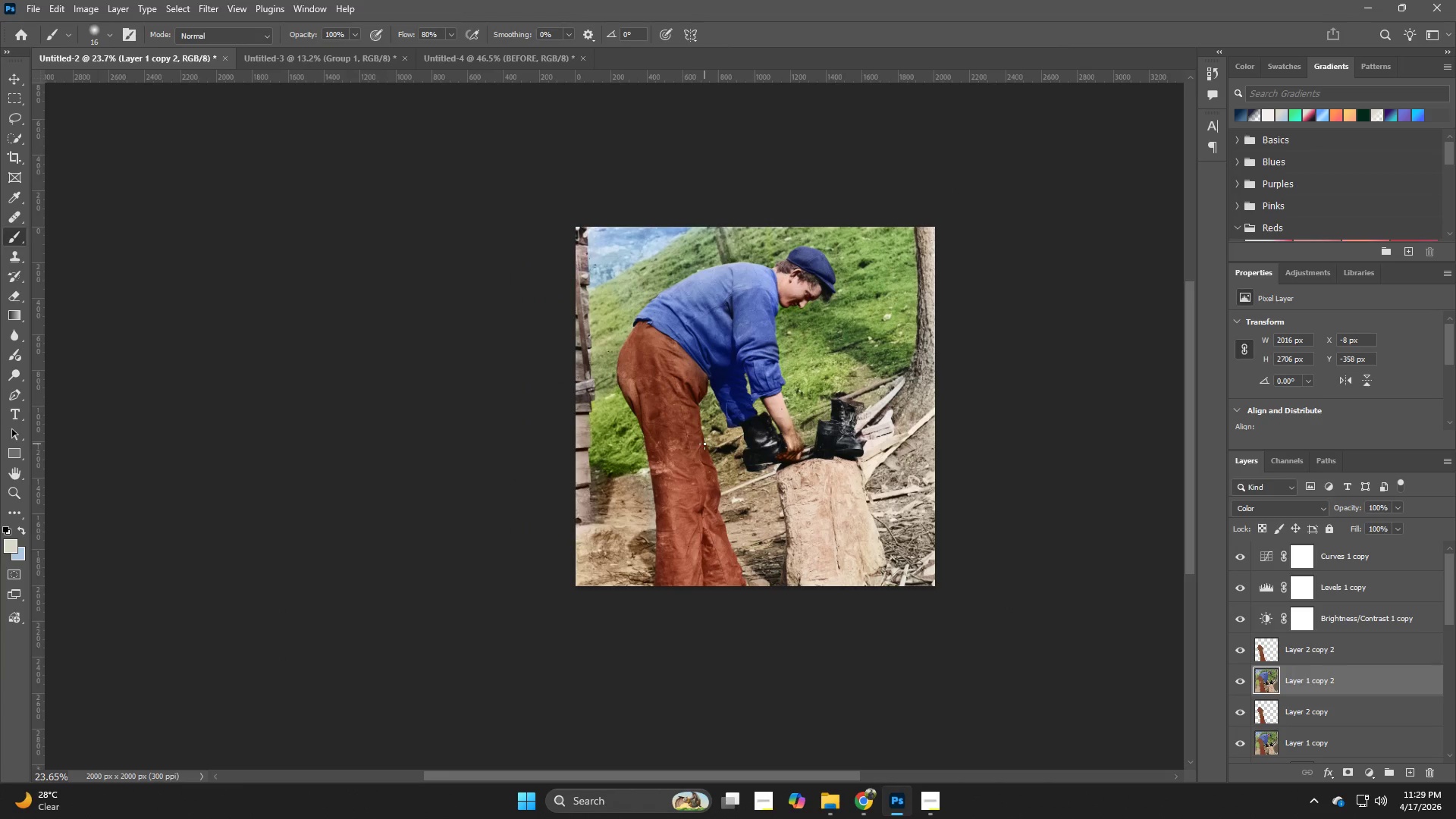 
key(Control+Z)
 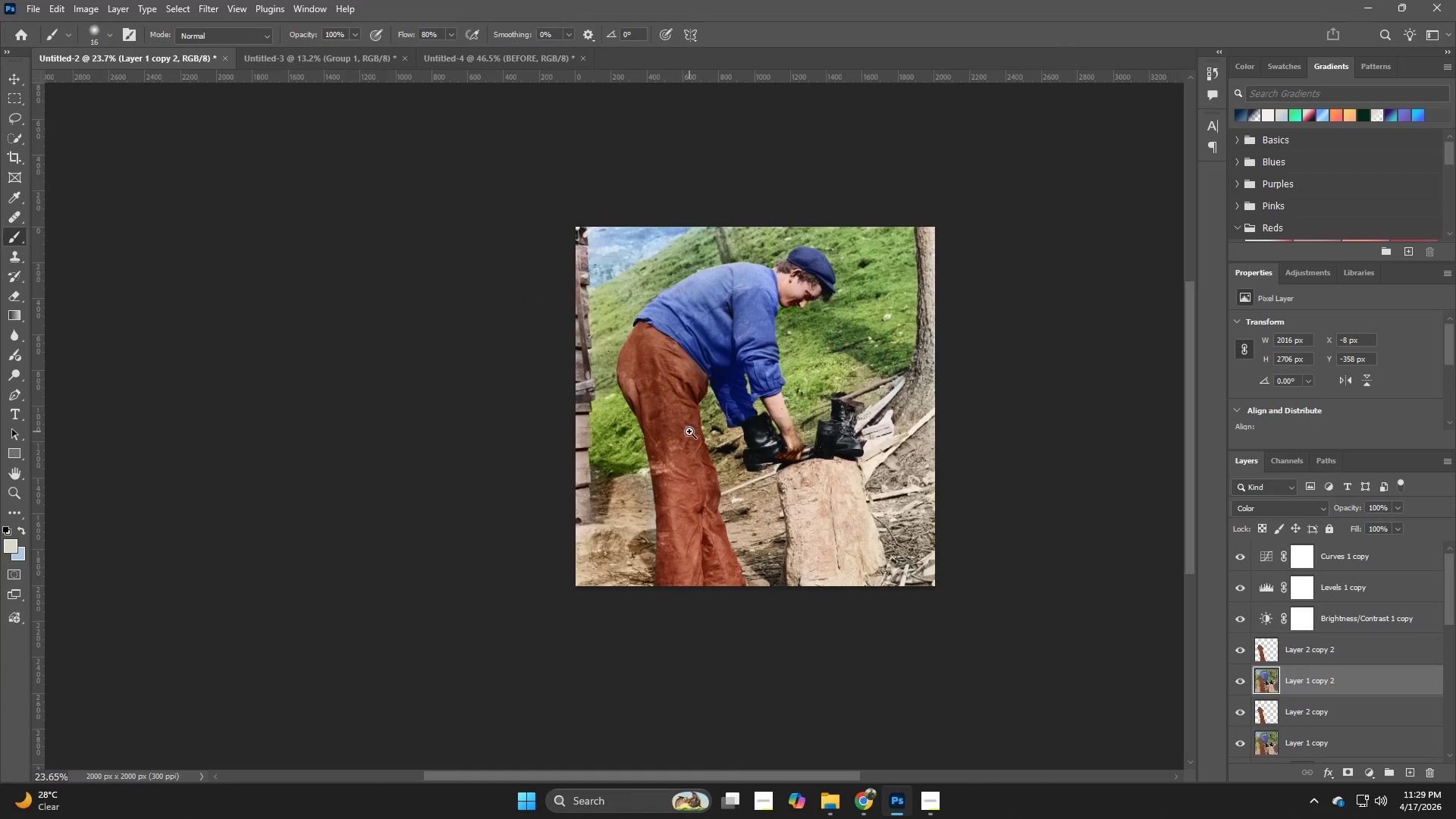 
hold_key(key=Z, duration=1.53)
 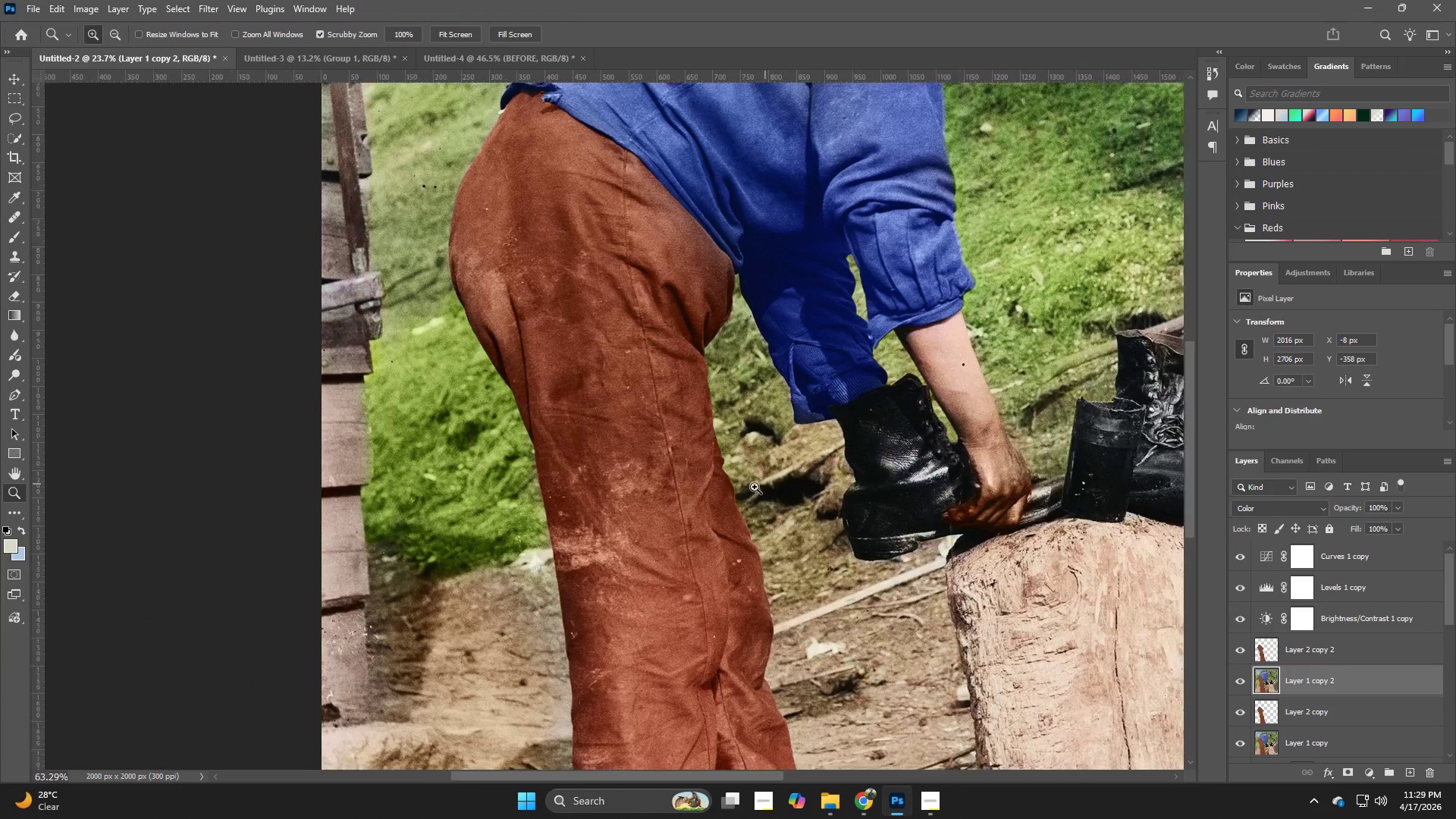 
left_click_drag(start_coordinate=[695, 429], to_coordinate=[733, 496])
 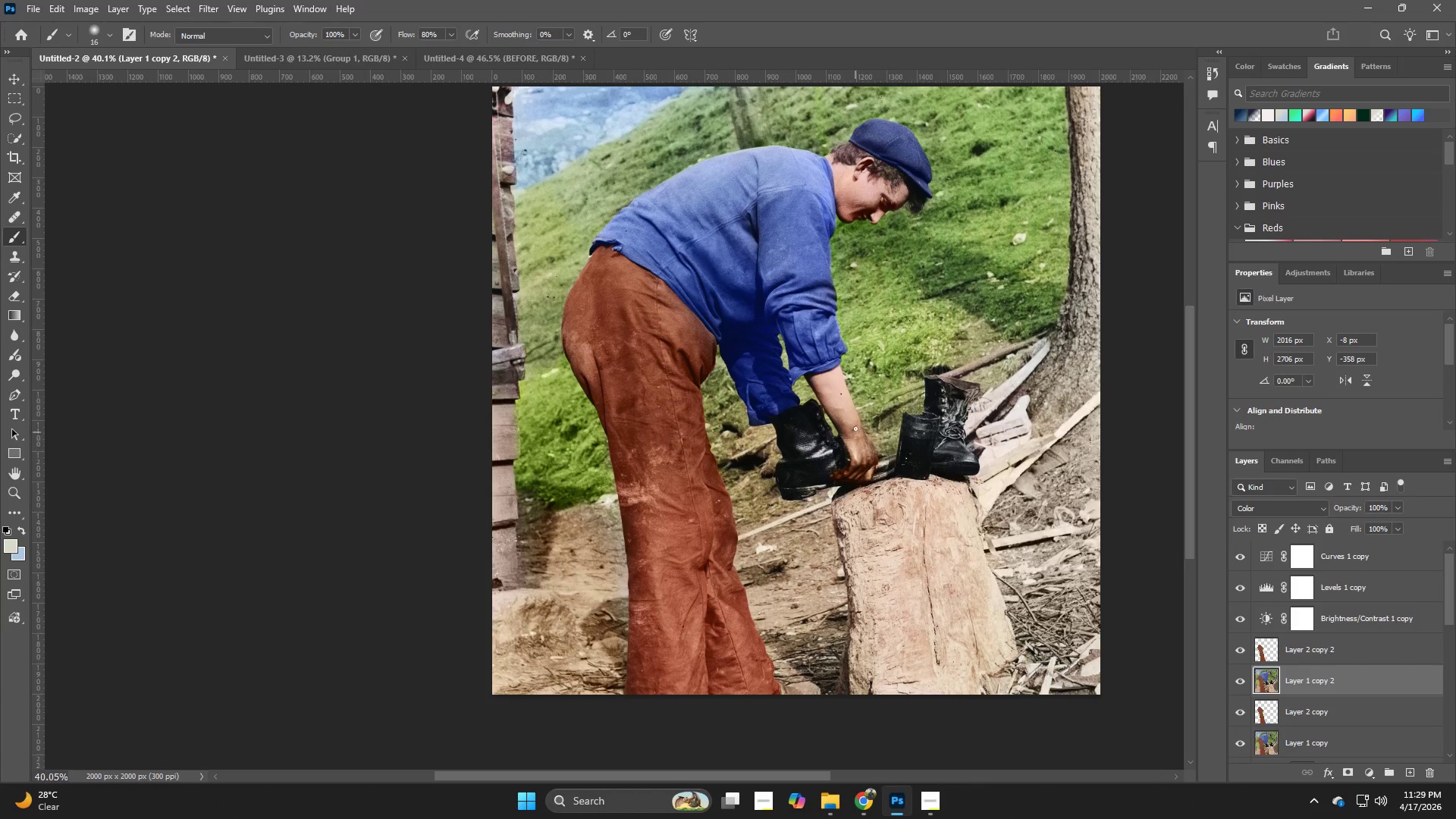 
hold_key(key=Z, duration=1.28)
 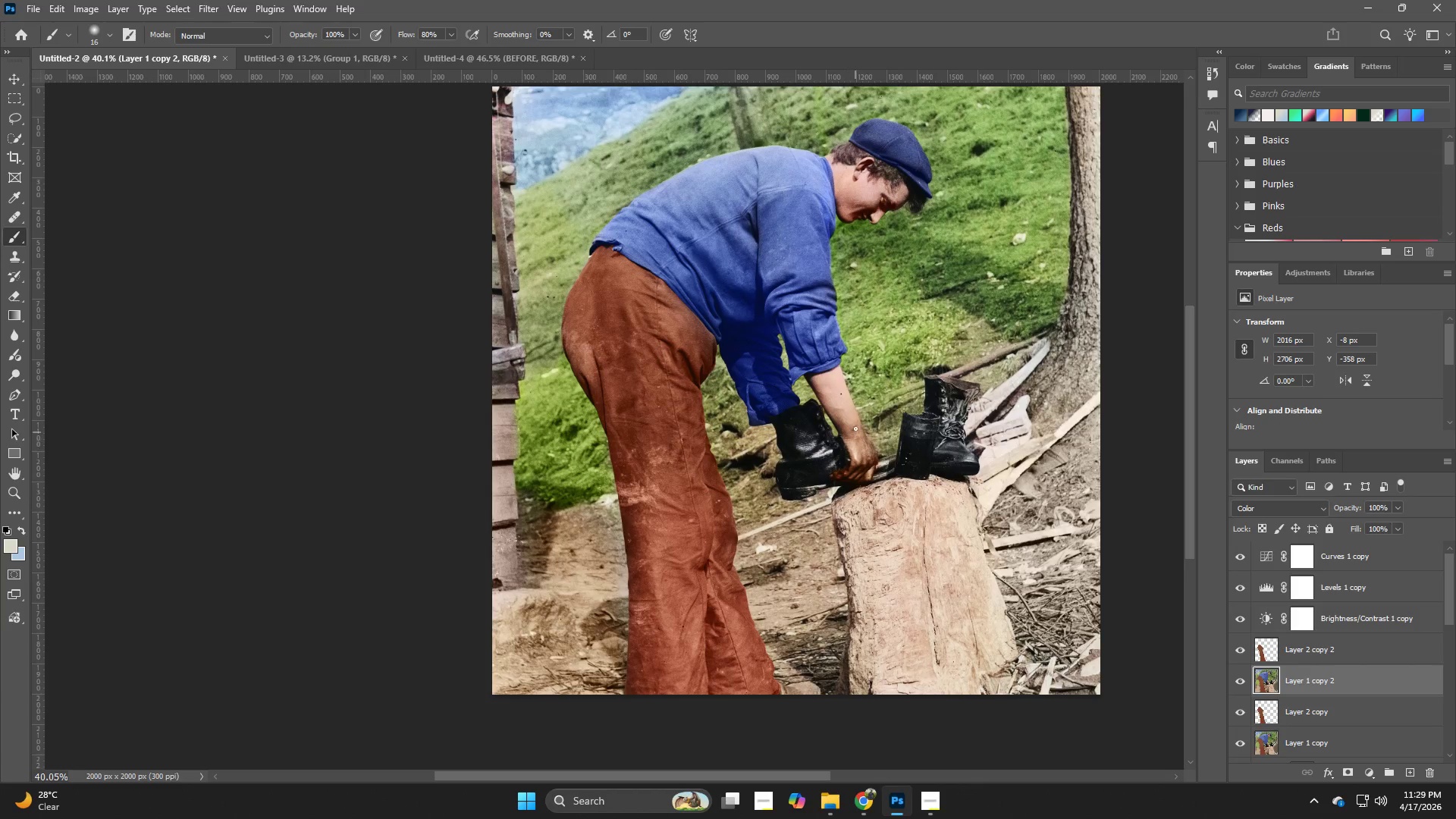 
hold_key(key=Z, duration=1.5)
 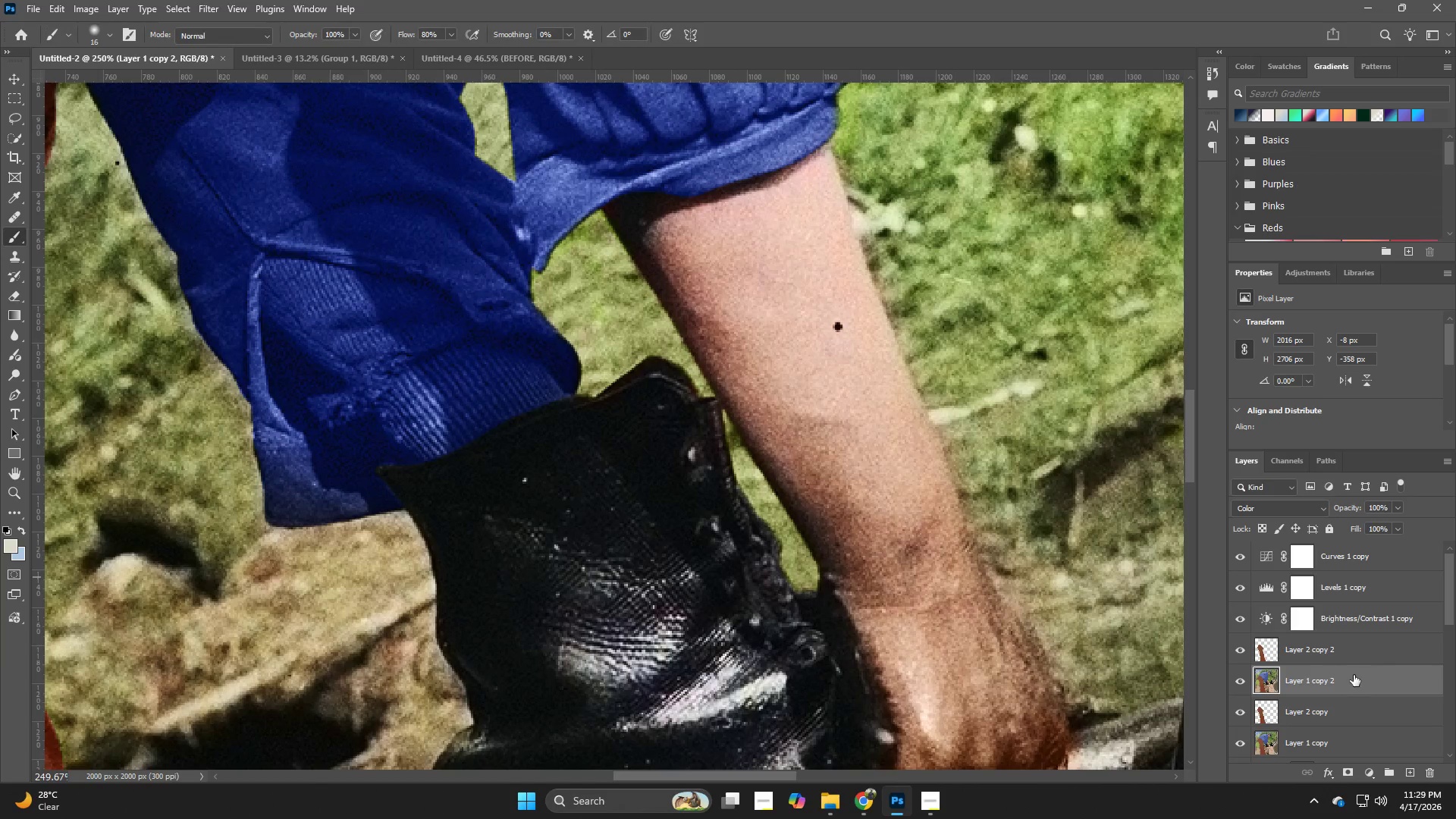 
left_click_drag(start_coordinate=[842, 407], to_coordinate=[953, 482])
 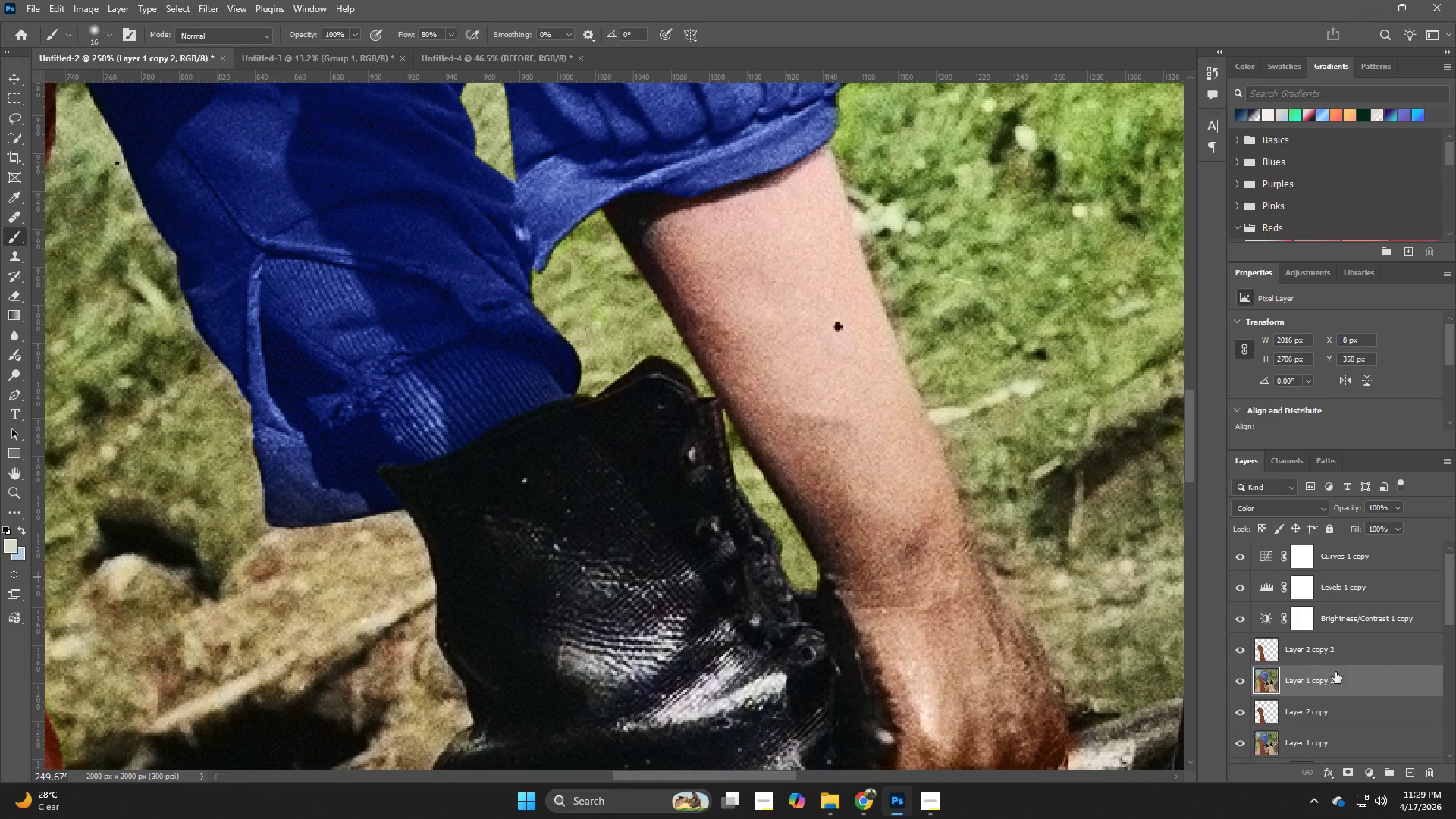 
type(zzzzz)
 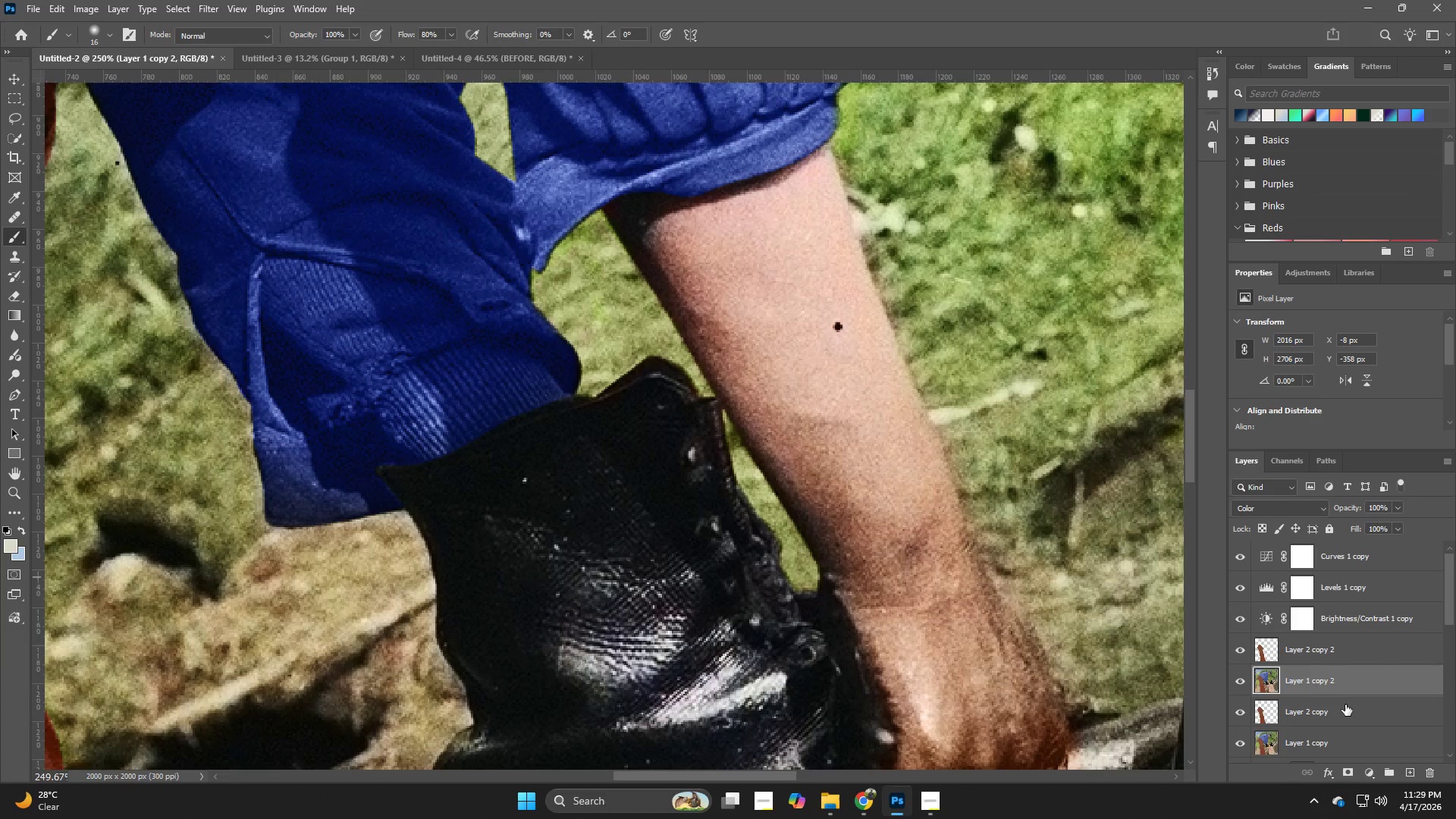 
key(Control+Z)
 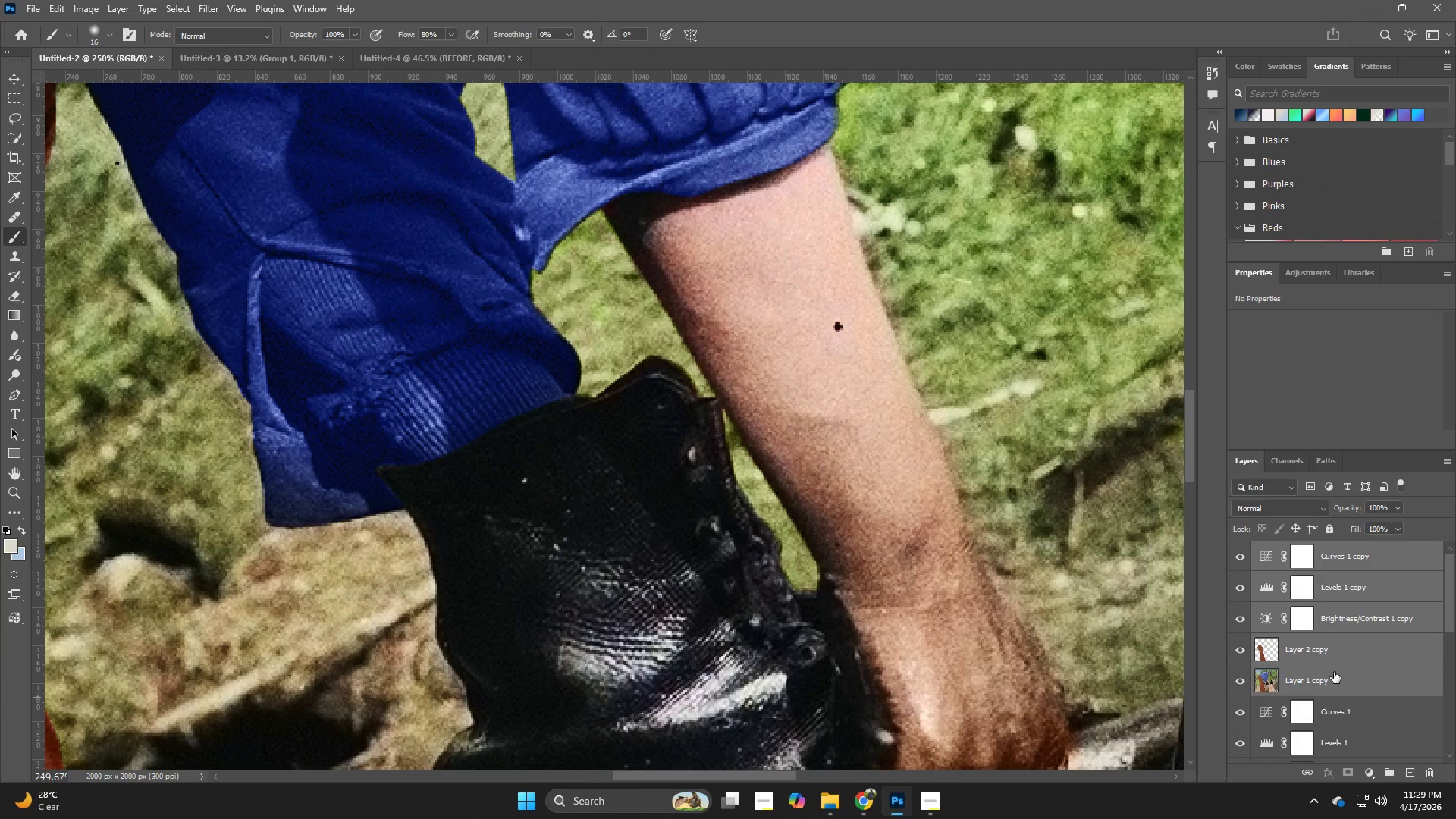 
key(Control+Z)
 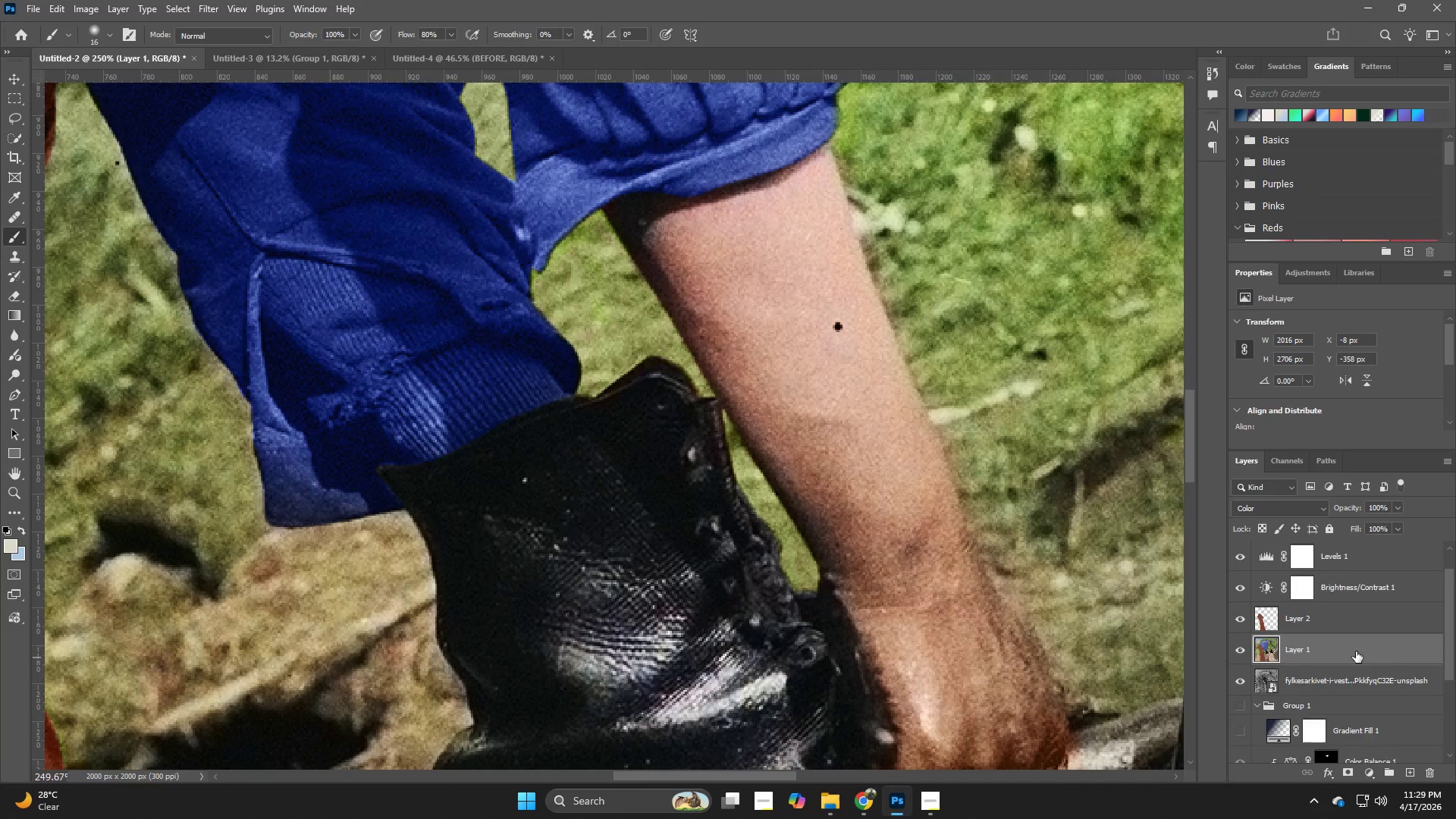 
scroll: coordinate [1356, 651], scroll_direction: down, amount: 3.0
 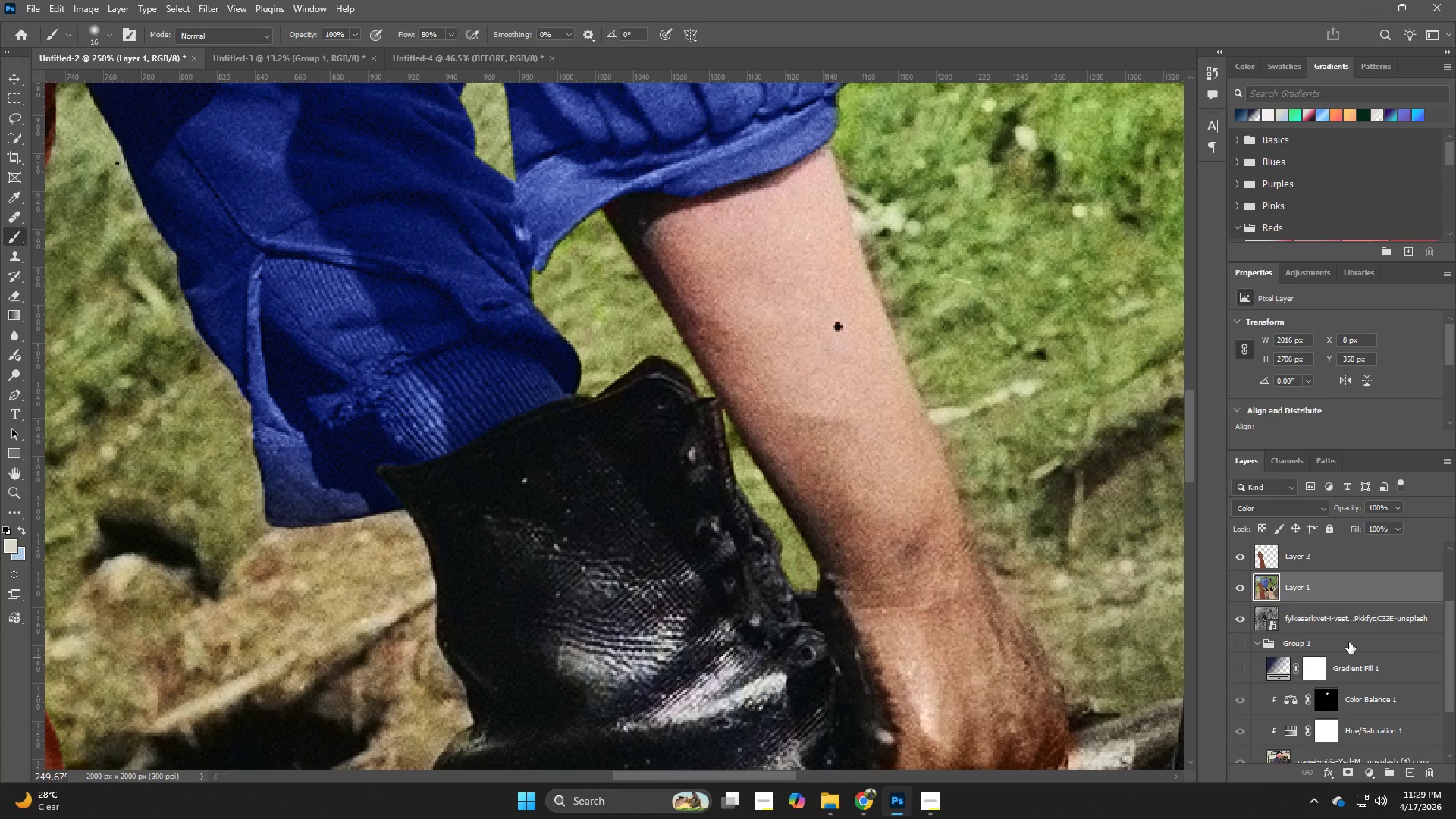 
scroll: coordinate [1343, 642], scroll_direction: up, amount: 2.0
 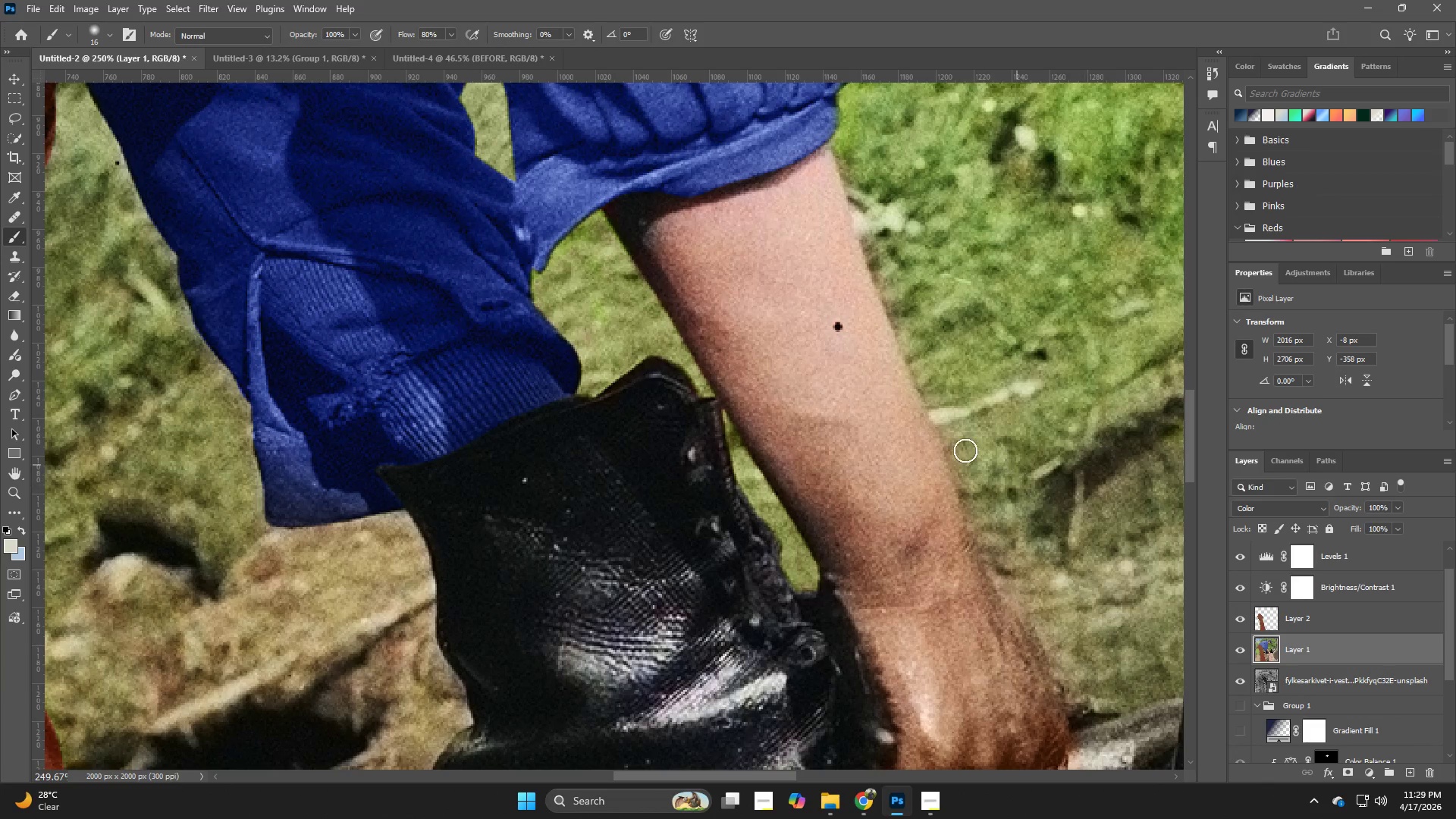 
hold_key(key=Z, duration=0.67)
 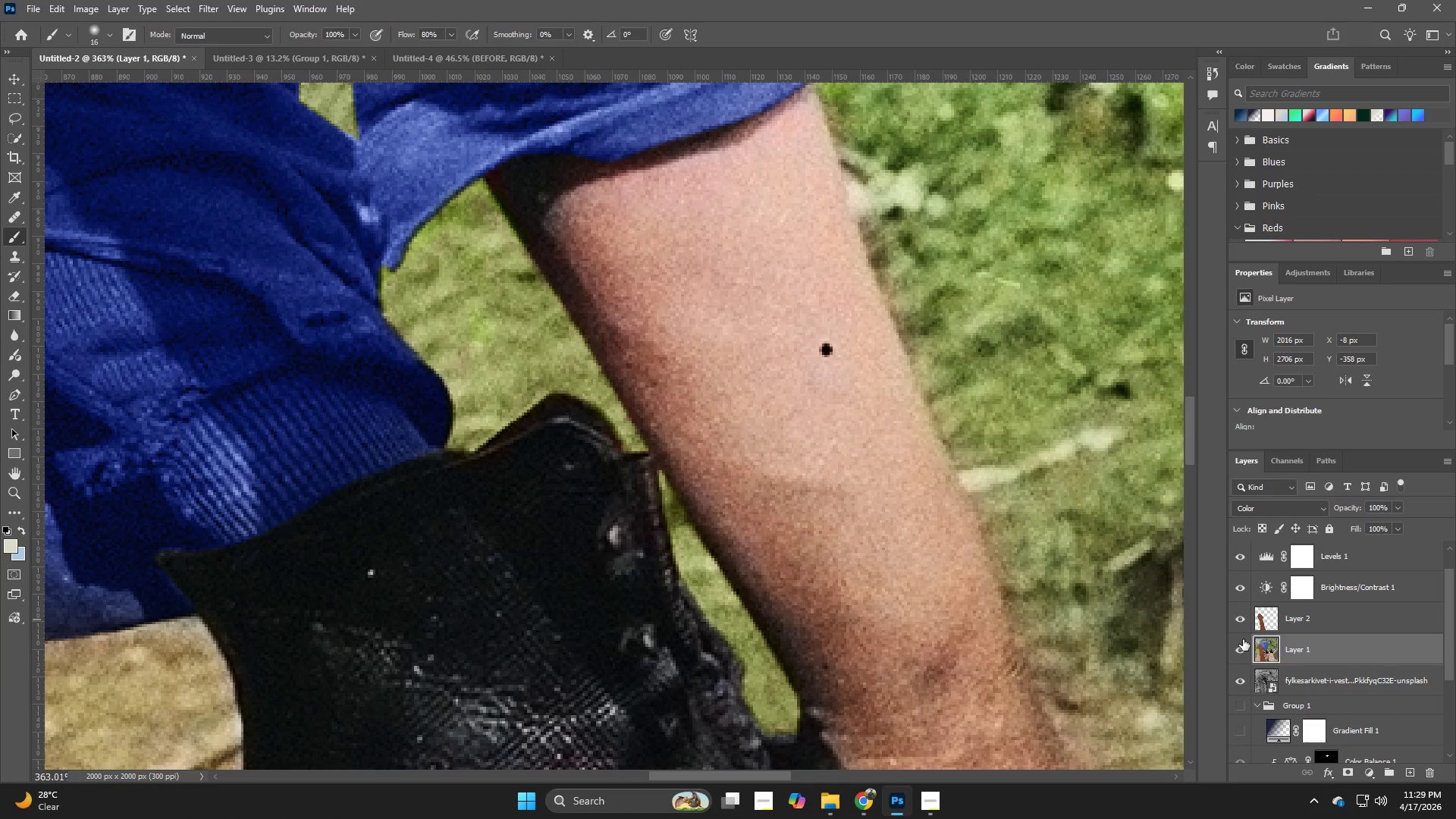 
left_click_drag(start_coordinate=[862, 275], to_coordinate=[886, 306])
 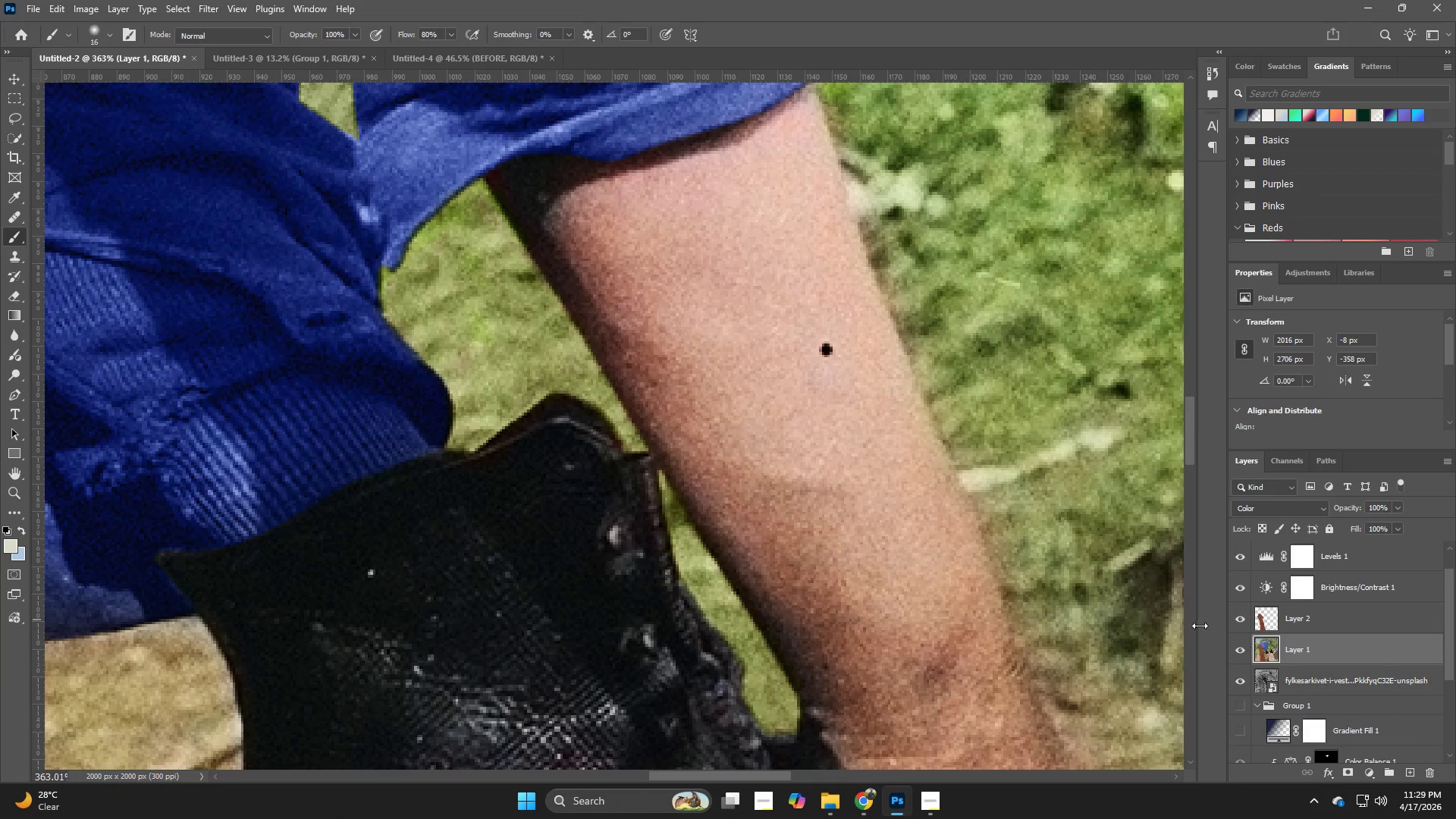 
key(E)
 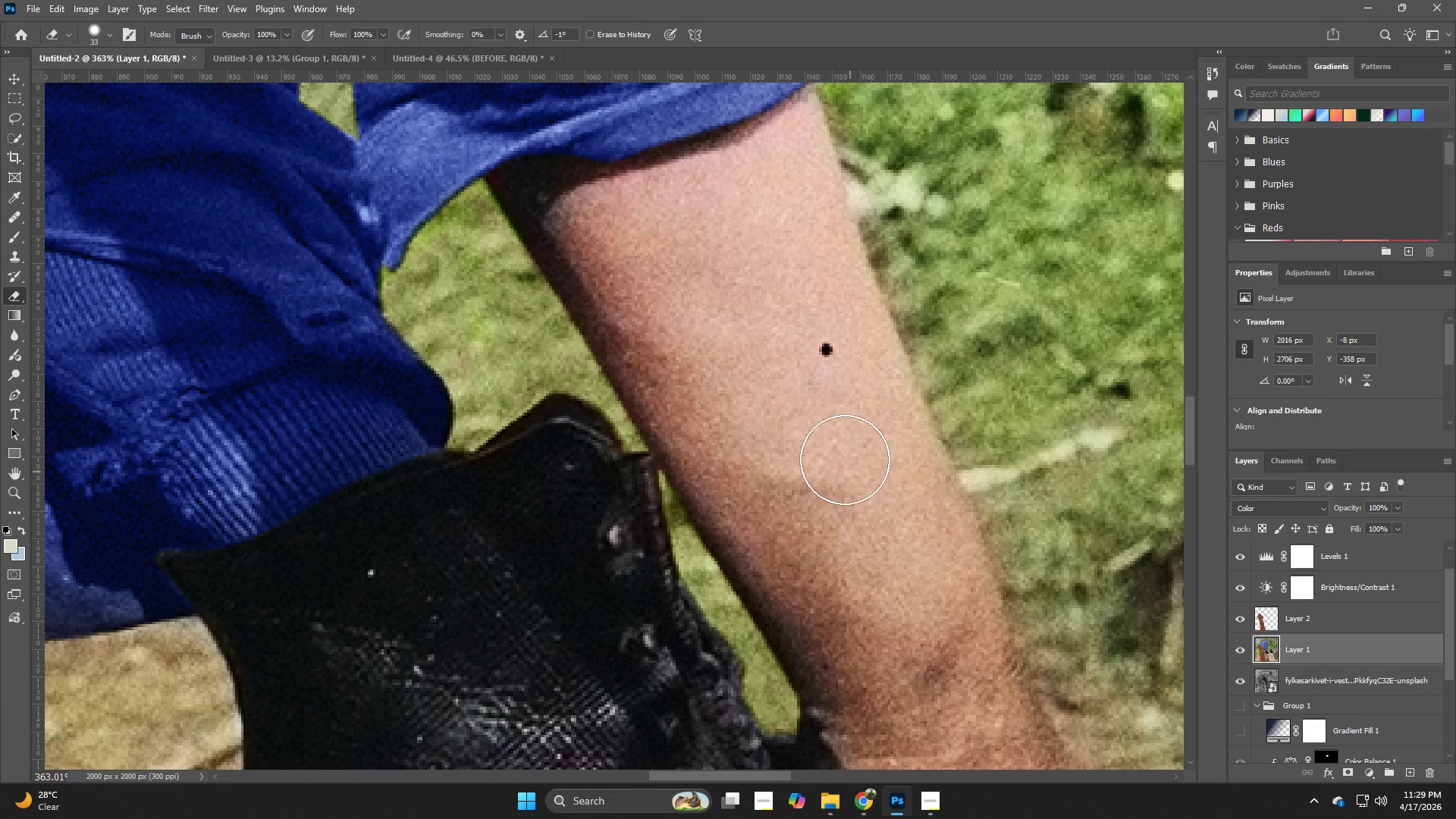 
hold_key(key=AltLeft, duration=0.7)
 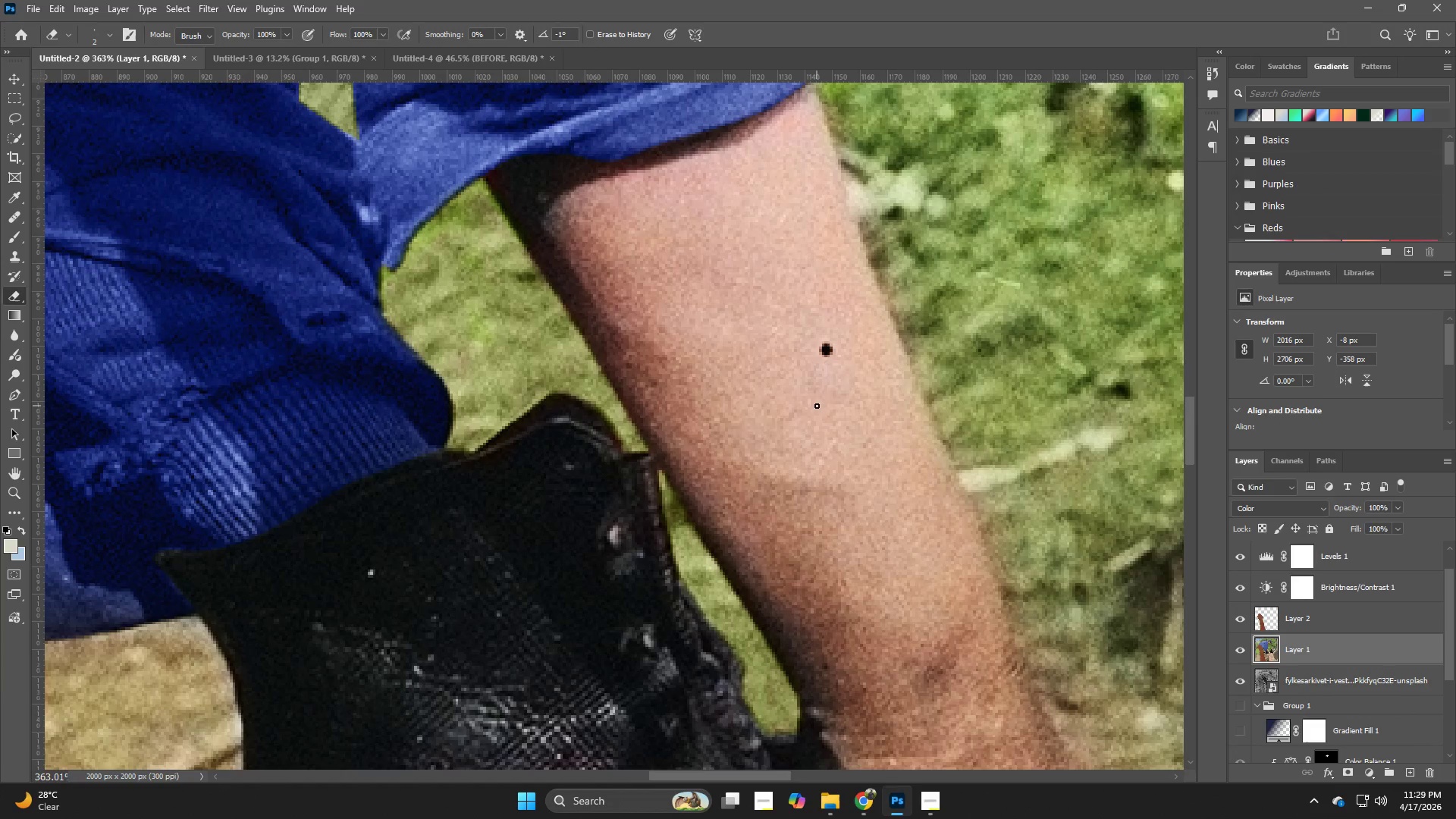 
hold_key(key=AltLeft, duration=0.36)
 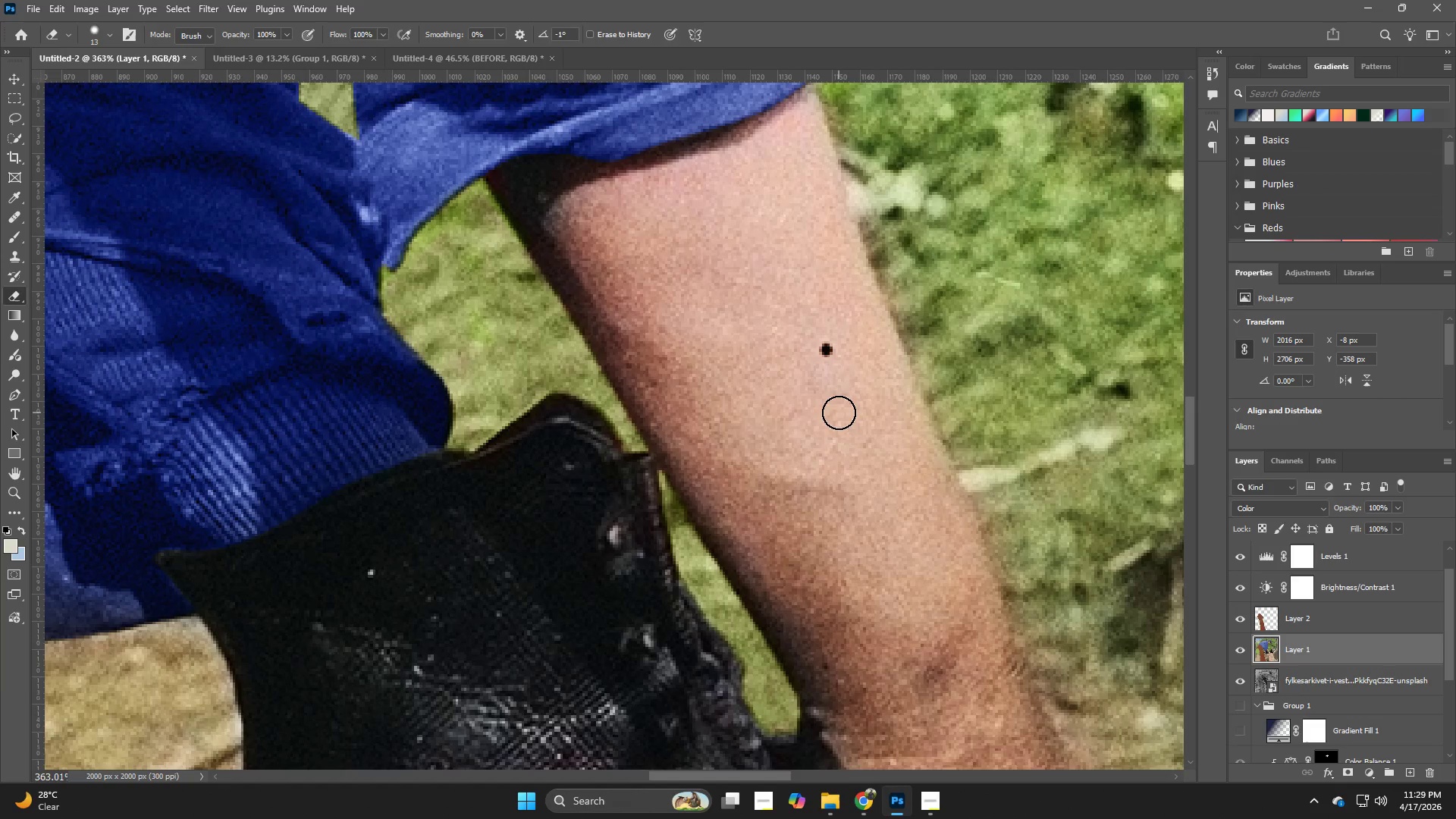 
hold_key(key=AltLeft, duration=0.31)
left_click([839, 410])
 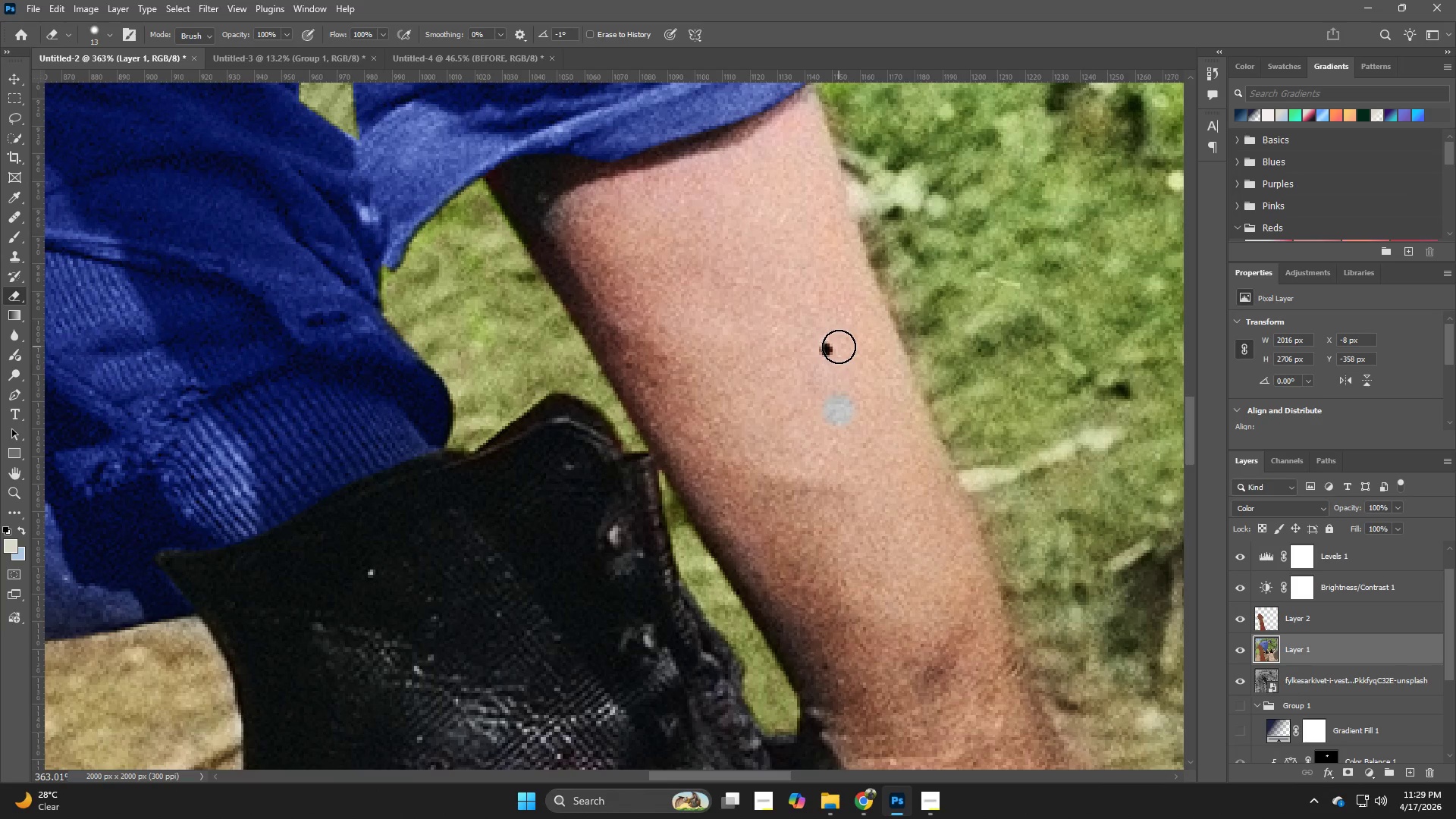 
left_click_drag(start_coordinate=[836, 347], to_coordinate=[824, 350])
 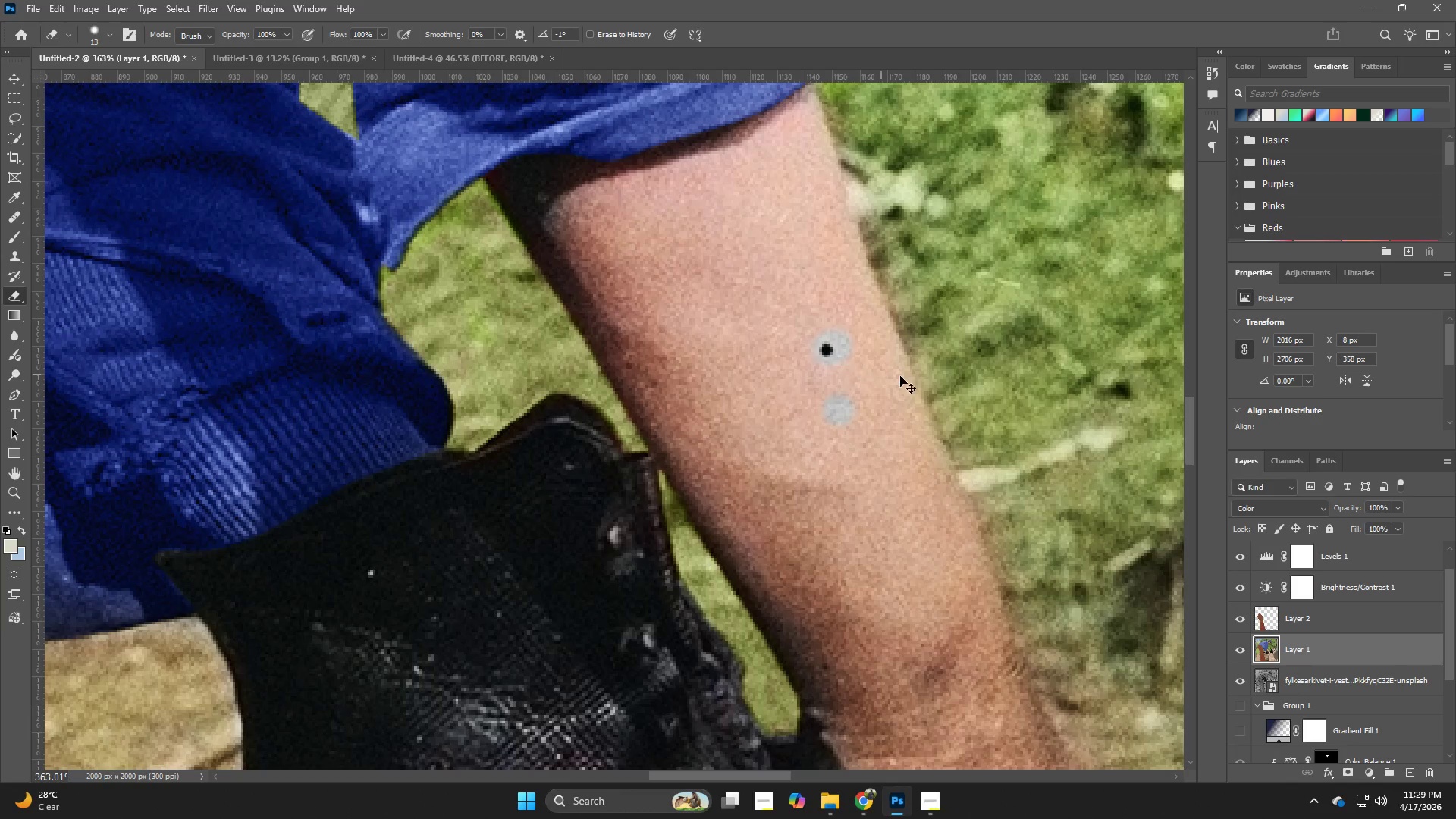 
key(Control+Z)
 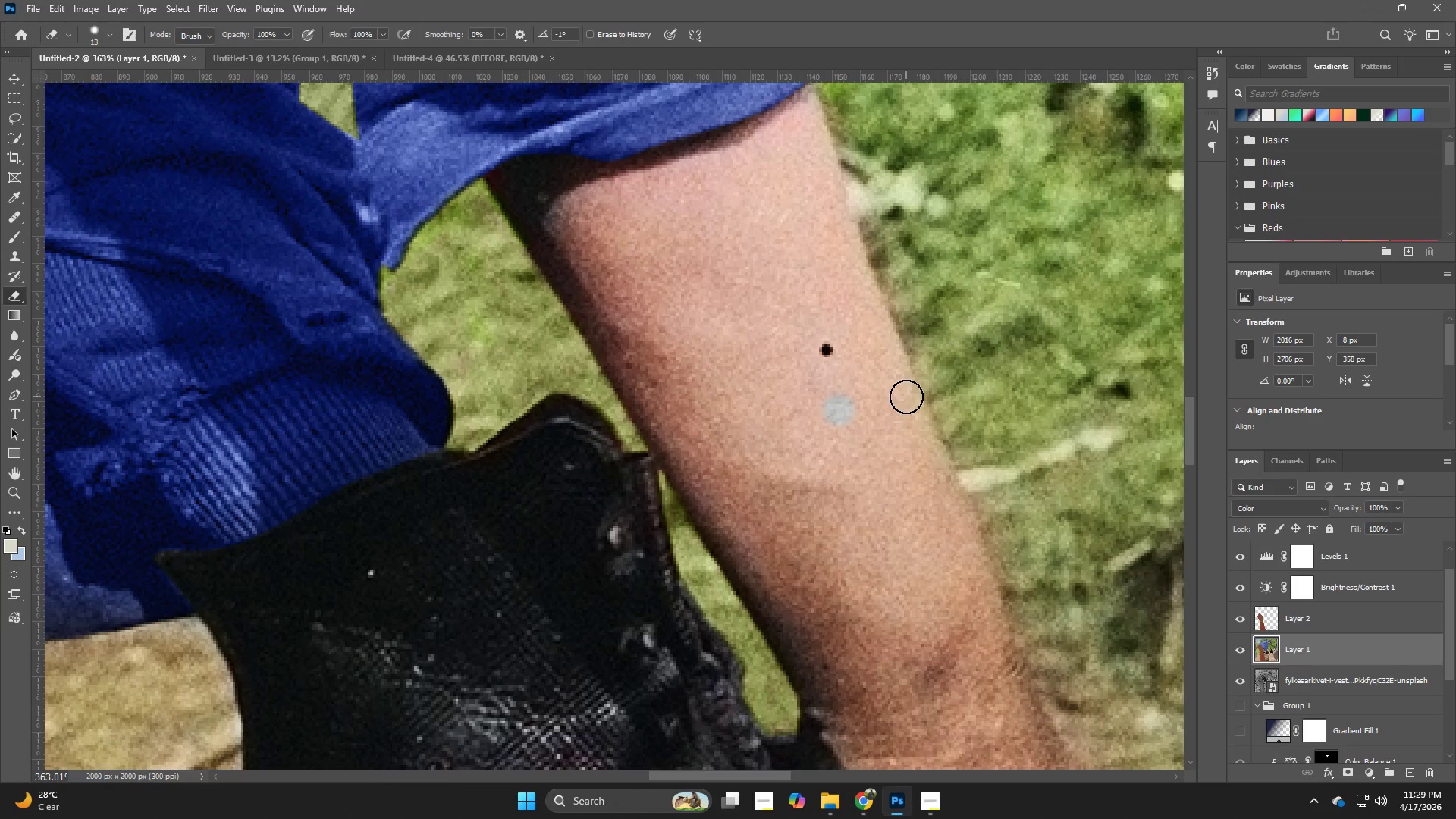 
key(Control+ControlLeft)
 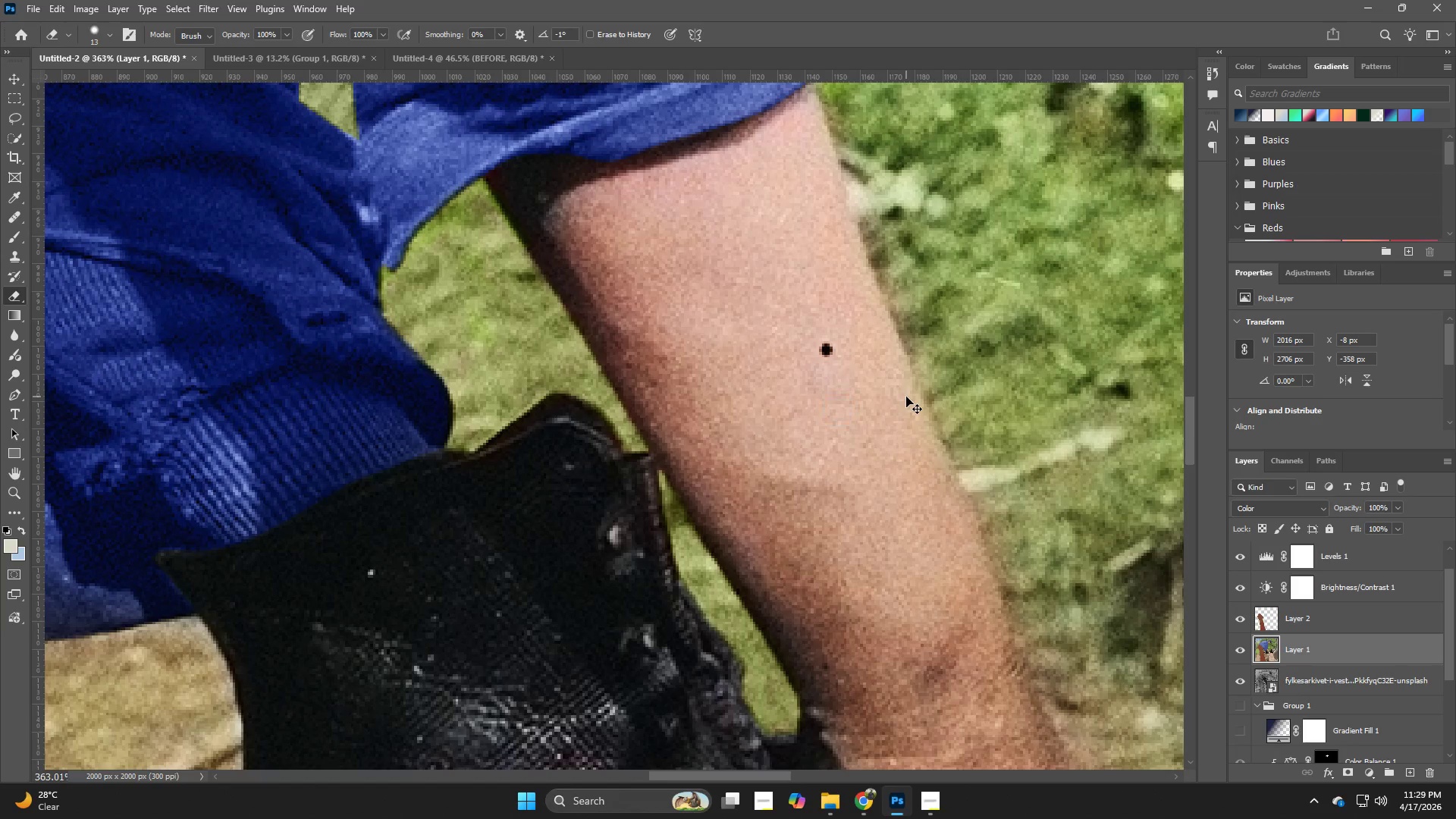 
key(Control+Z)
 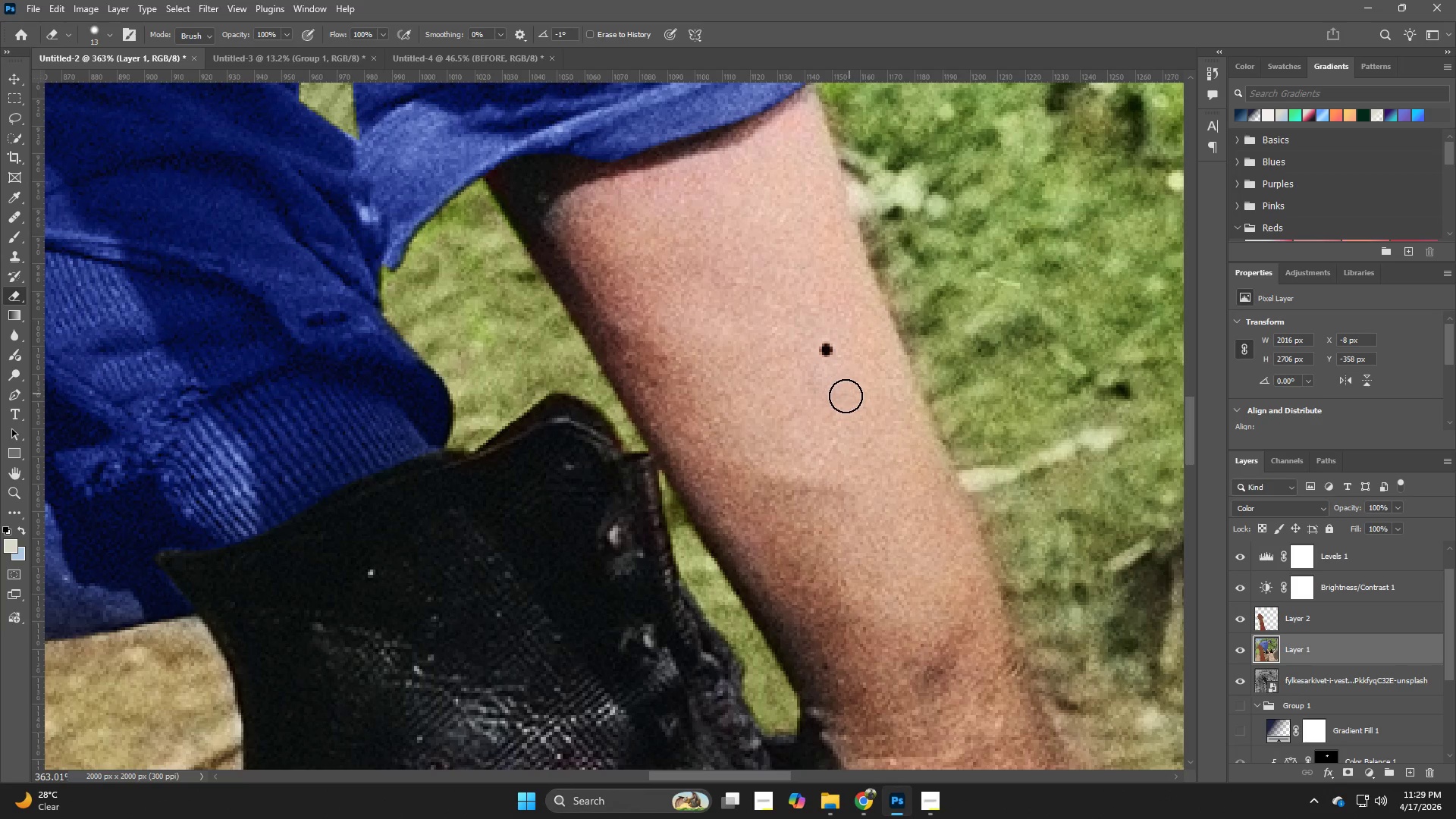 
hold_key(key=S, duration=0.8)
 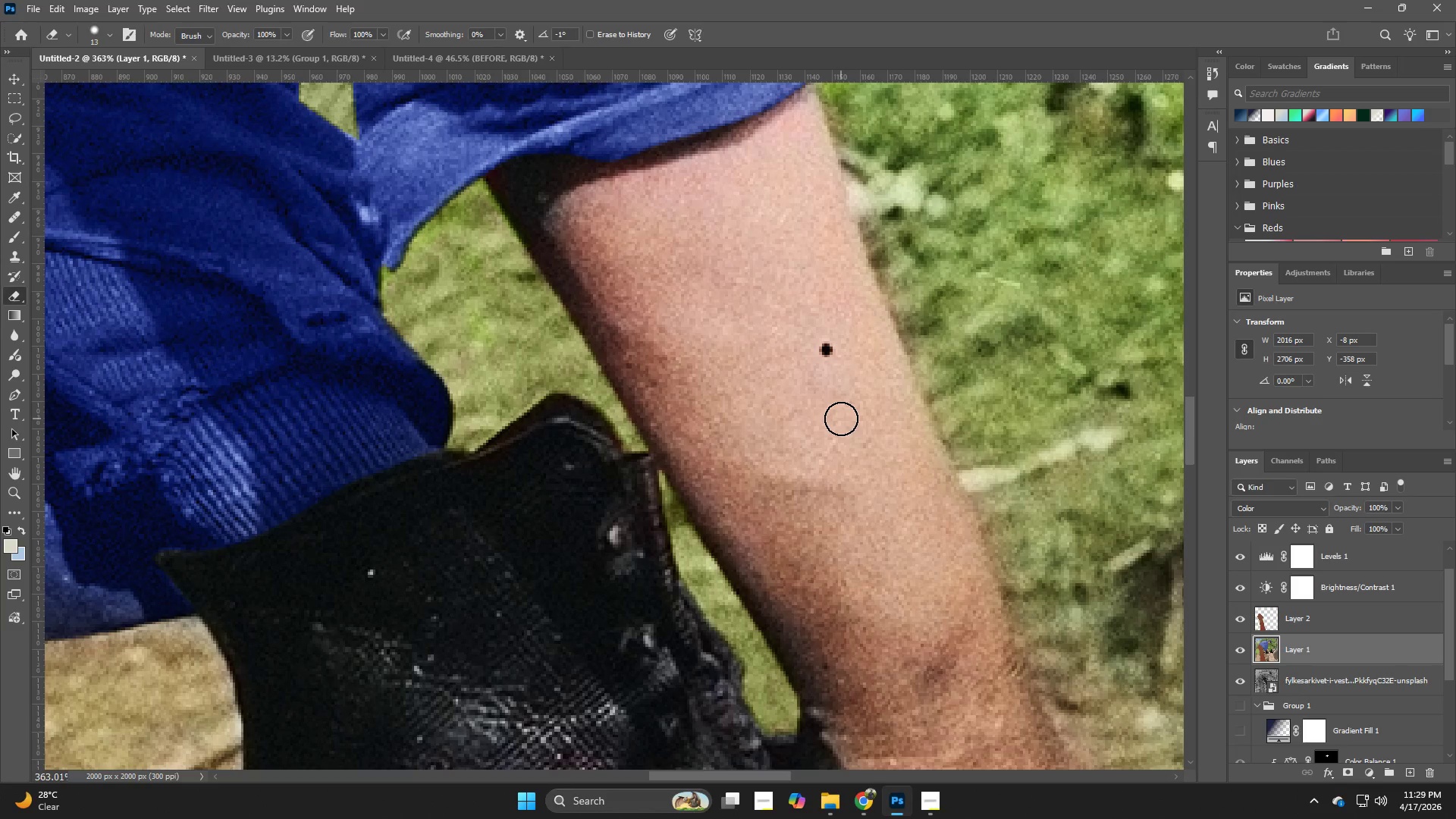 
hold_key(key=AltLeft, duration=0.83)
 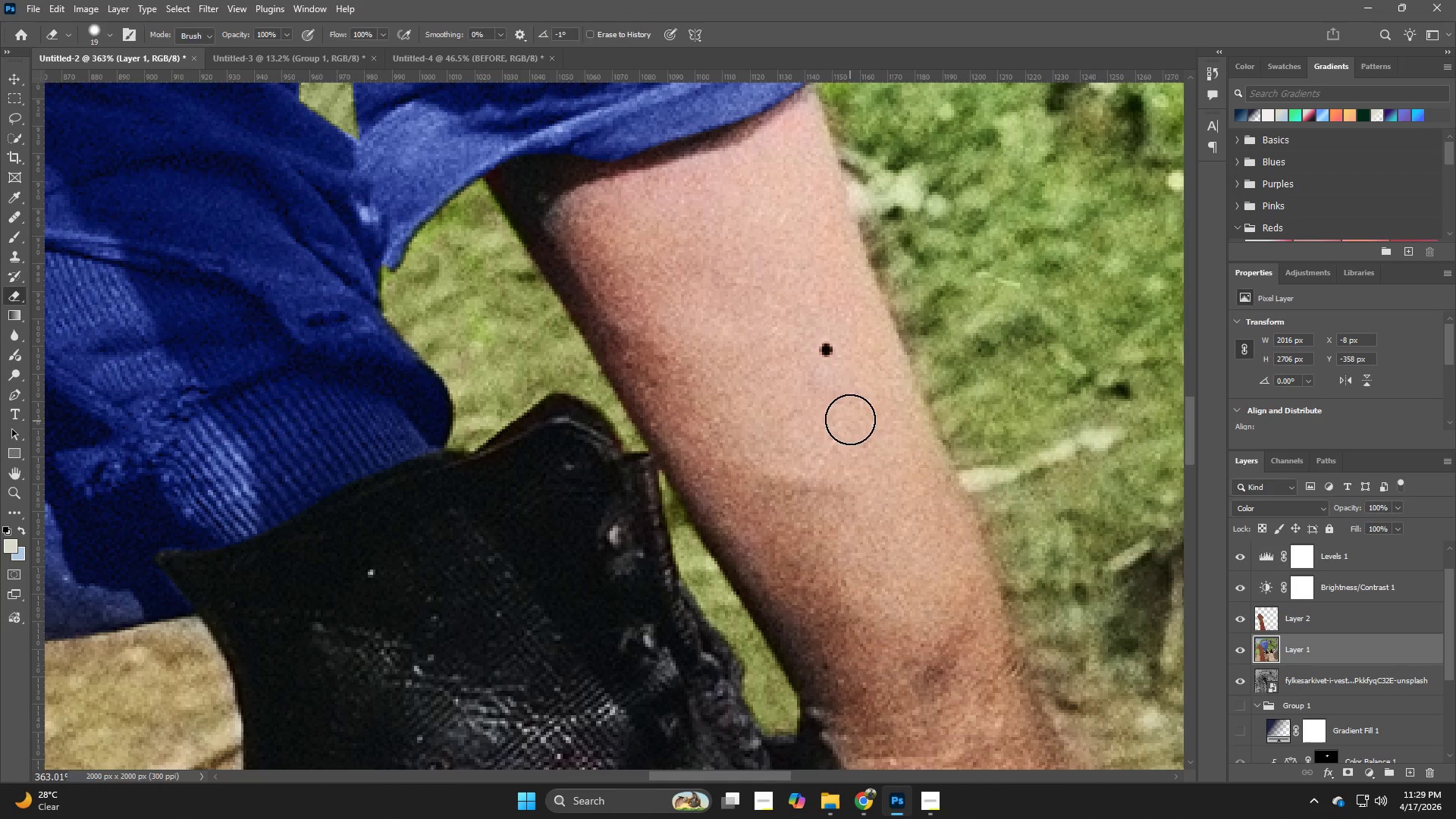 
hold_key(key=S, duration=1.75)
 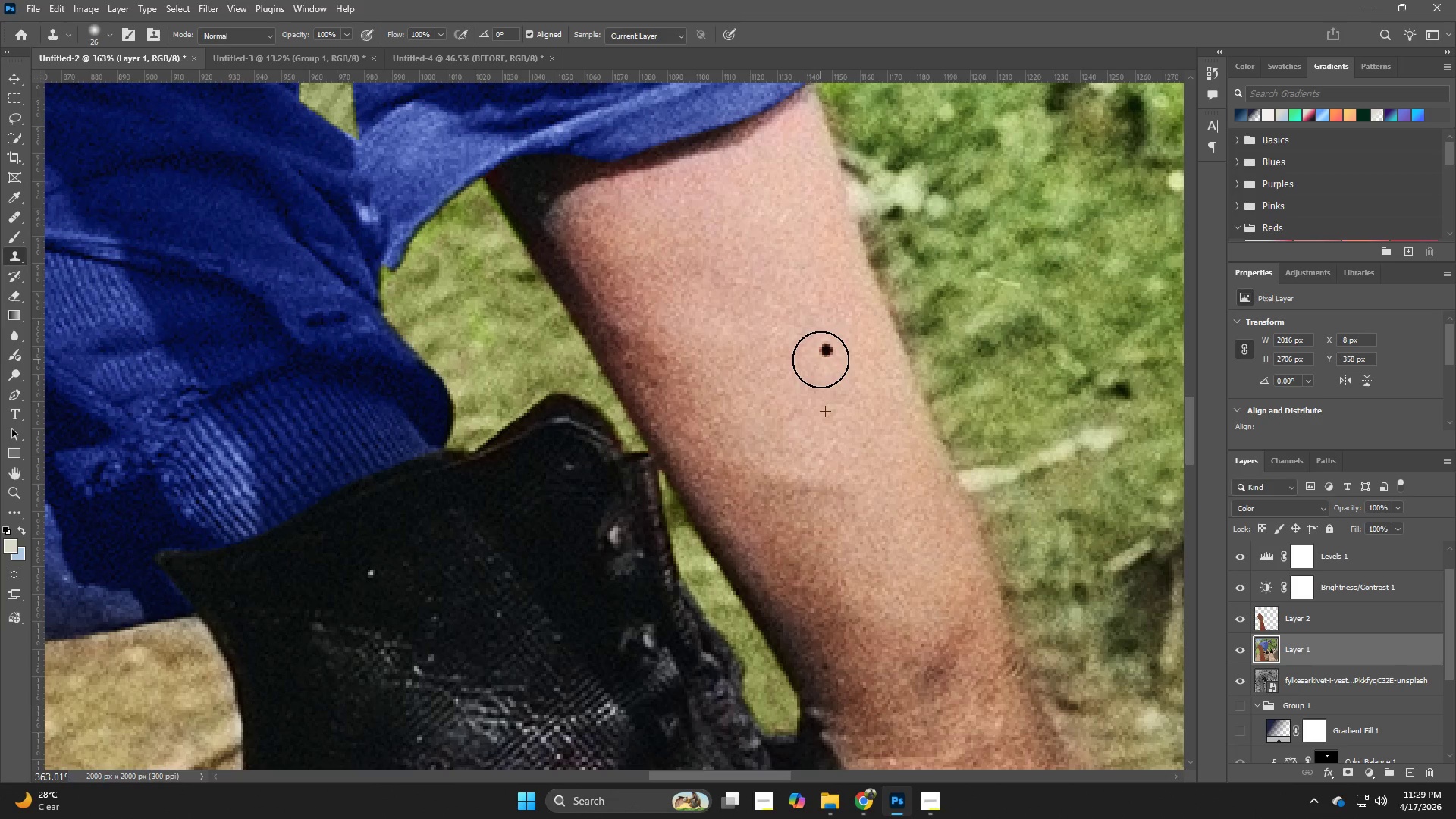 
hold_key(key=AltLeft, duration=1.47)
left_click([825, 412])
 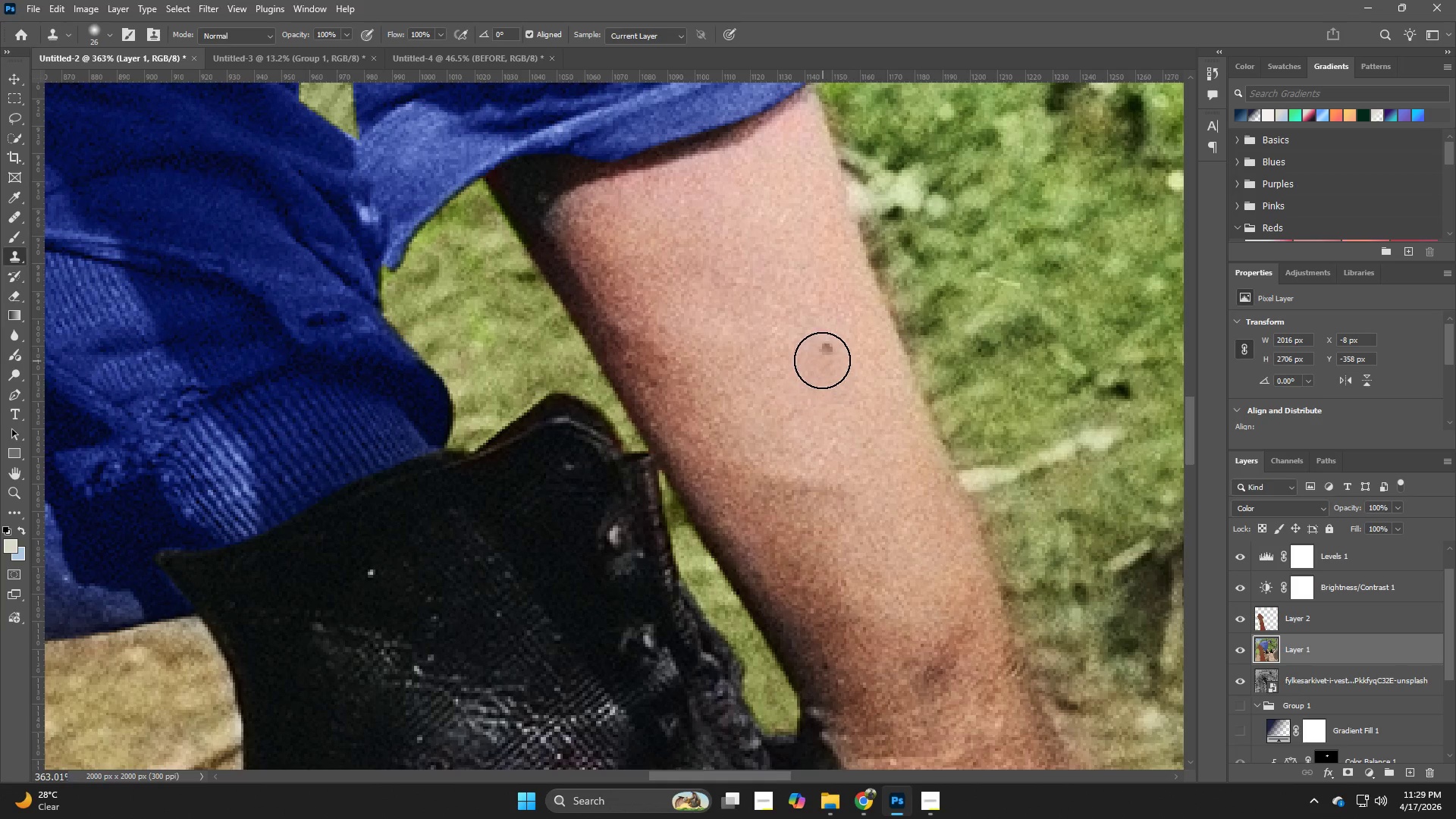 
left_click_drag(start_coordinate=[821, 359], to_coordinate=[821, 354])
 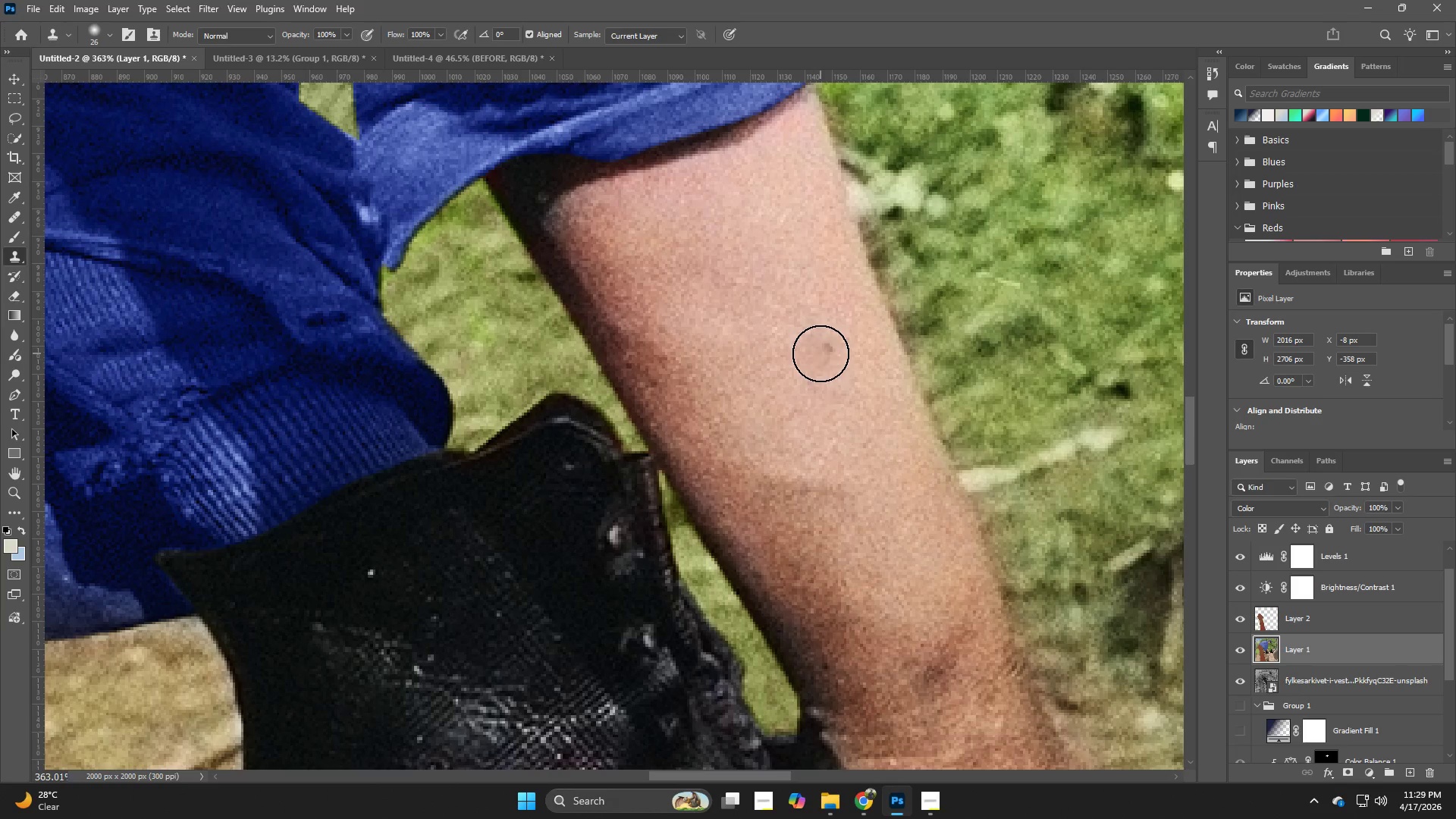 
left_click_drag(start_coordinate=[821, 353], to_coordinate=[827, 356])
 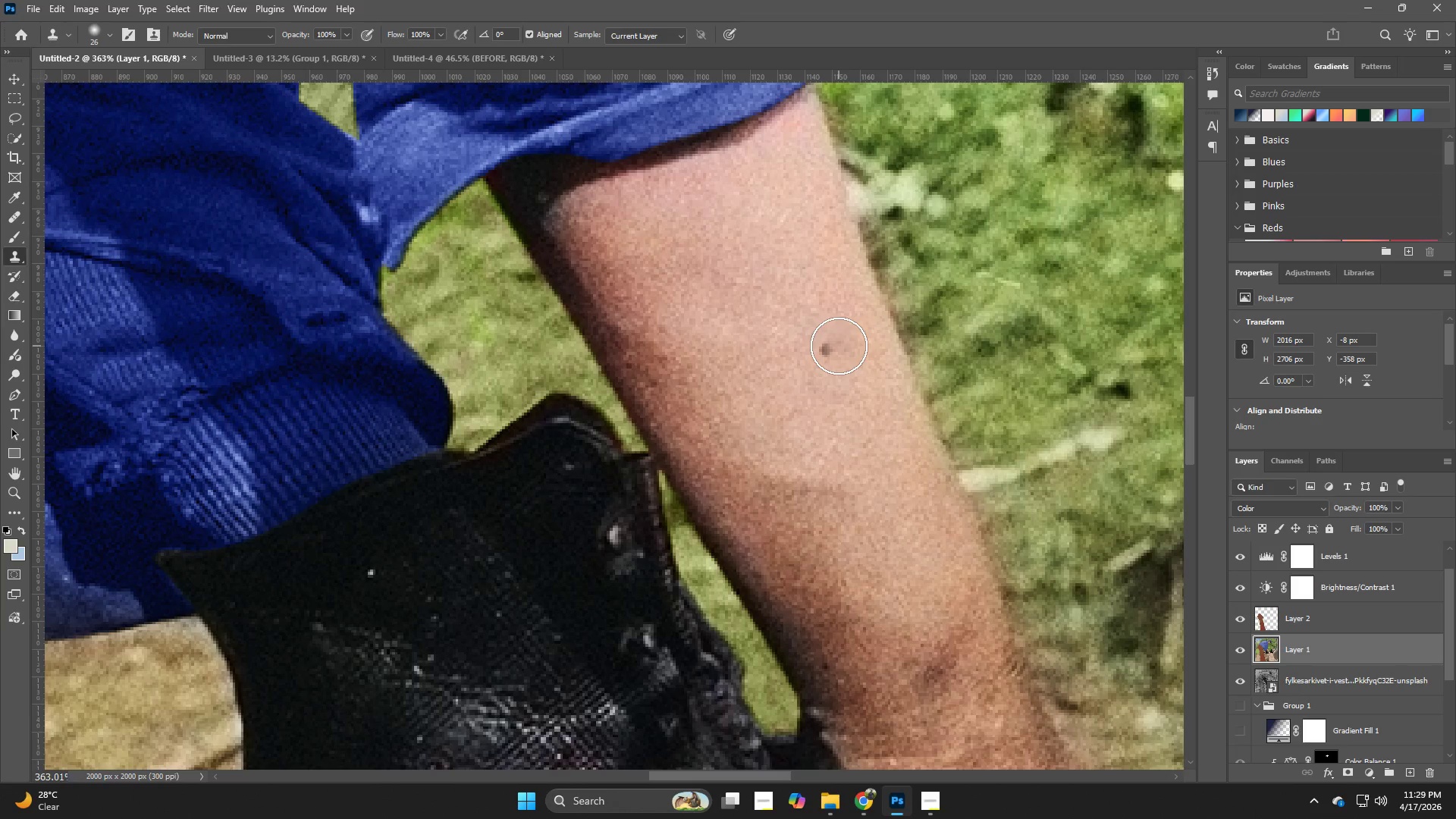 
type(vv)
 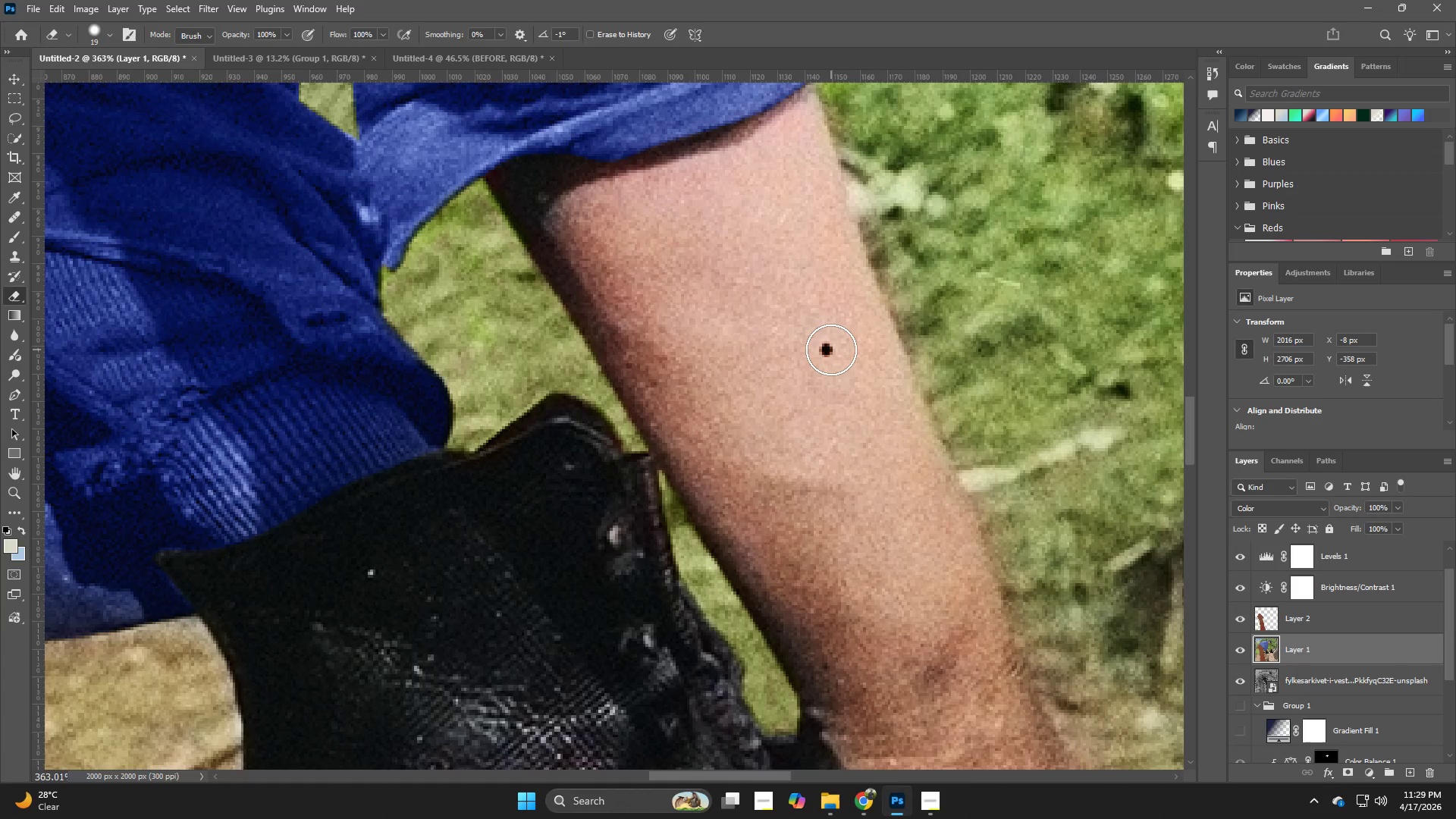 
left_click([831, 350])
 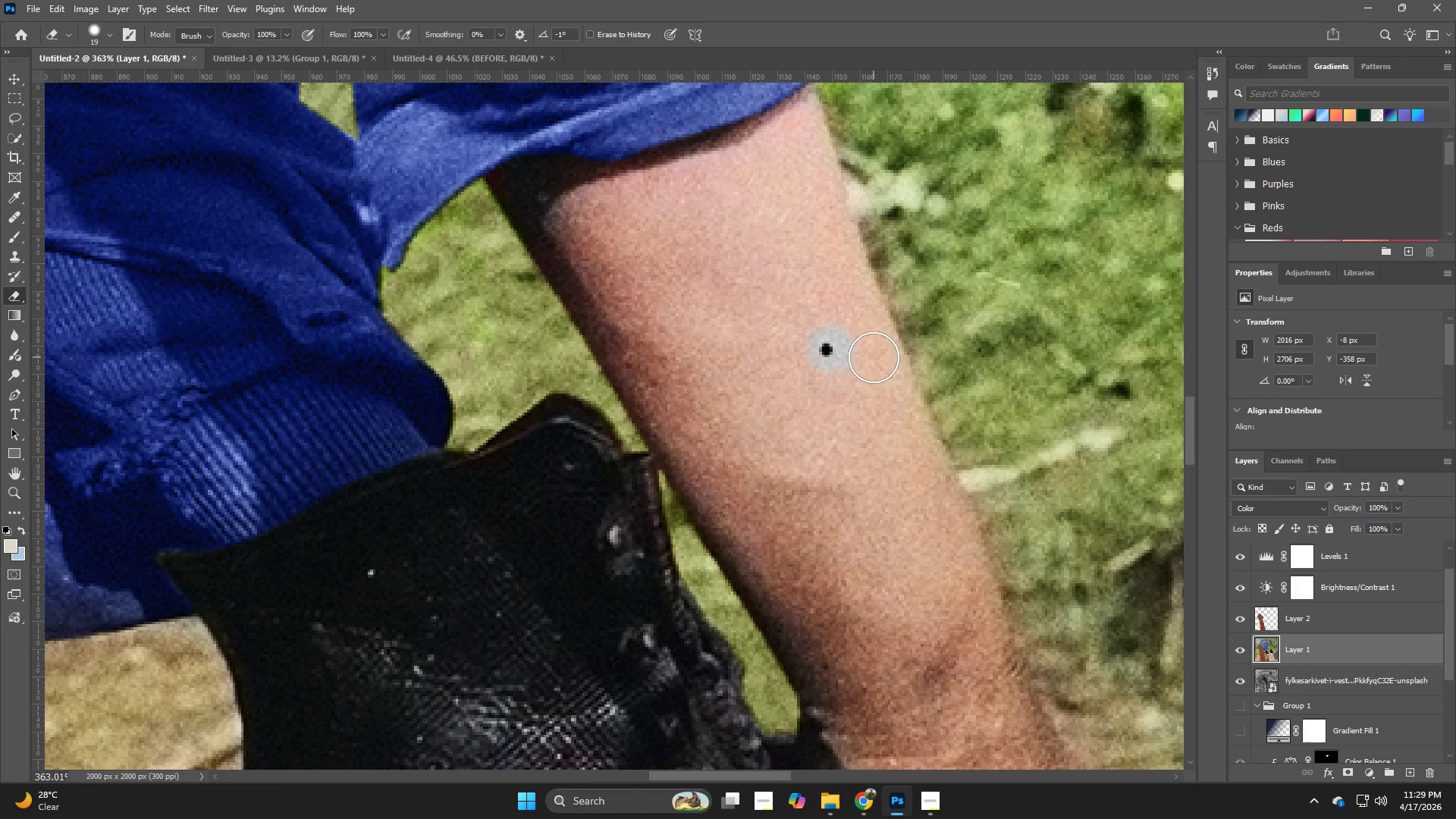 
key(Control+Z)
 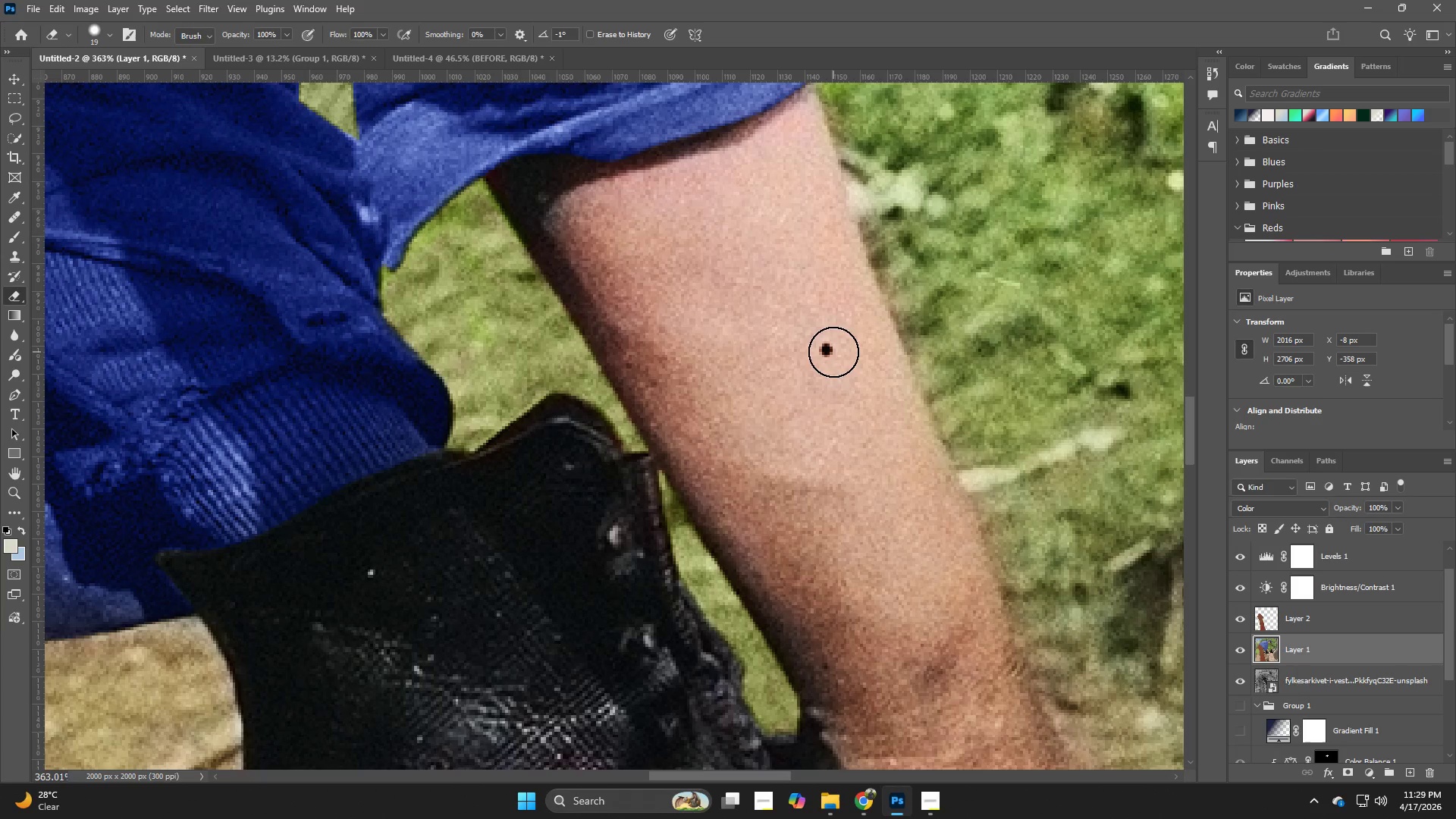 
hold_key(key=V, duration=1.53)
 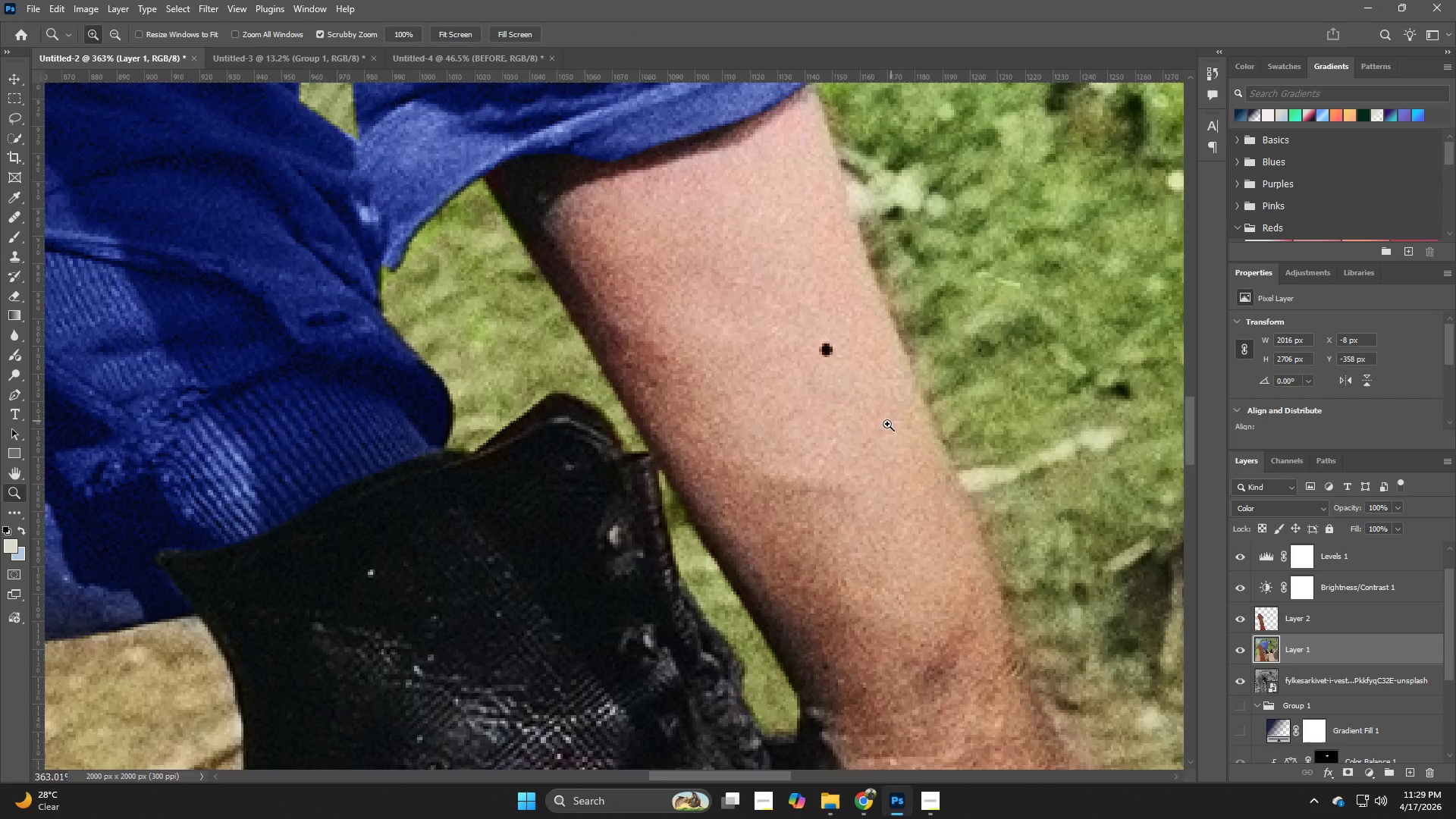 
left_click([830, 352])
 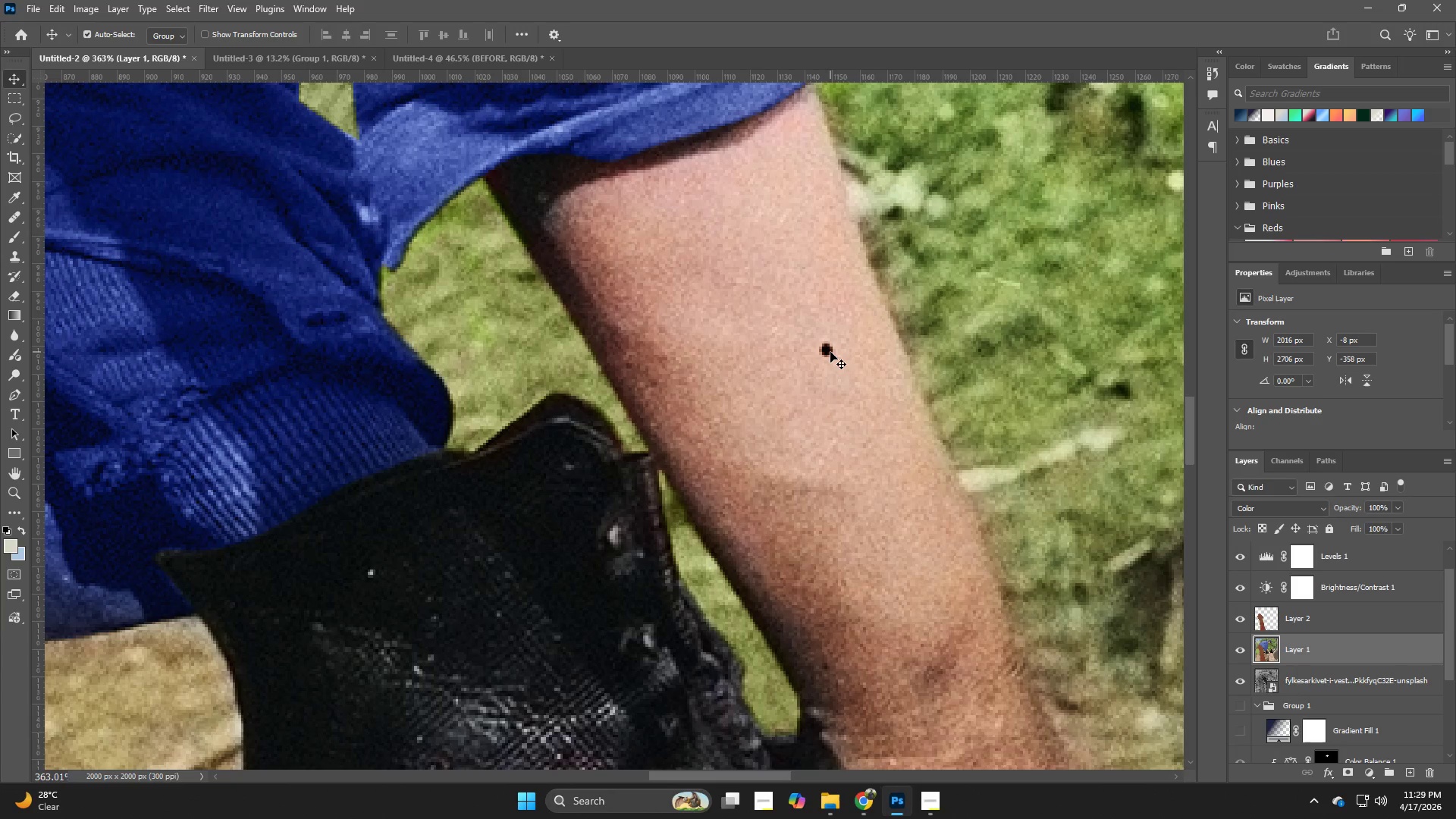 
left_click([830, 352])
 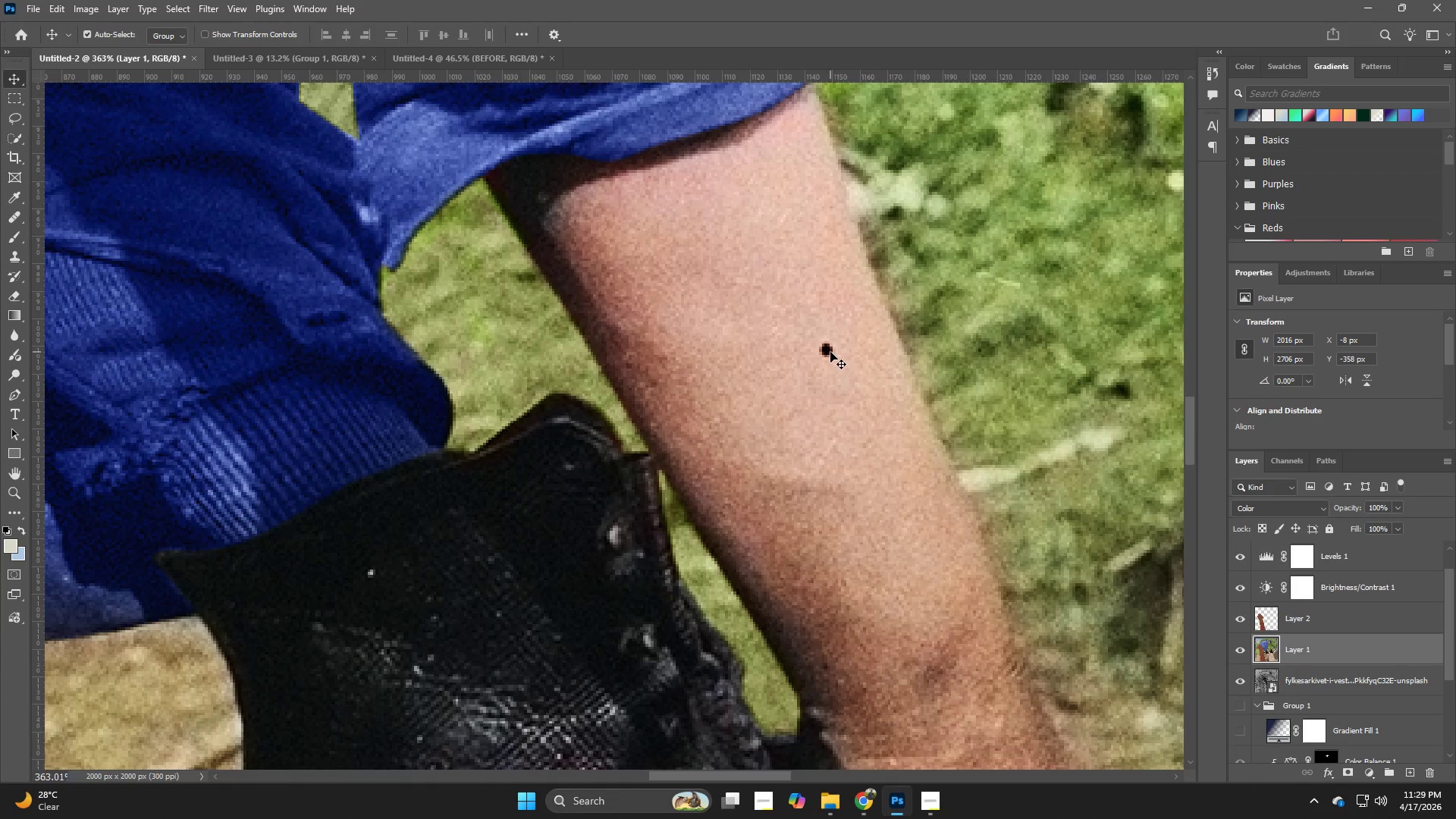 
type(vvvvvv)
 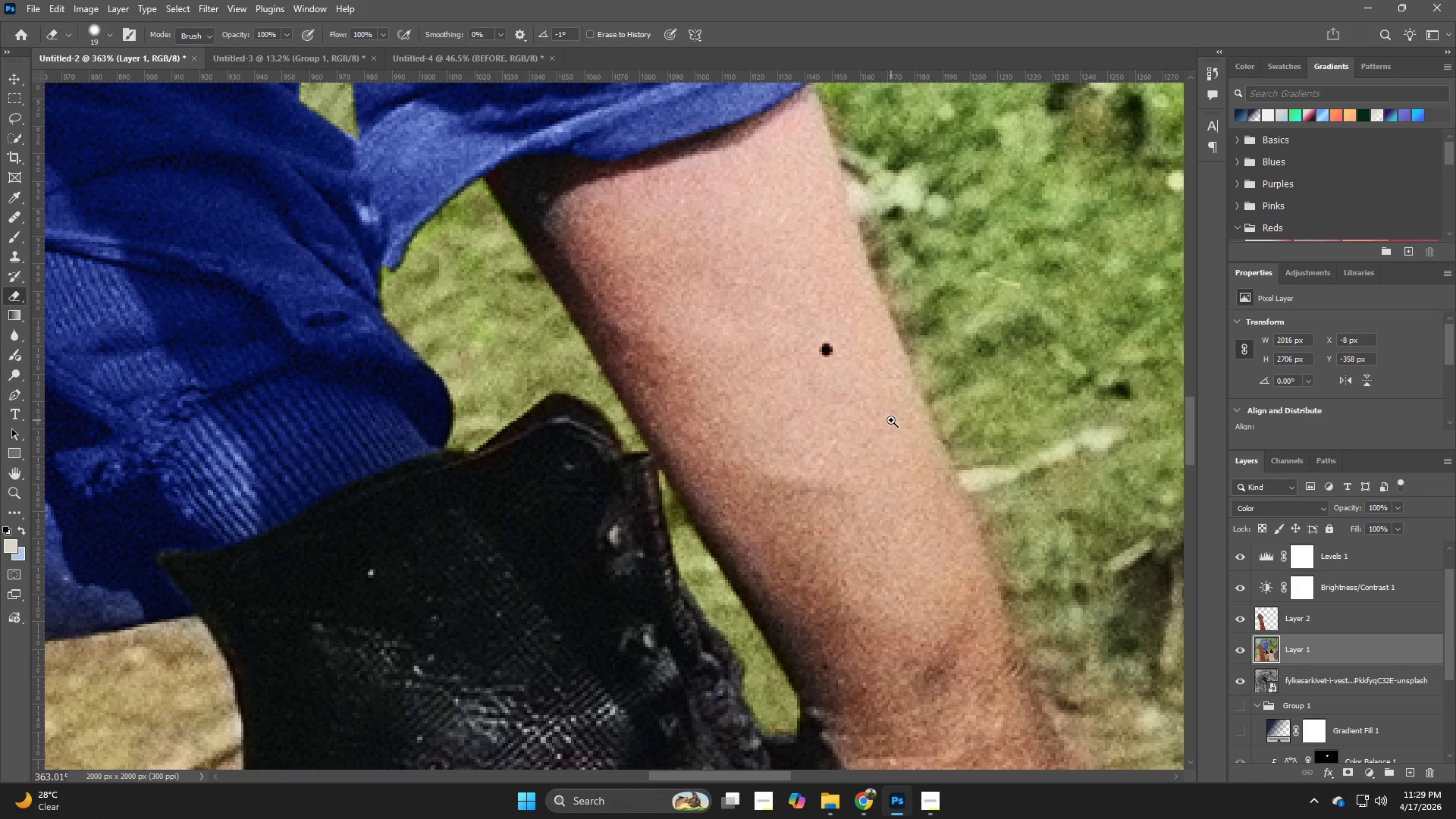 
hold_key(key=Z, duration=0.58)
 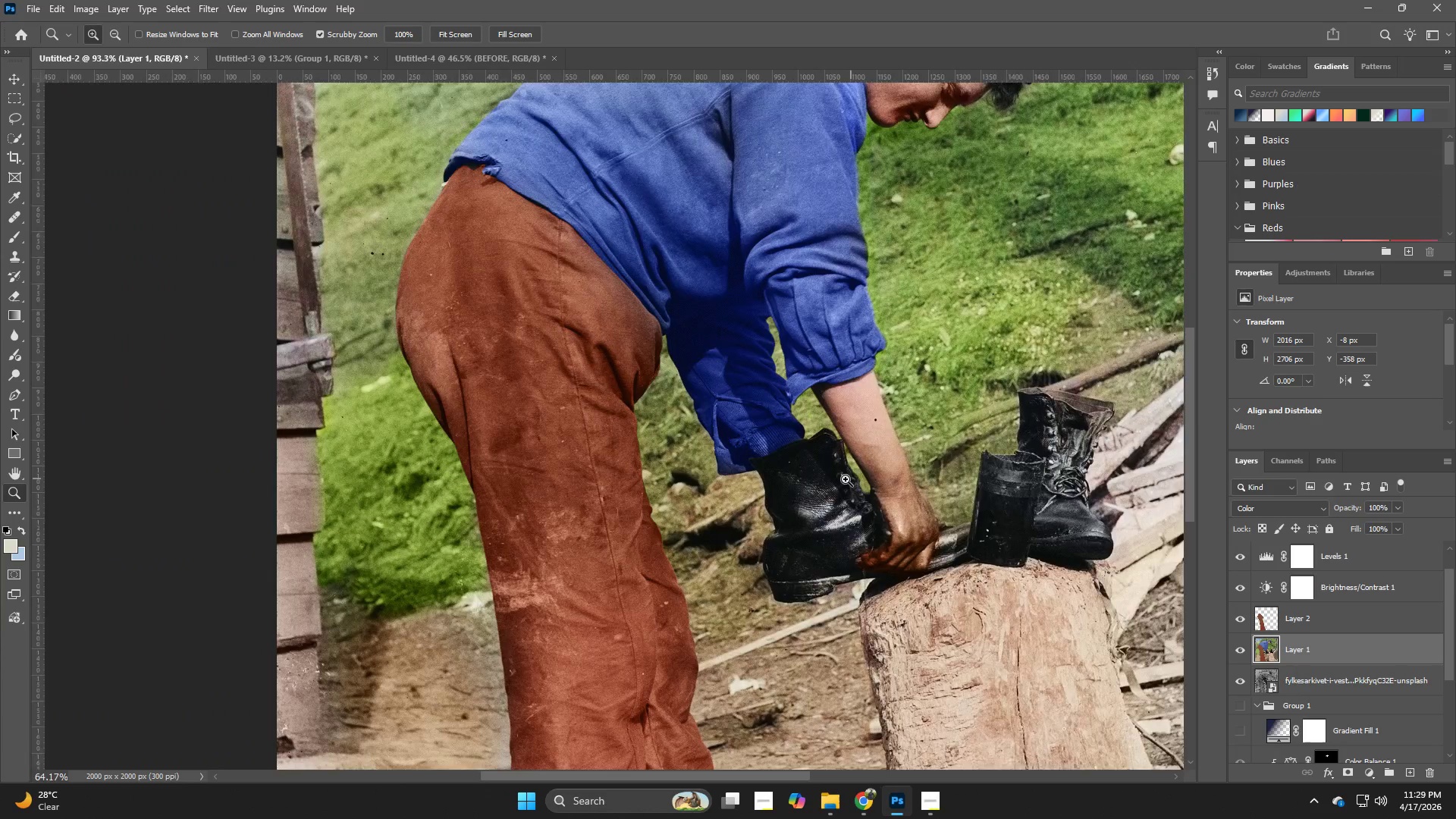 
left_click_drag(start_coordinate=[891, 421], to_coordinate=[805, 456])
 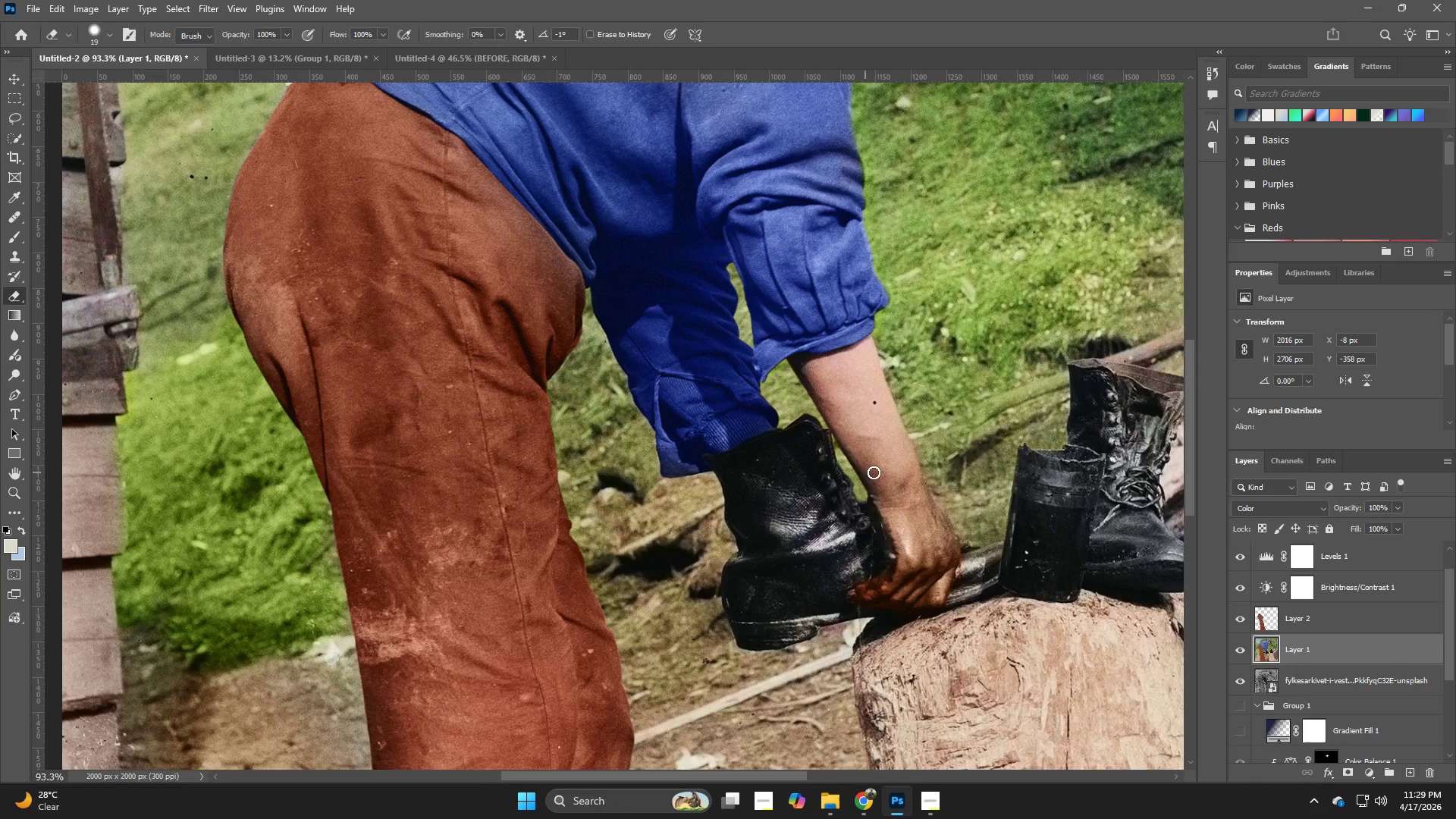 
hold_key(key=Z, duration=0.58)
 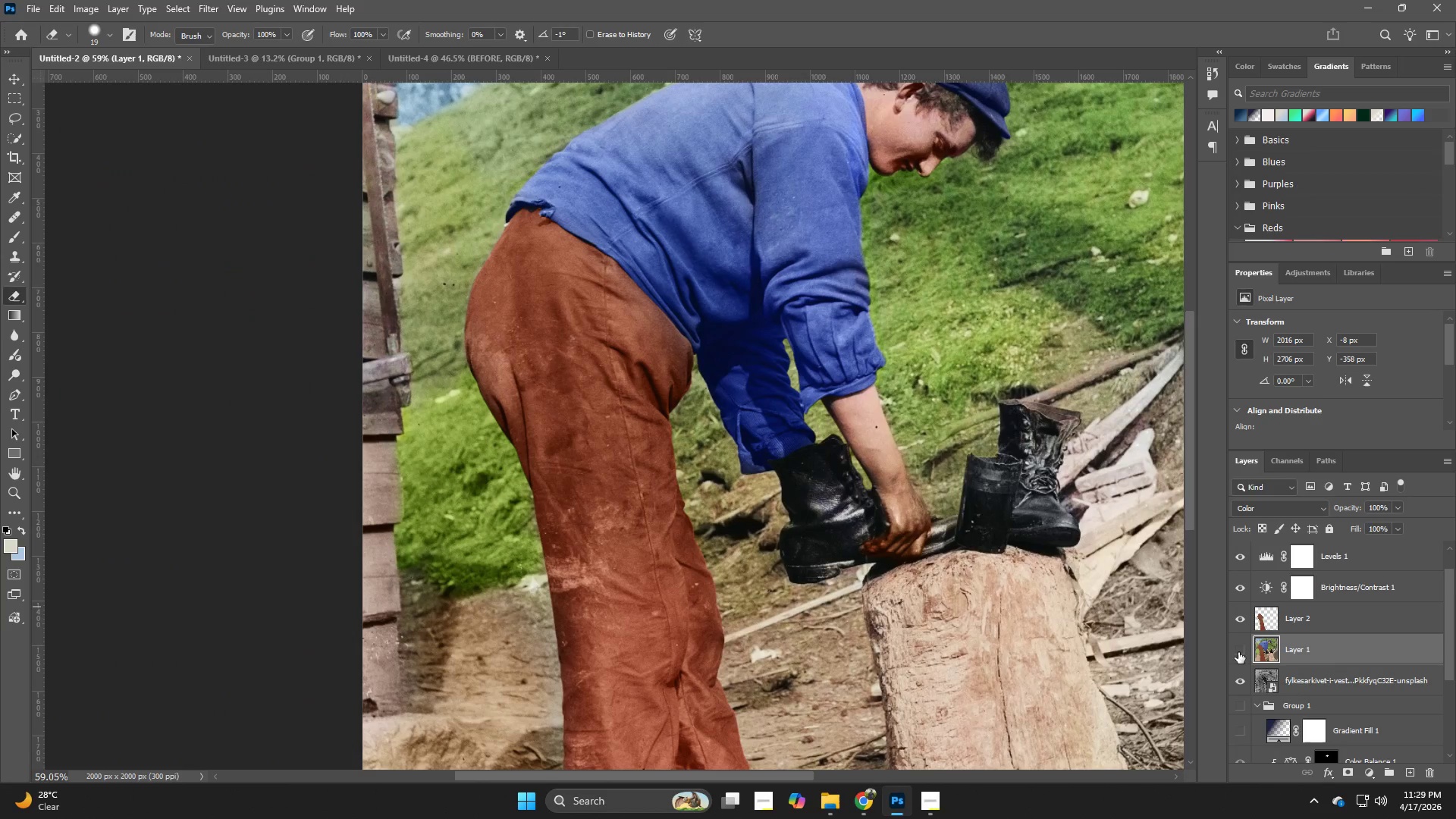 
left_click_drag(start_coordinate=[879, 469], to_coordinate=[845, 480])
 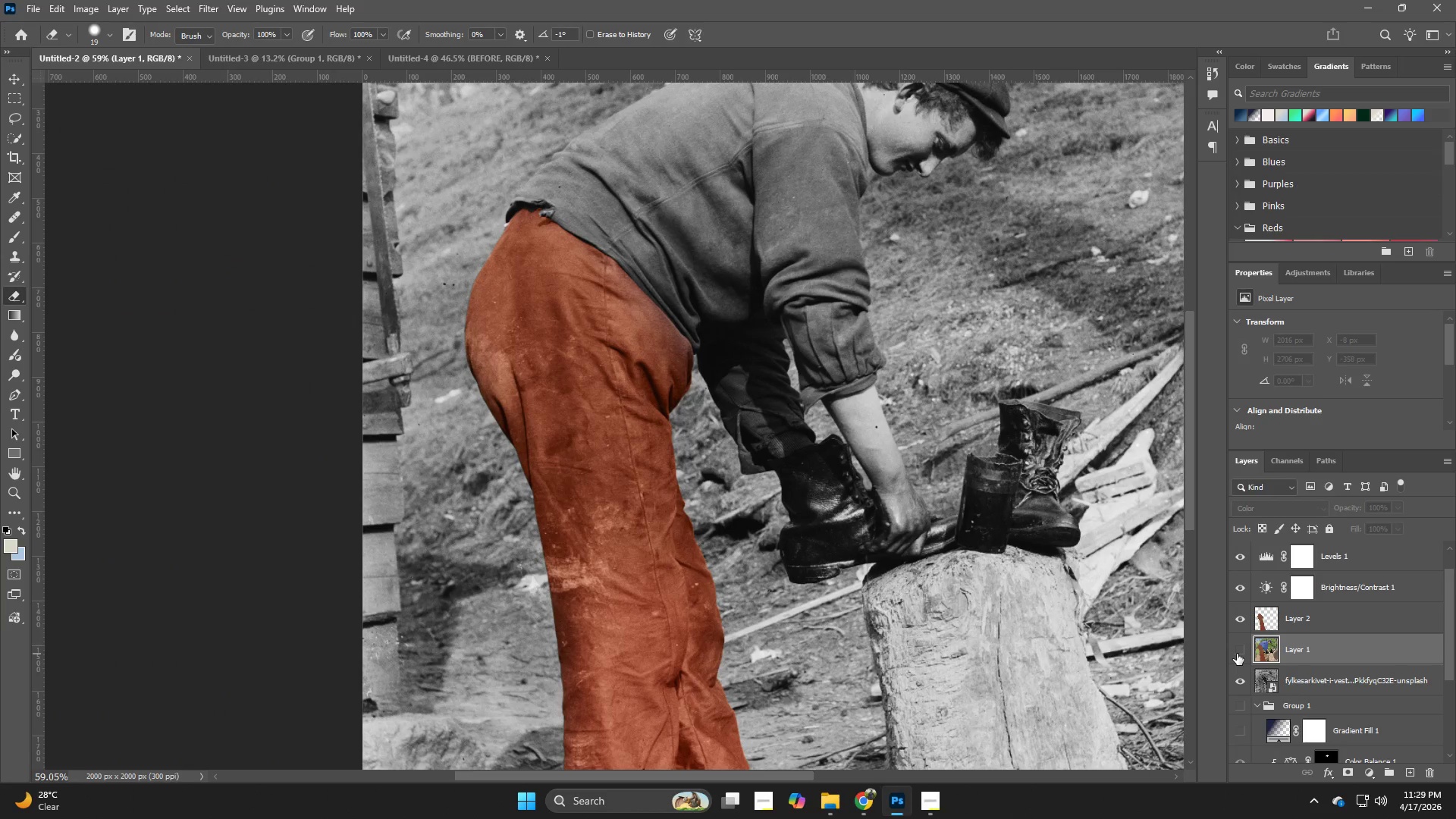 
left_click([1237, 654])
 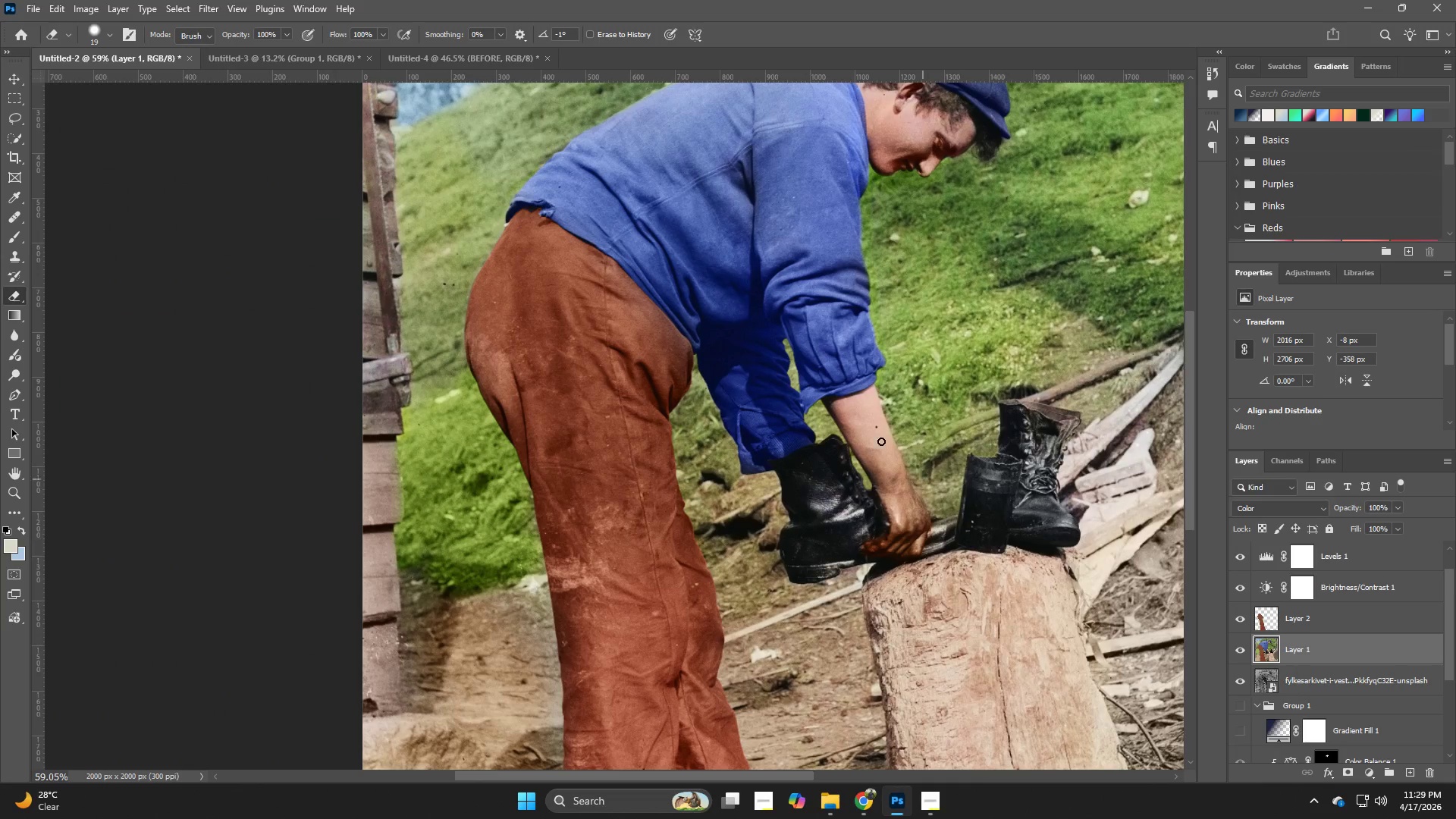 
hold_key(key=Z, duration=1.52)
 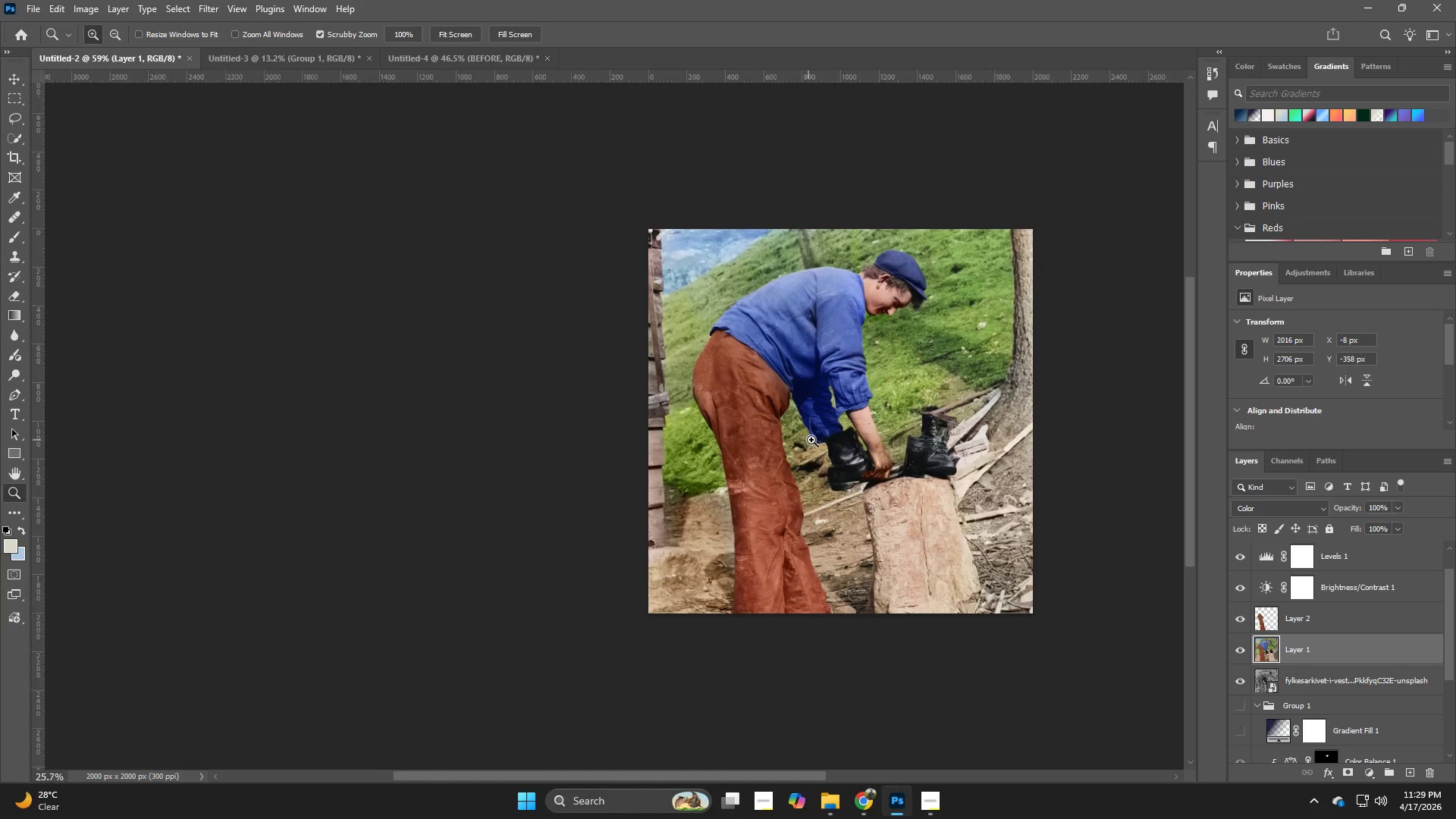 
left_click_drag(start_coordinate=[864, 420], to_coordinate=[811, 440])
 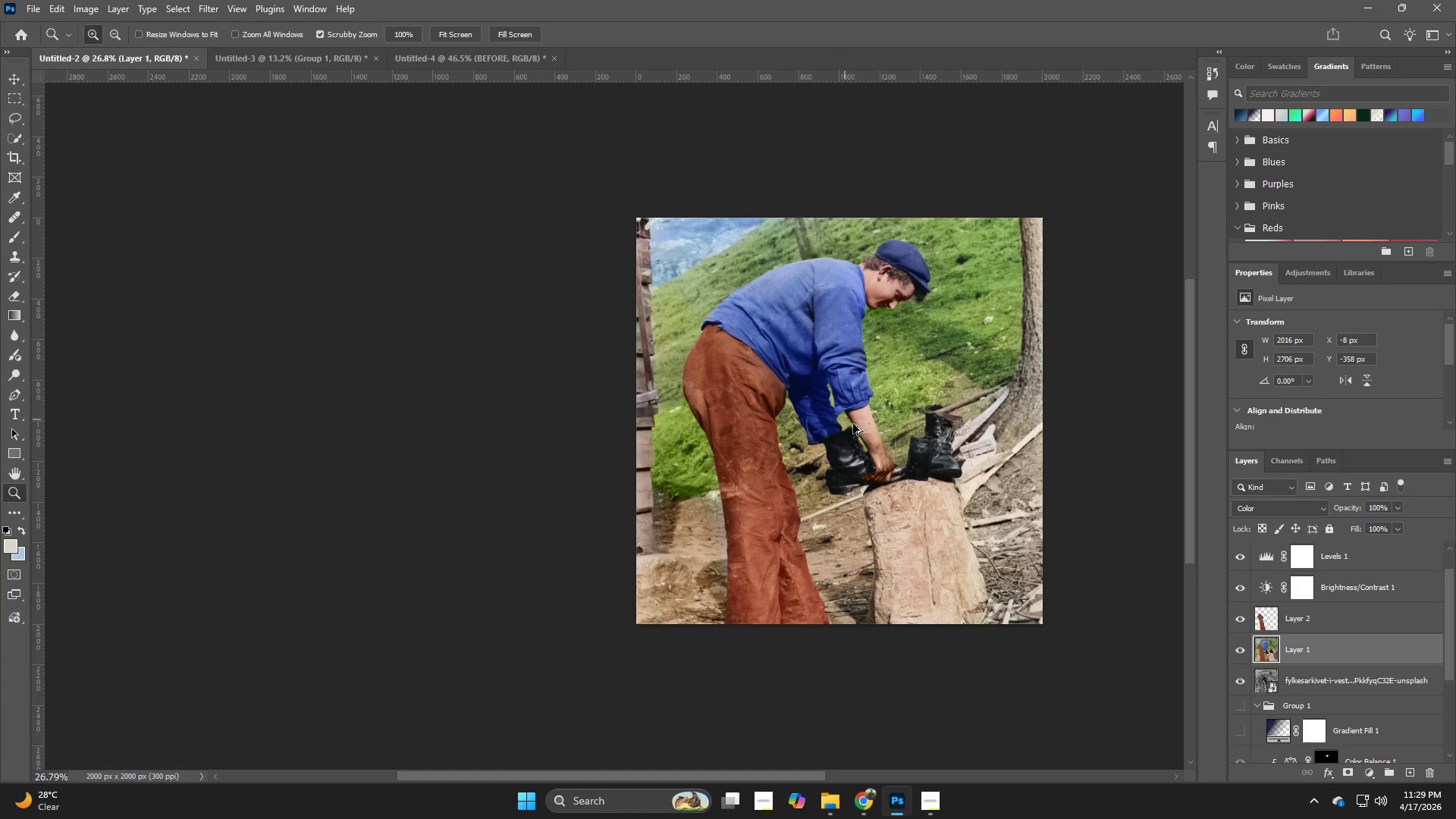 
hold_key(key=Z, duration=0.7)
 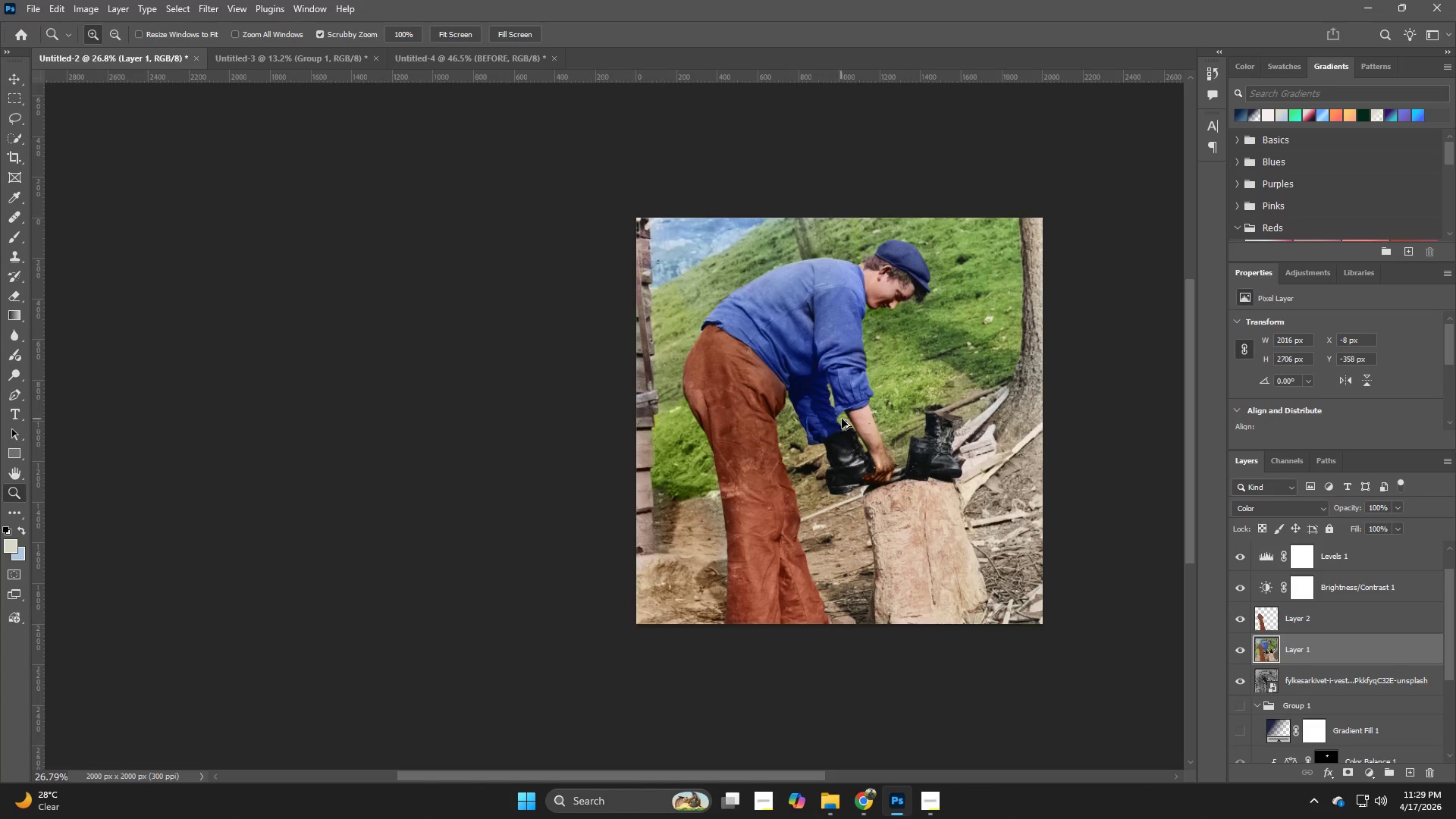 
hold_key(key=Z, duration=2.05)
 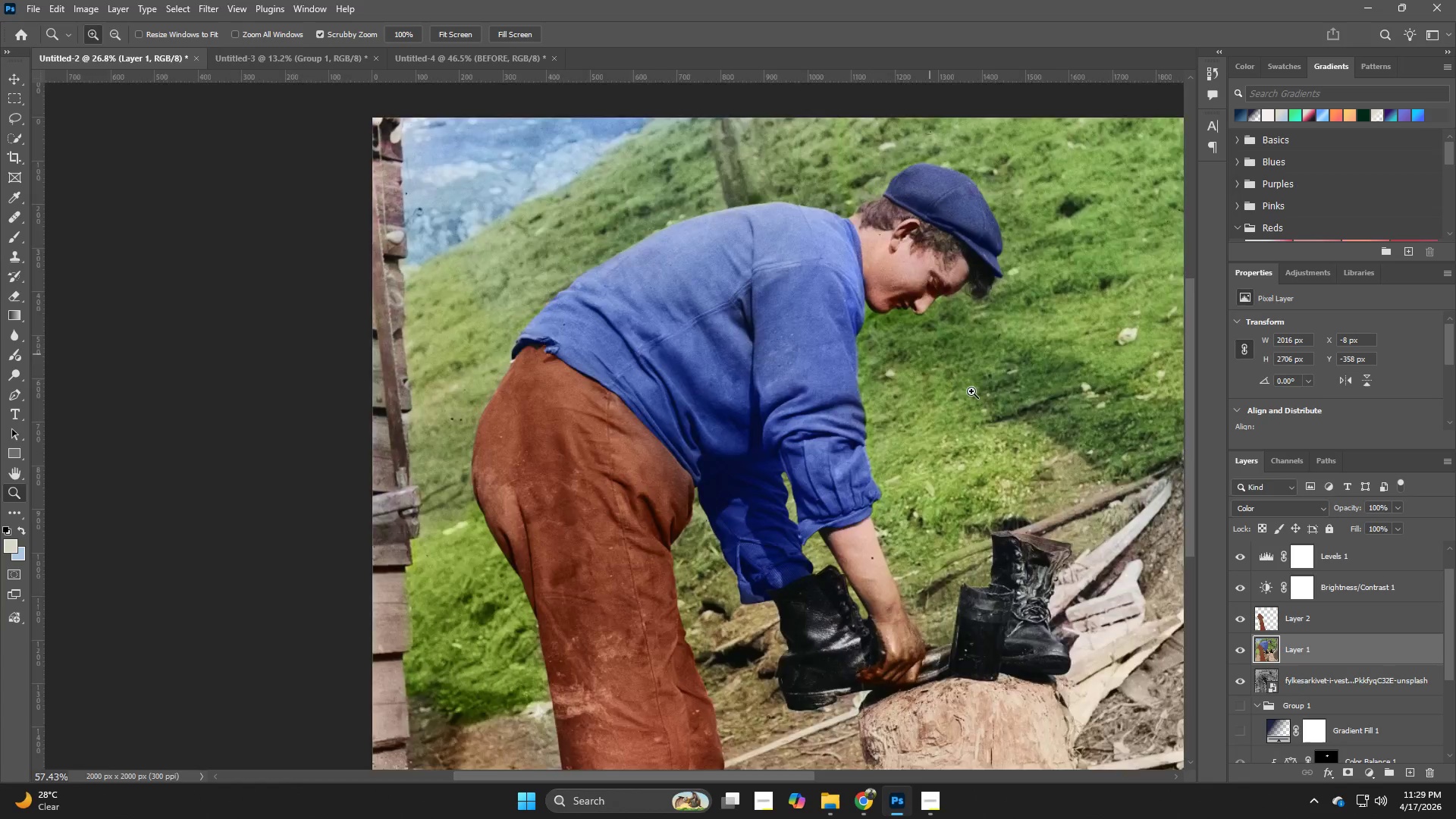 
hold_key(key=ControlLeft, duration=1.7)
 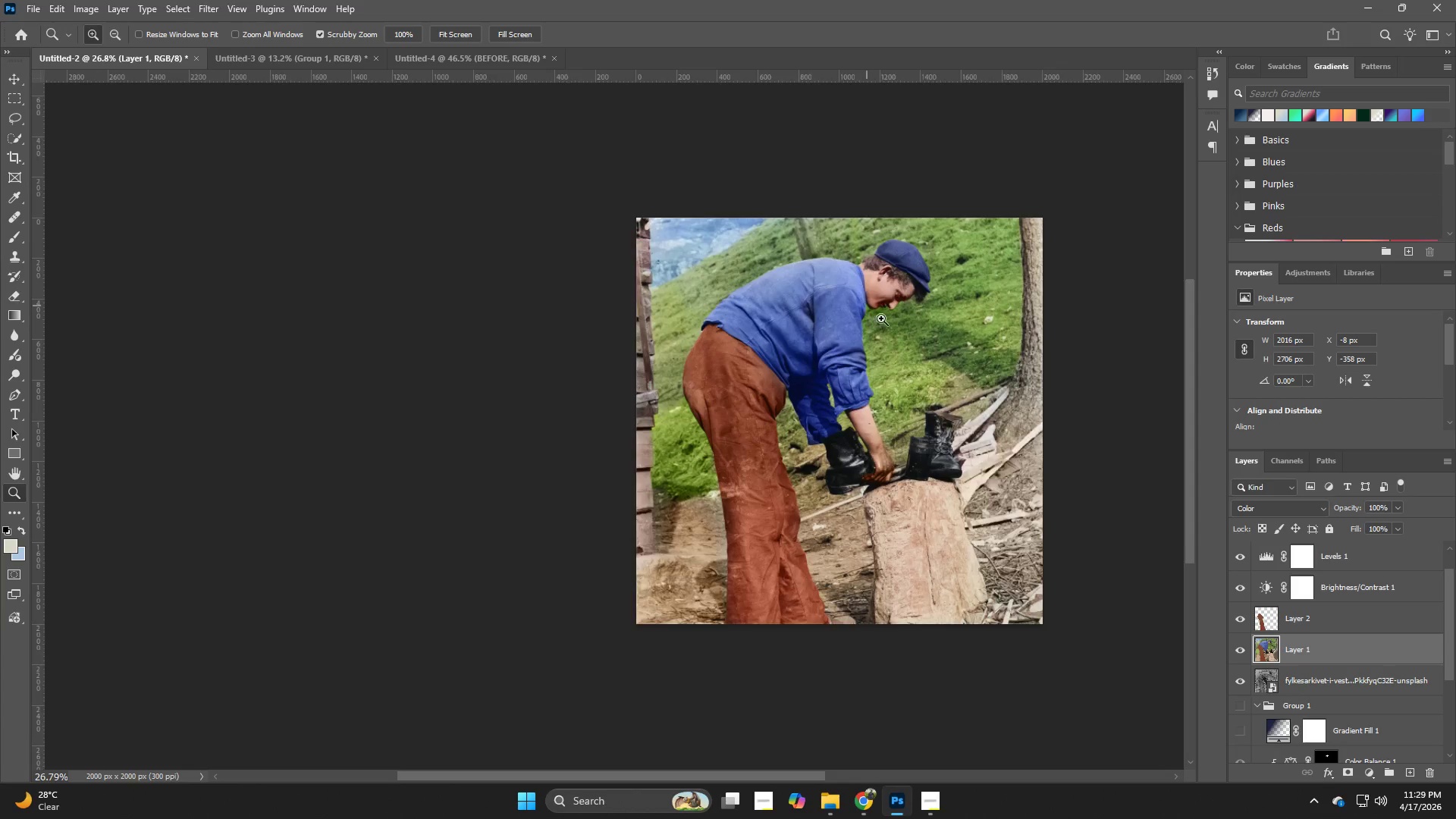 
hold_key(key=ShiftLeft, duration=1.59)
 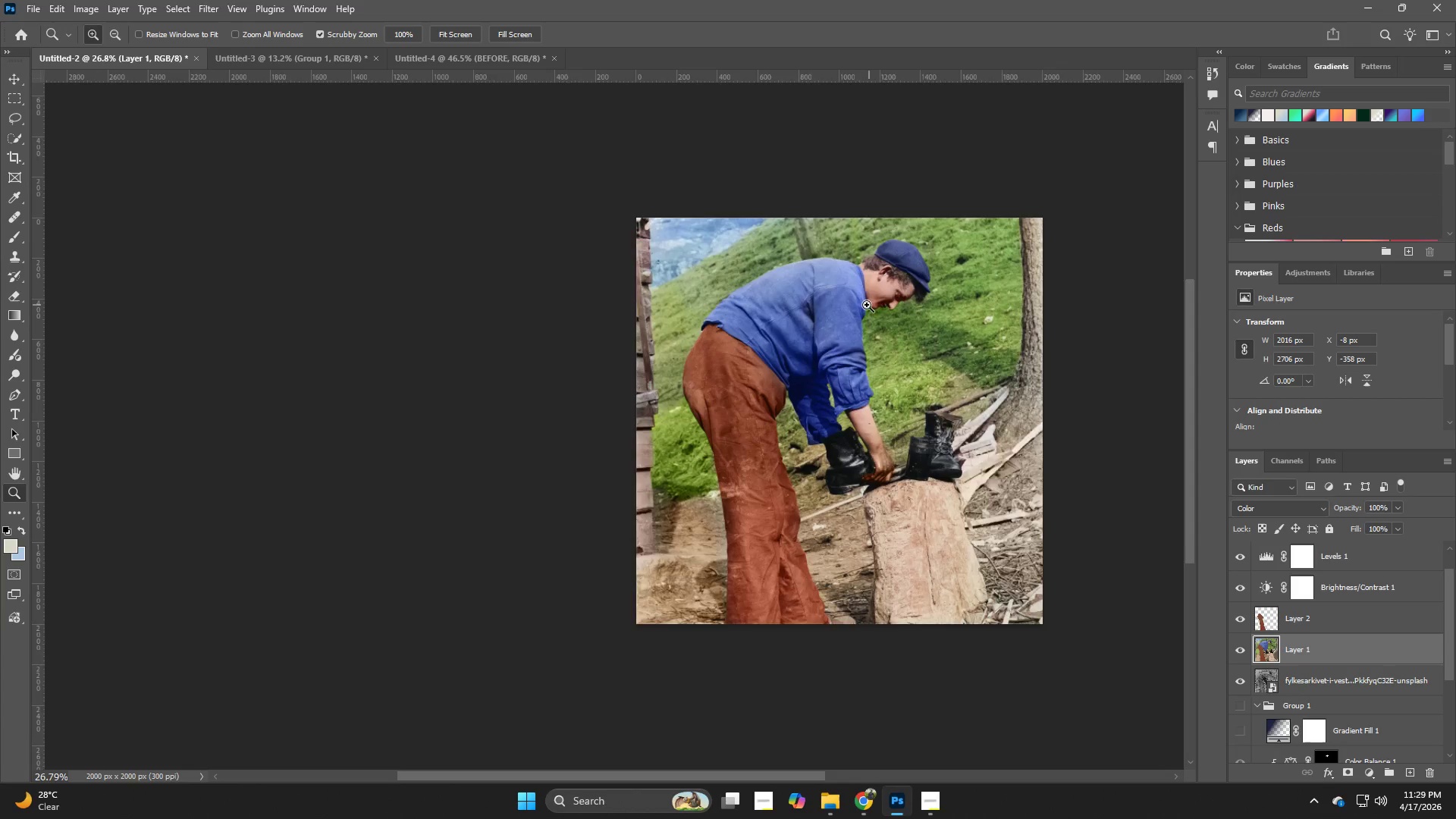 
hold_key(key=AltLeft, duration=1.38)
 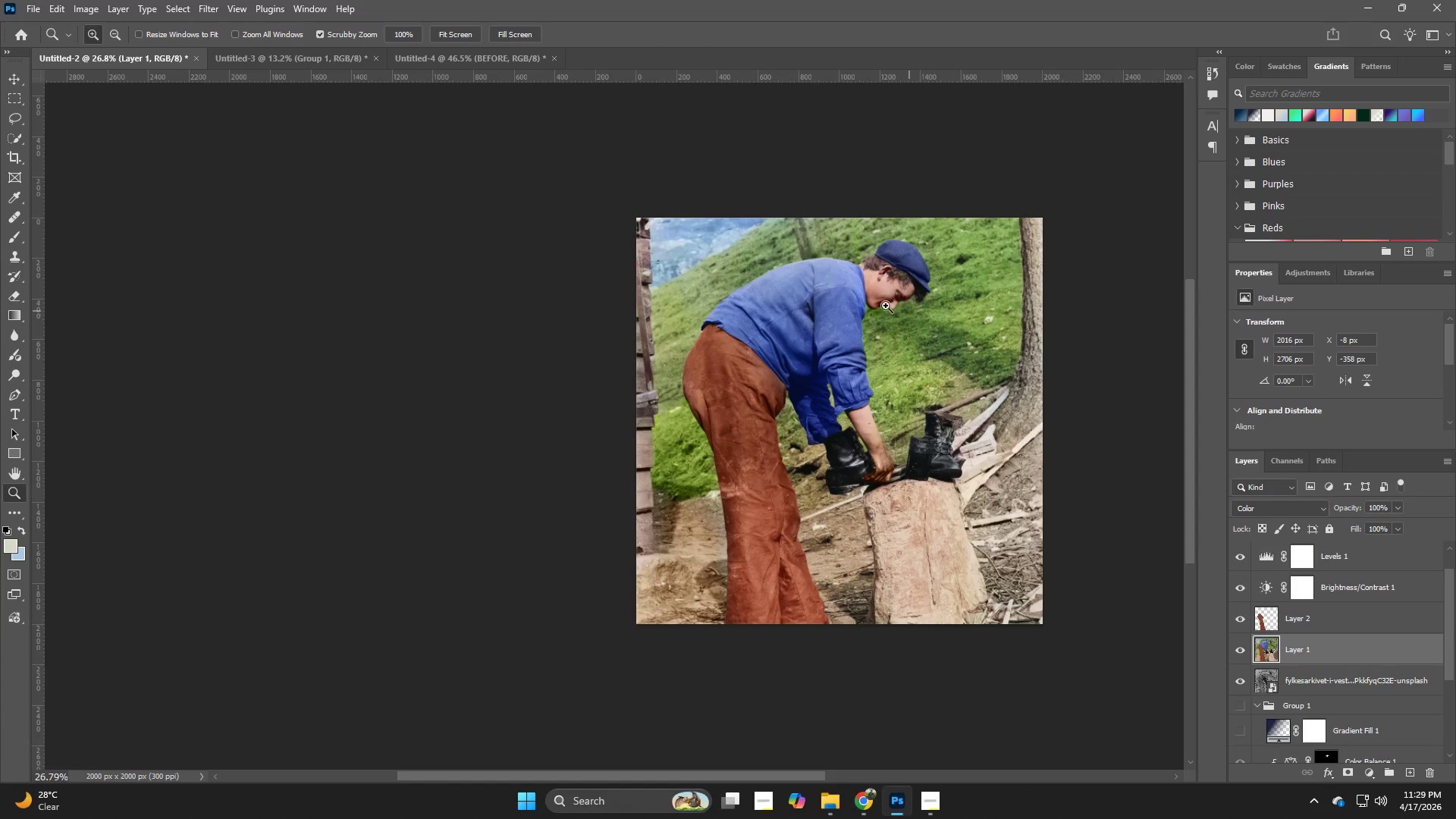 
hold_key(key=Z, duration=1.52)
 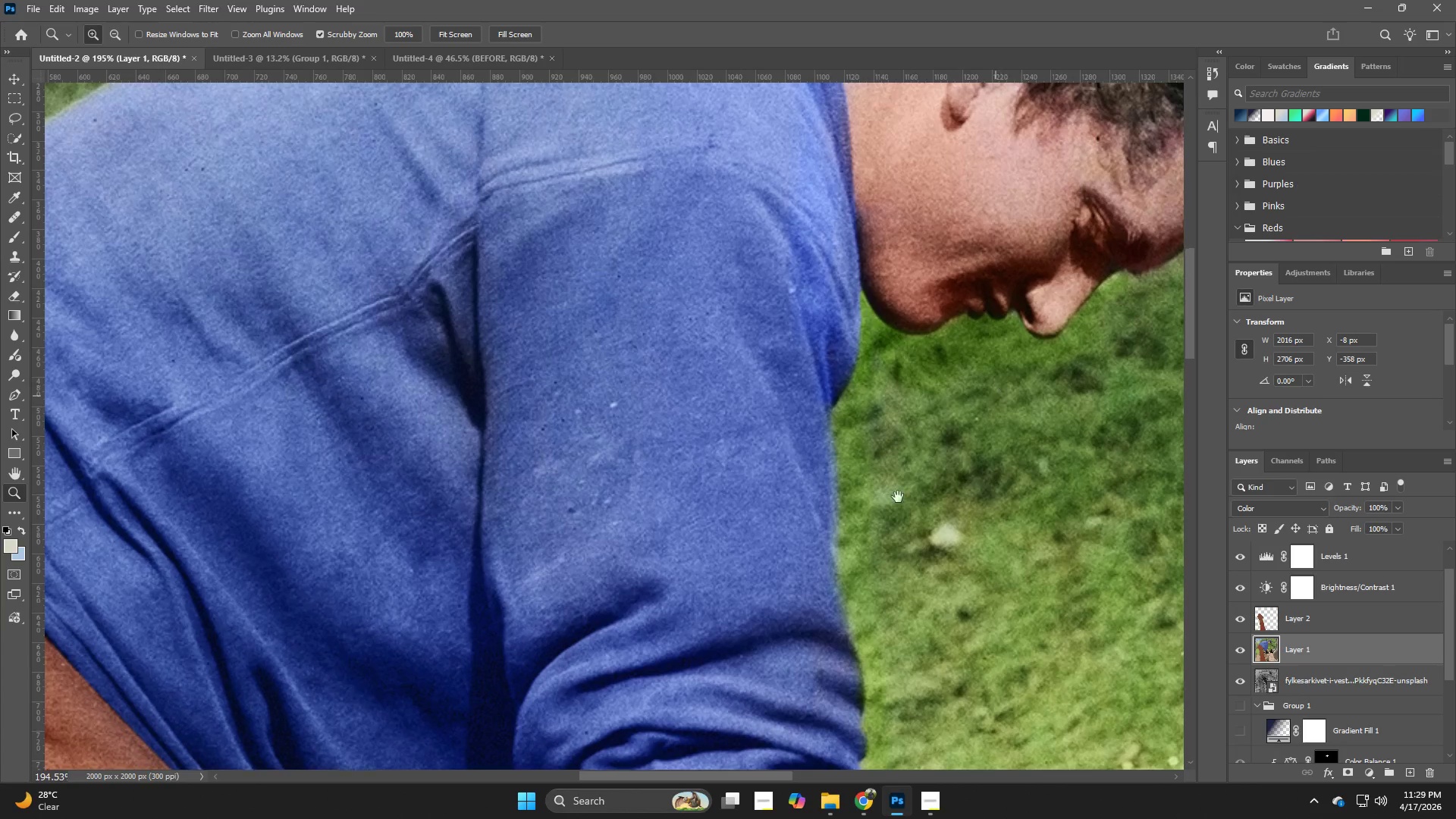 
left_click_drag(start_coordinate=[867, 306], to_coordinate=[985, 436])
 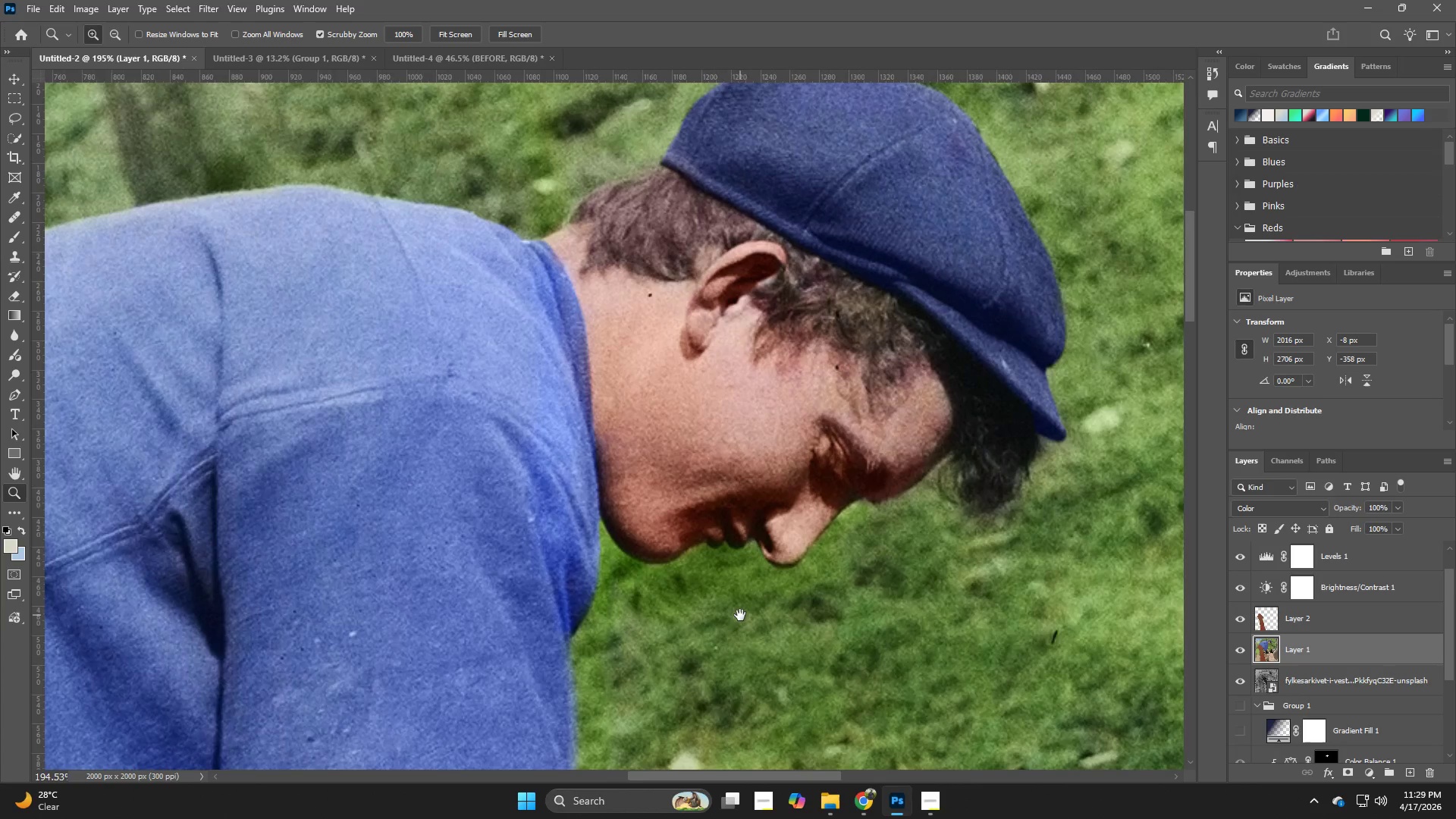 
hold_key(key=Z, duration=0.34)
 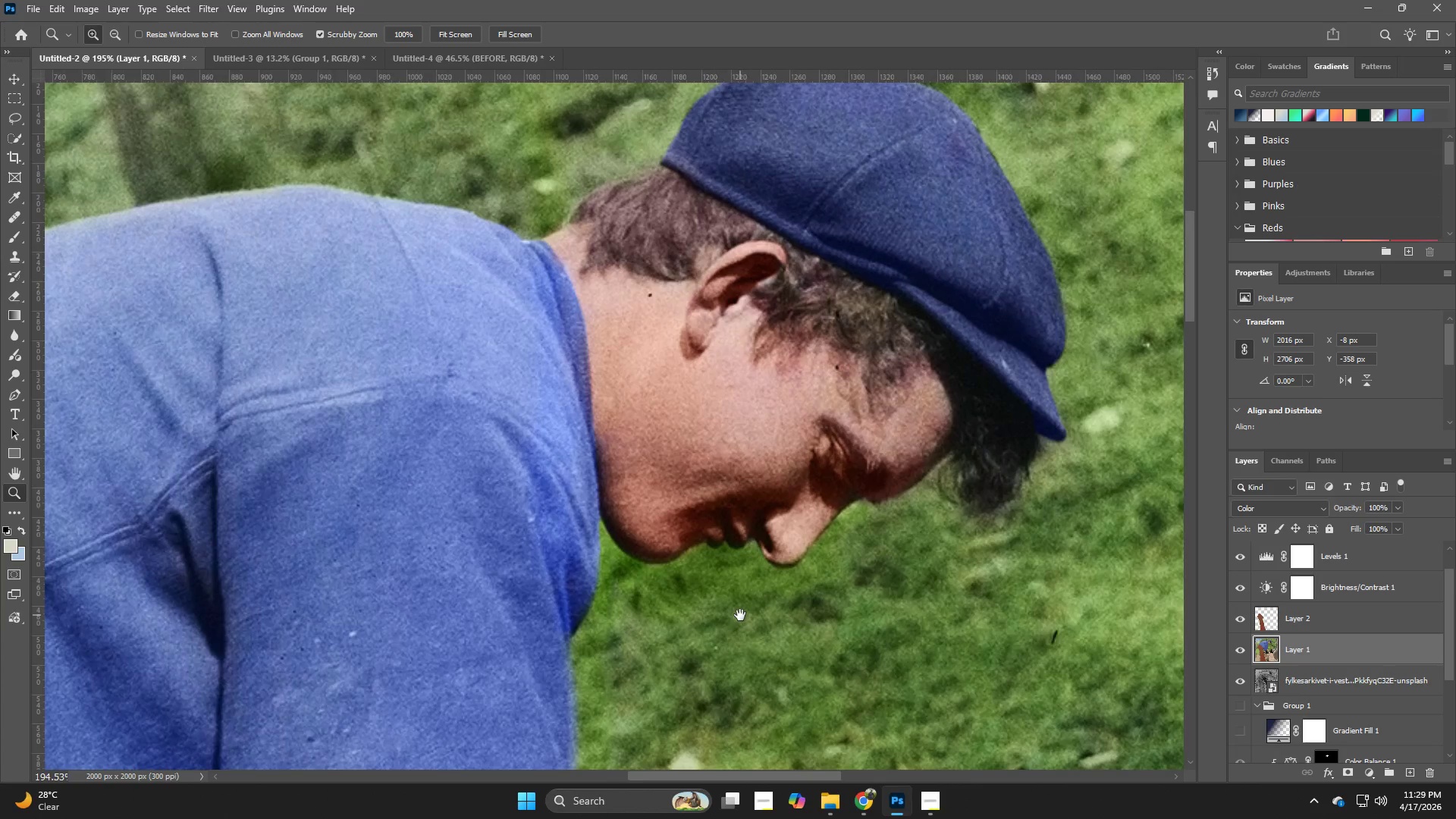 
hold_key(key=Z, duration=2.97)
 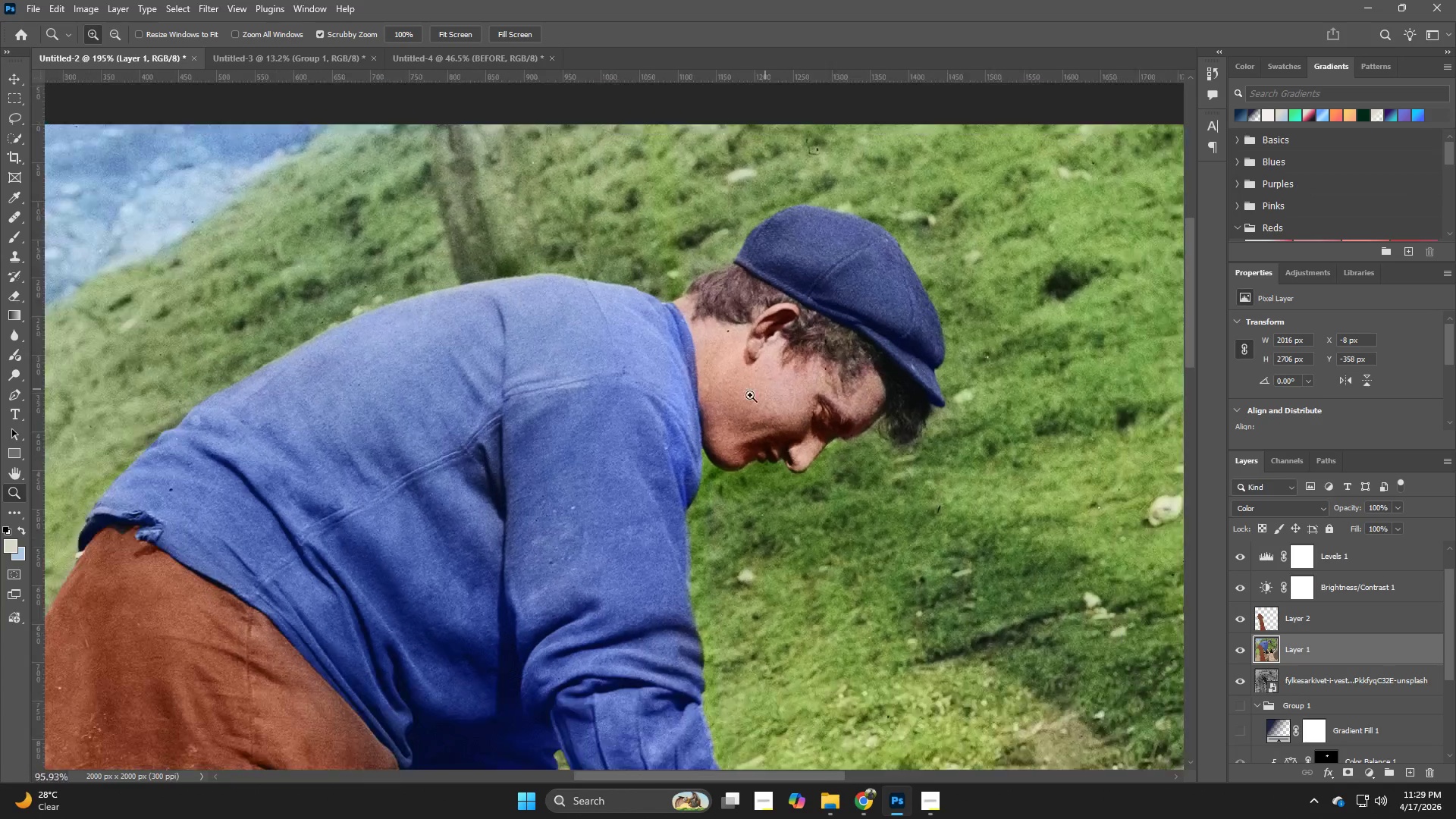 
hold_key(key=Space, duration=0.72)
 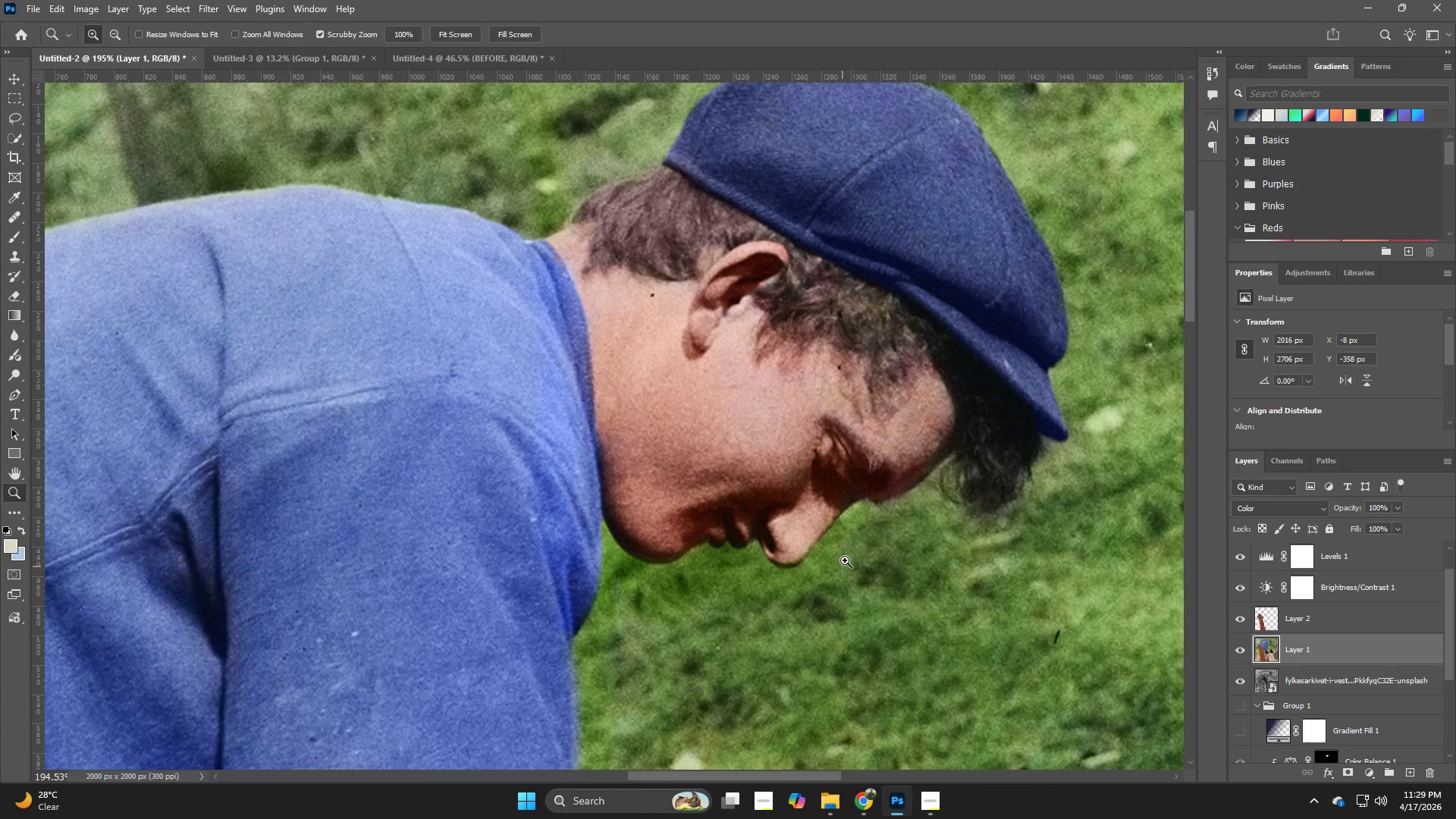 
left_click_drag(start_coordinate=[1001, 385], to_coordinate=[742, 615])
 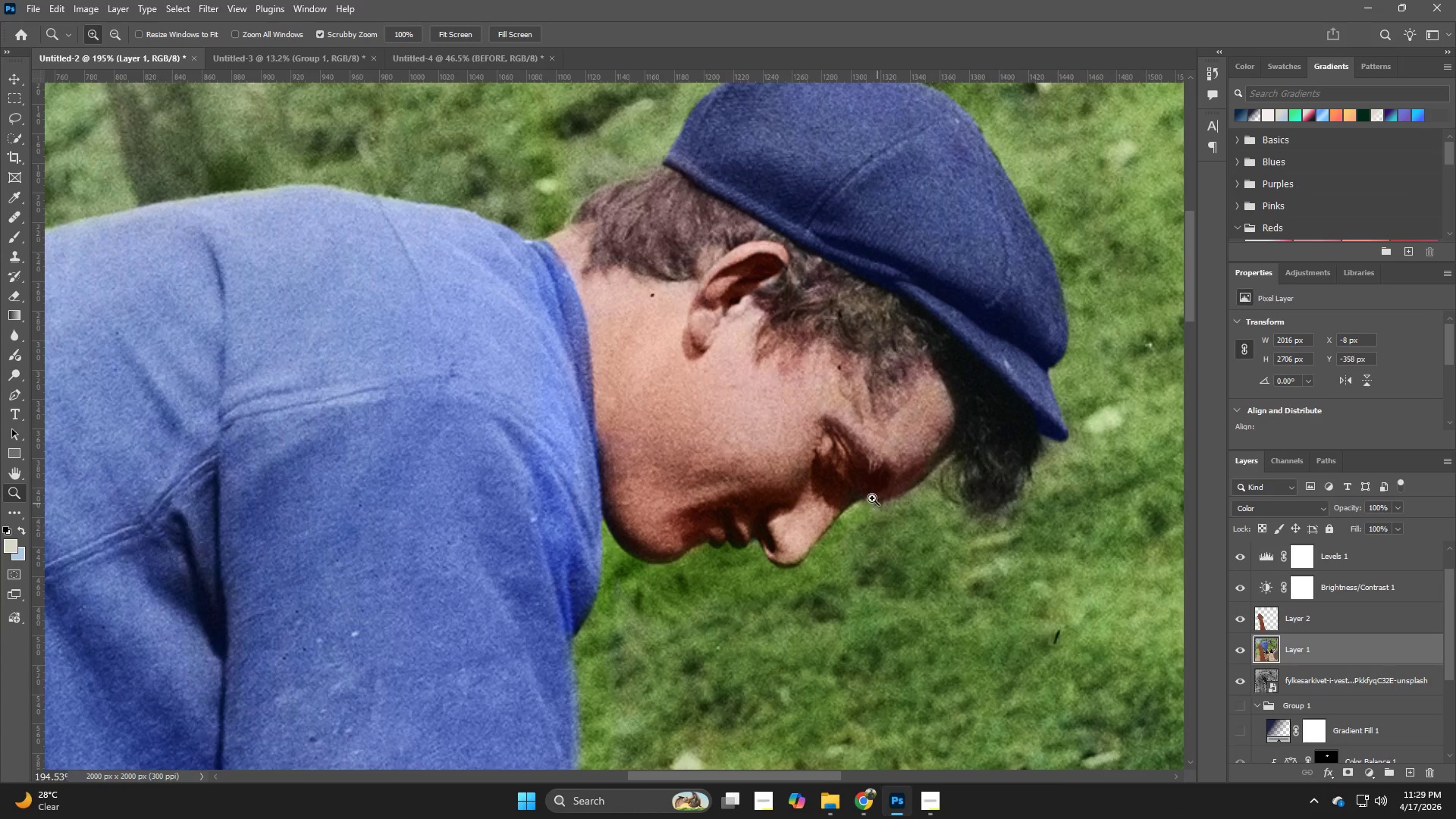 
hold_key(key=Z, duration=0.77)
 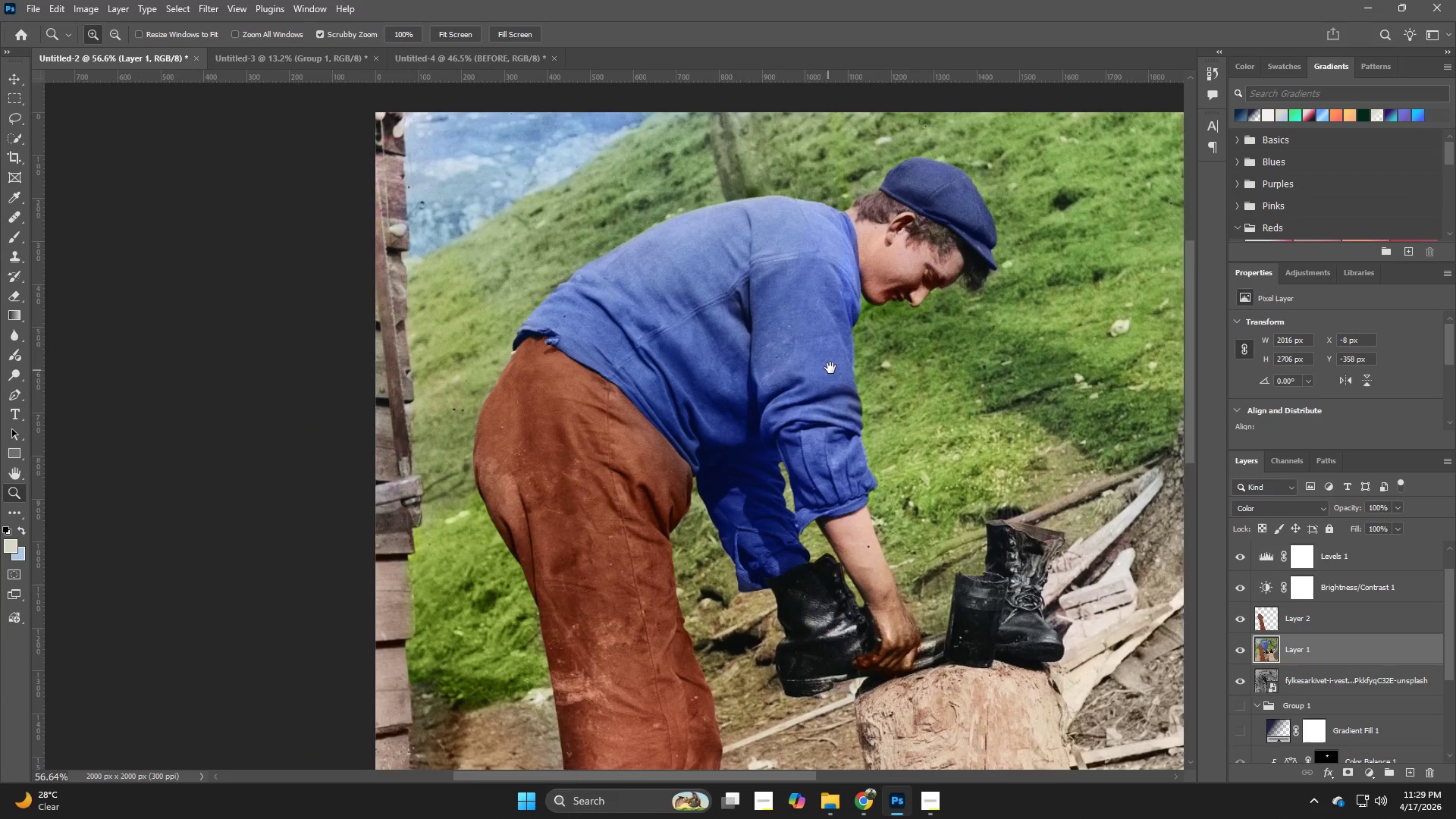 
left_click_drag(start_coordinate=[811, 371], to_coordinate=[733, 403])
 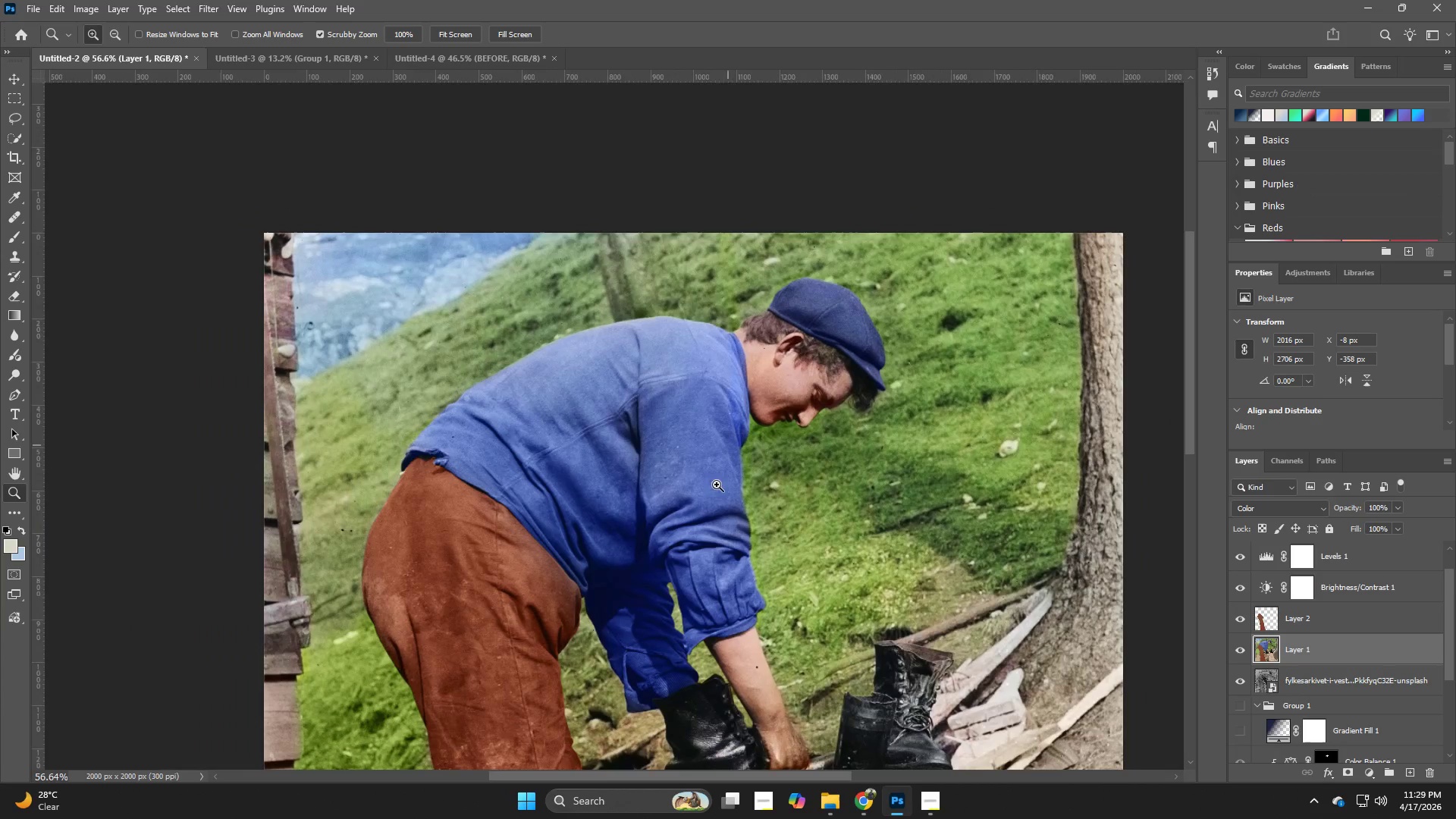 
hold_key(key=Space, duration=0.59)
 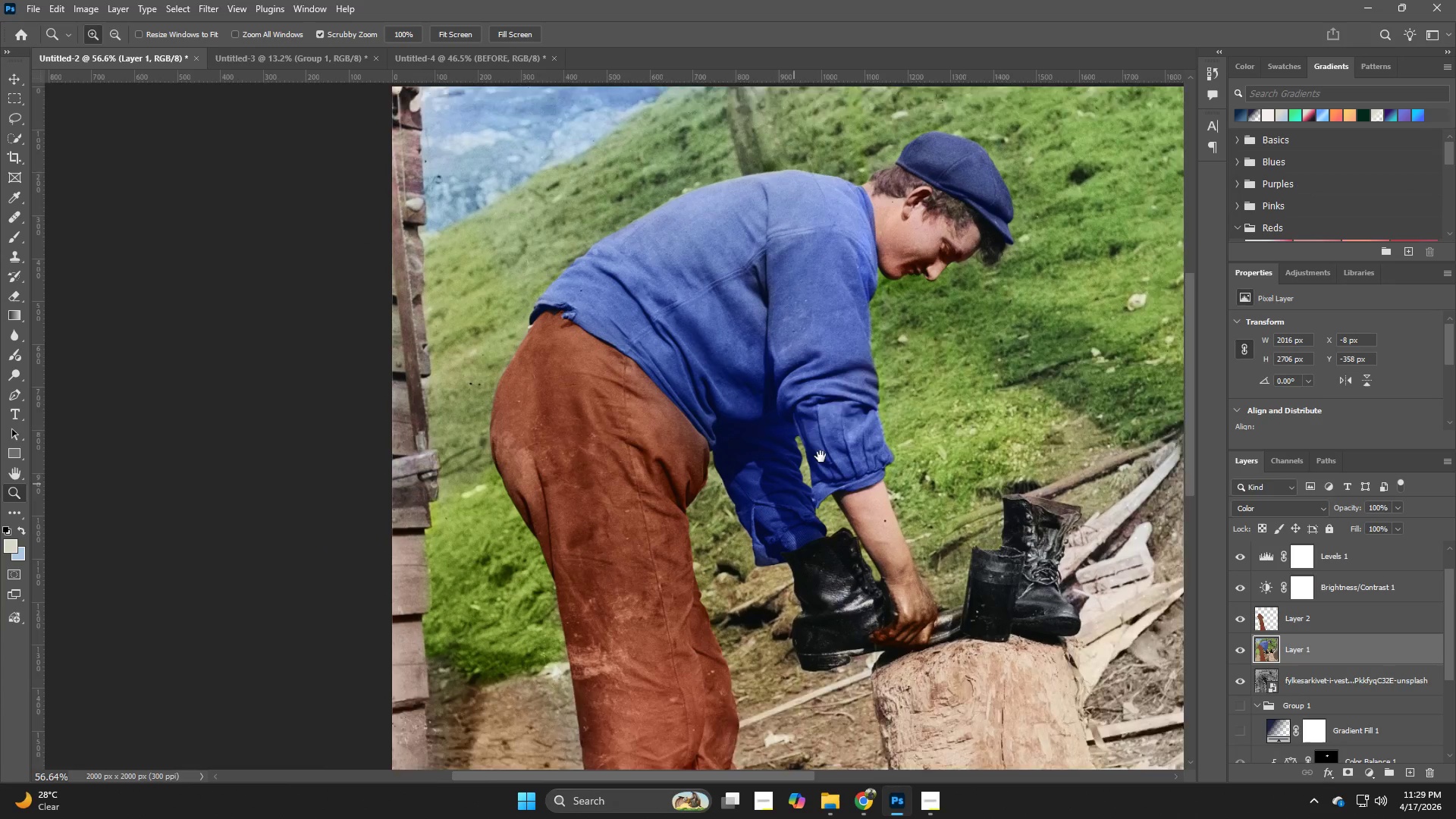 
left_click_drag(start_coordinate=[715, 494], to_coordinate=[830, 368])
 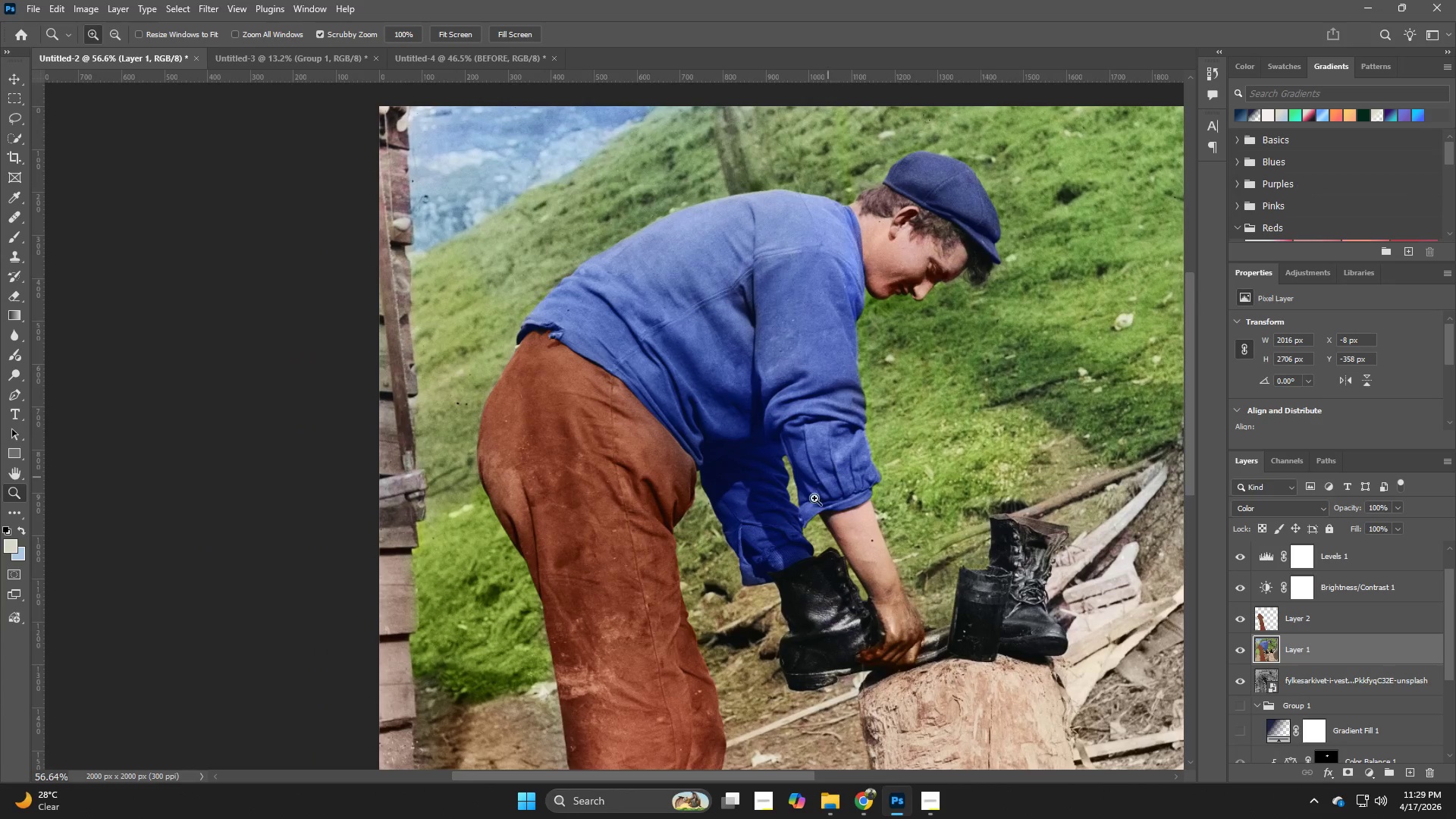 
hold_key(key=Space, duration=1.11)
 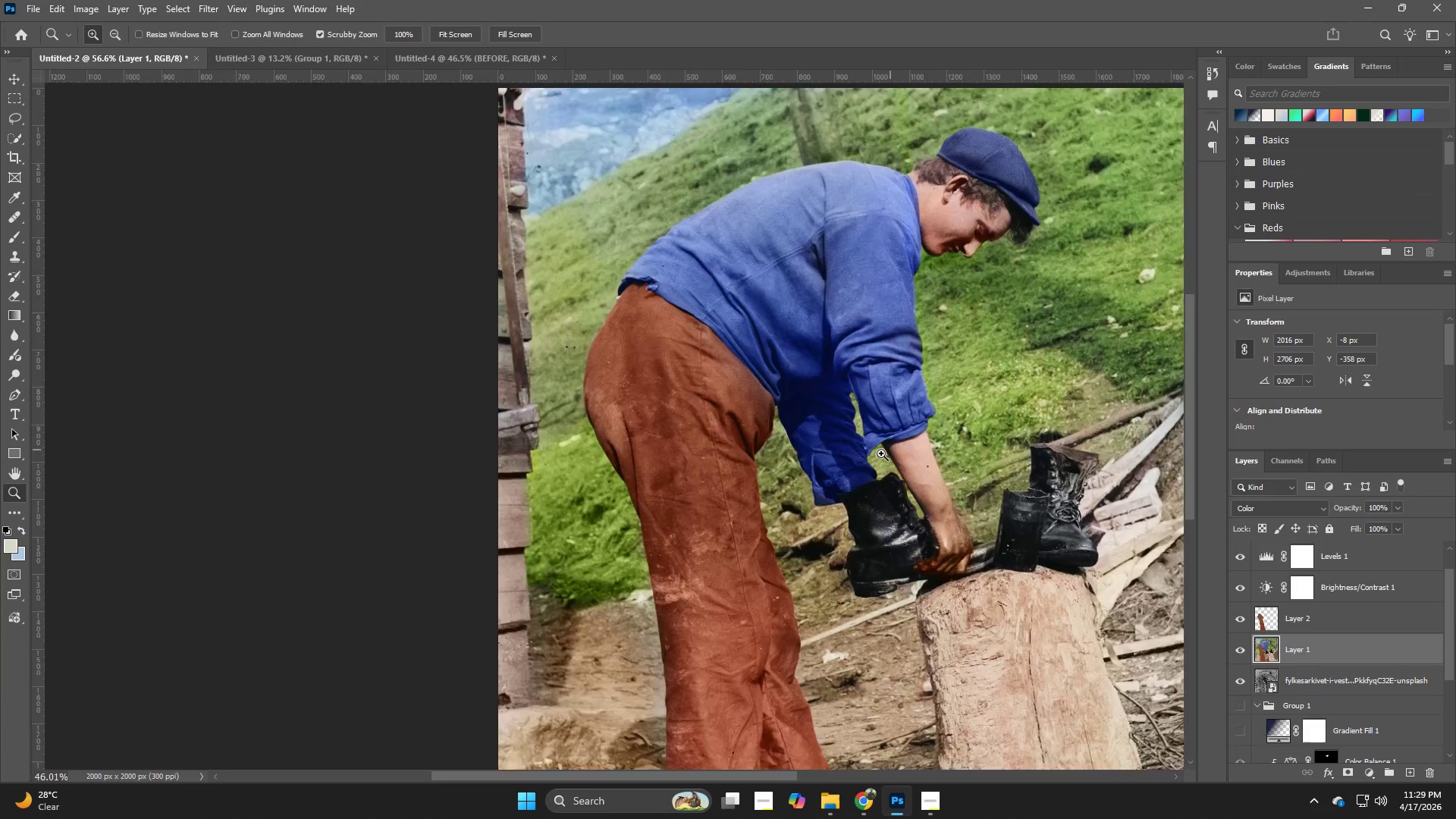 
left_click_drag(start_coordinate=[770, 519], to_coordinate=[827, 448])
 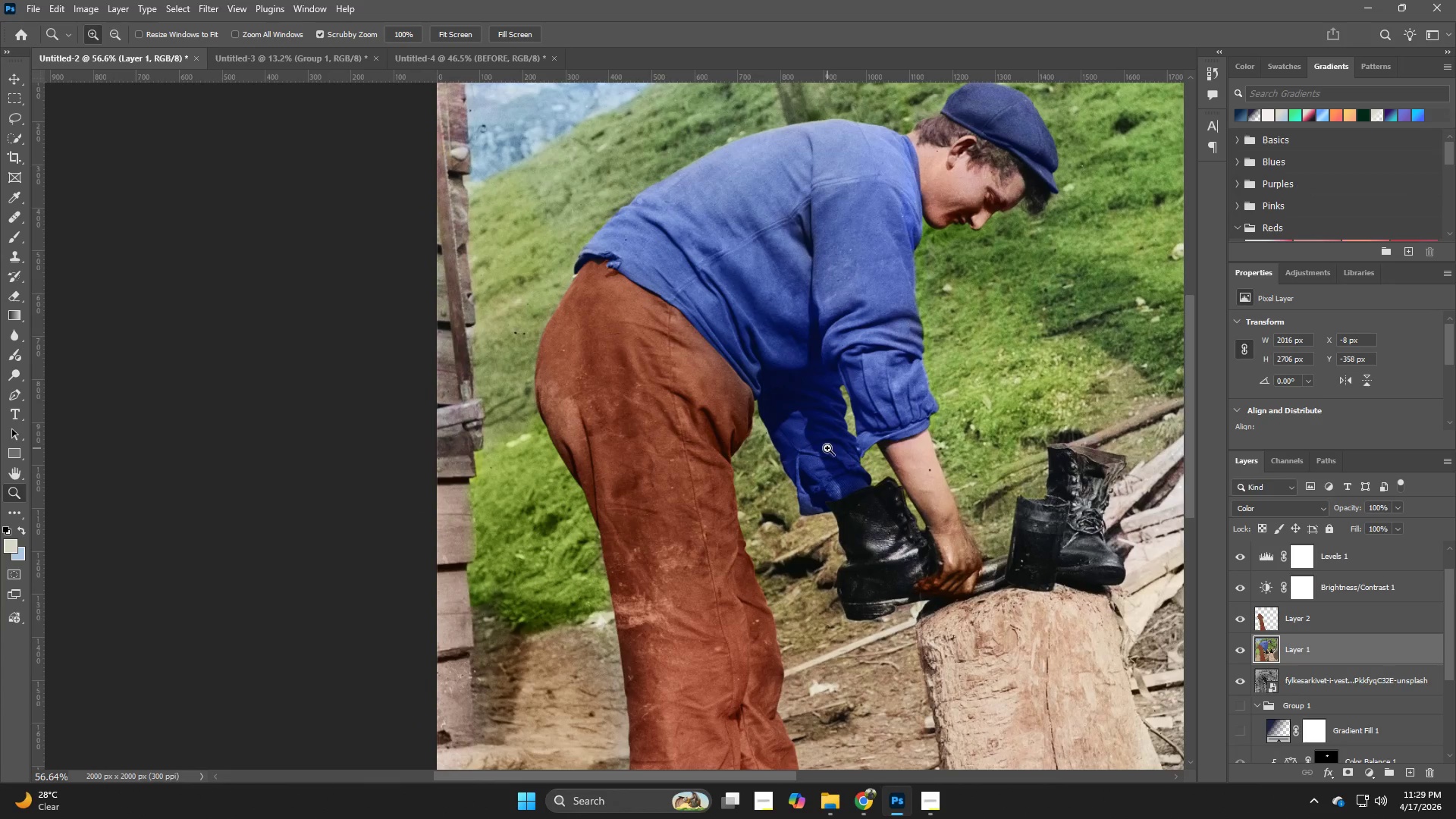 
hold_key(key=Z, duration=0.56)
 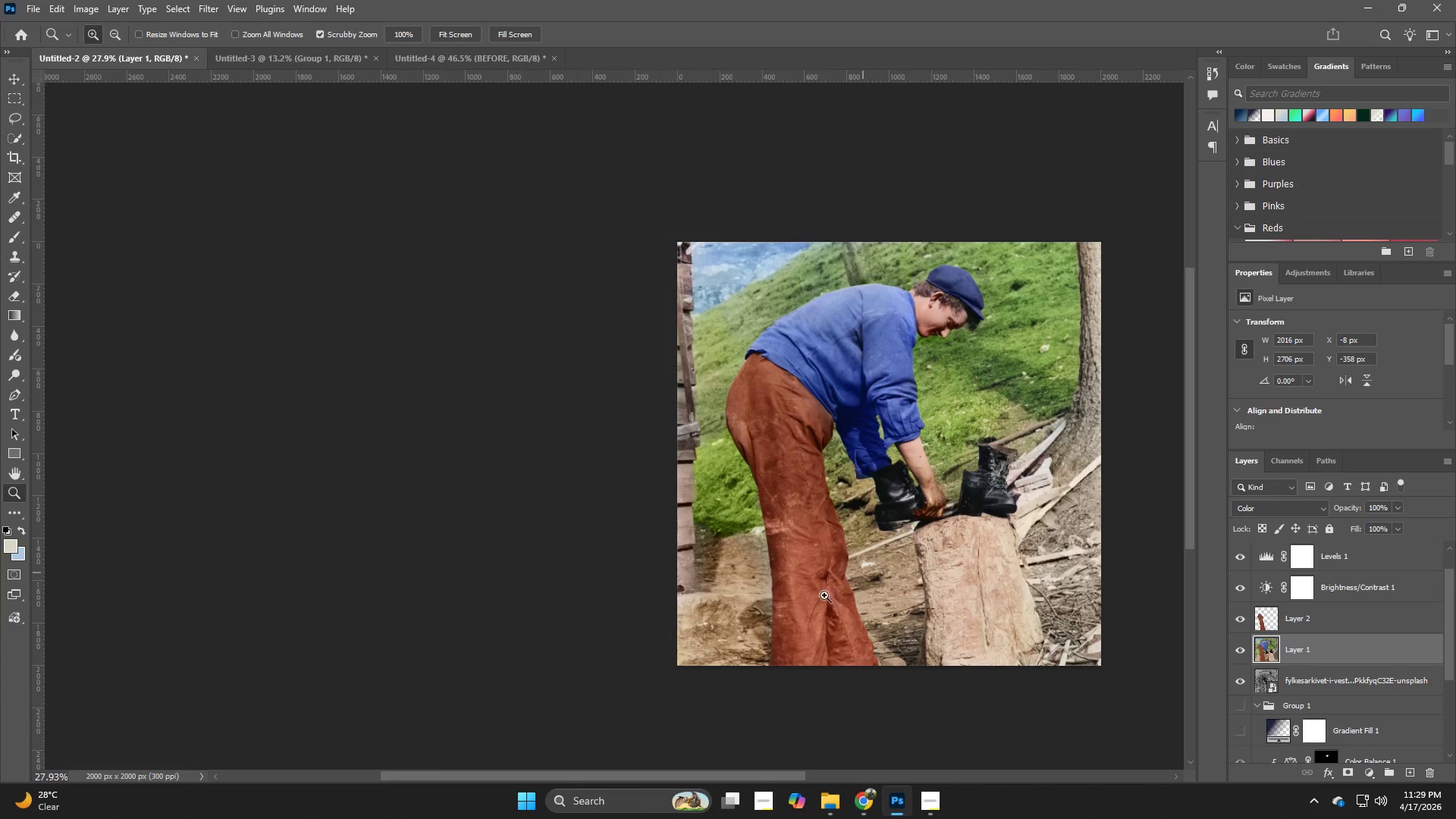 
left_click_drag(start_coordinate=[912, 442], to_coordinate=[863, 462])
 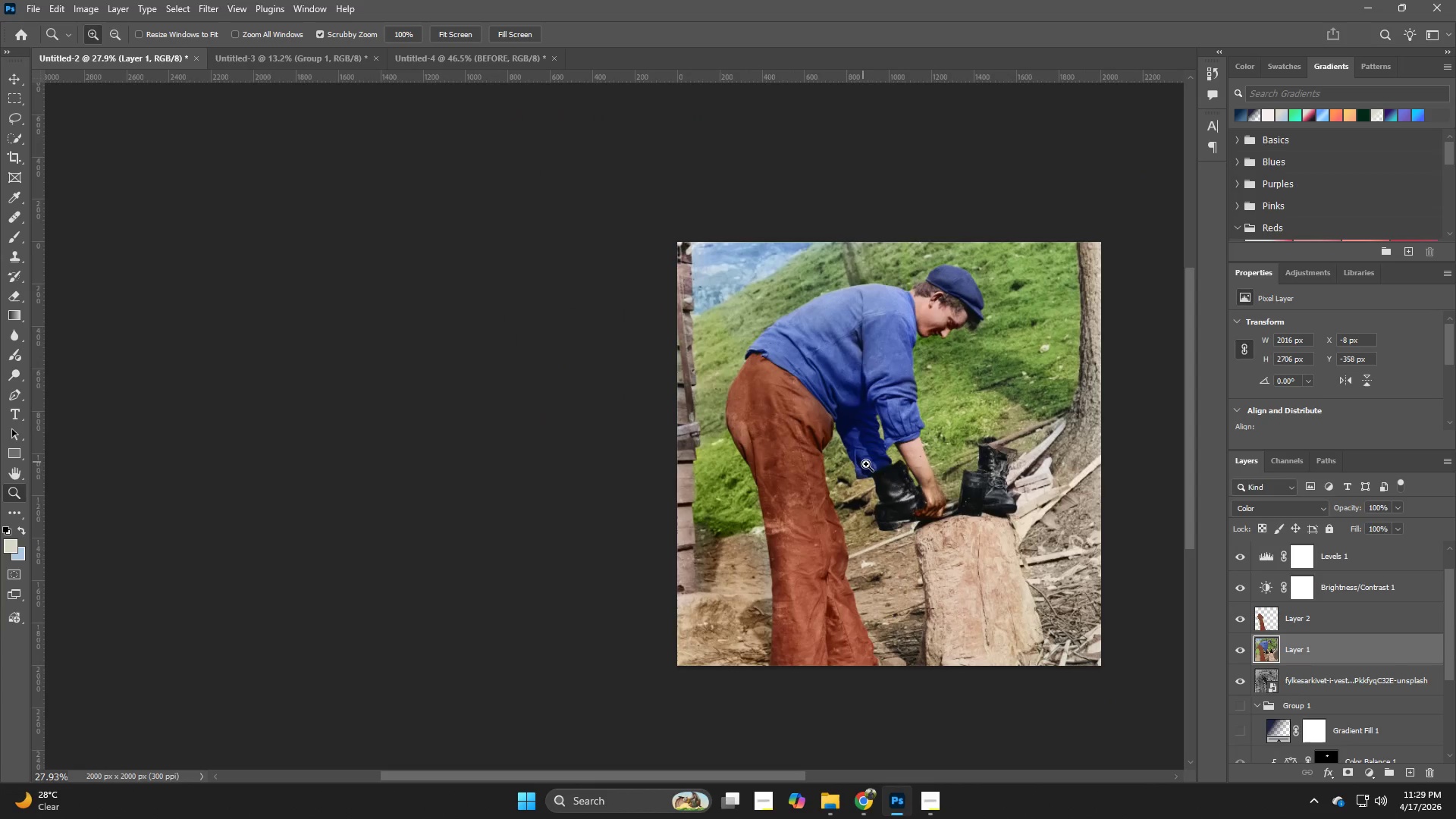 
key(Alt+Control+Shift+W)
 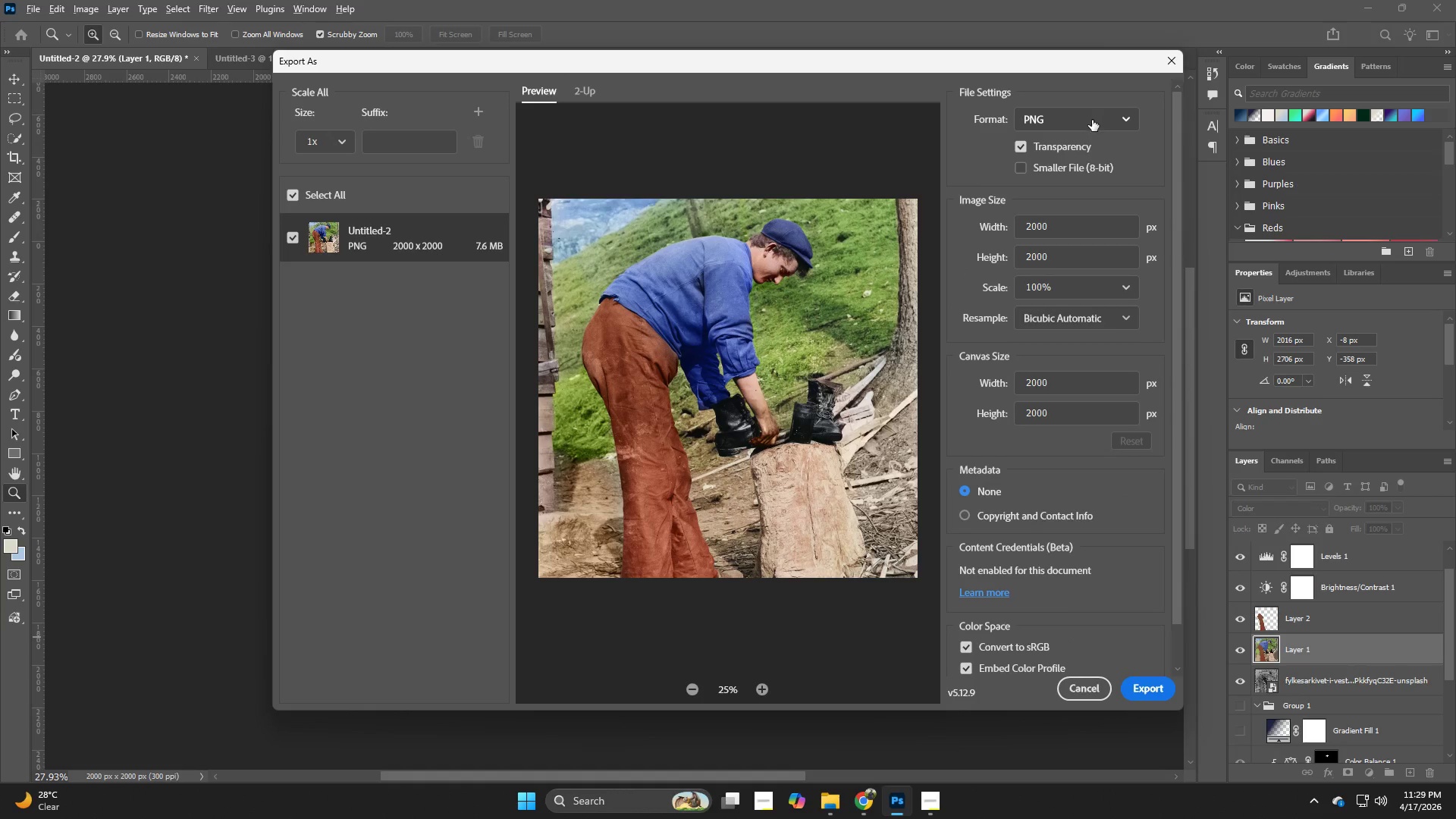 
left_click([1085, 120])
 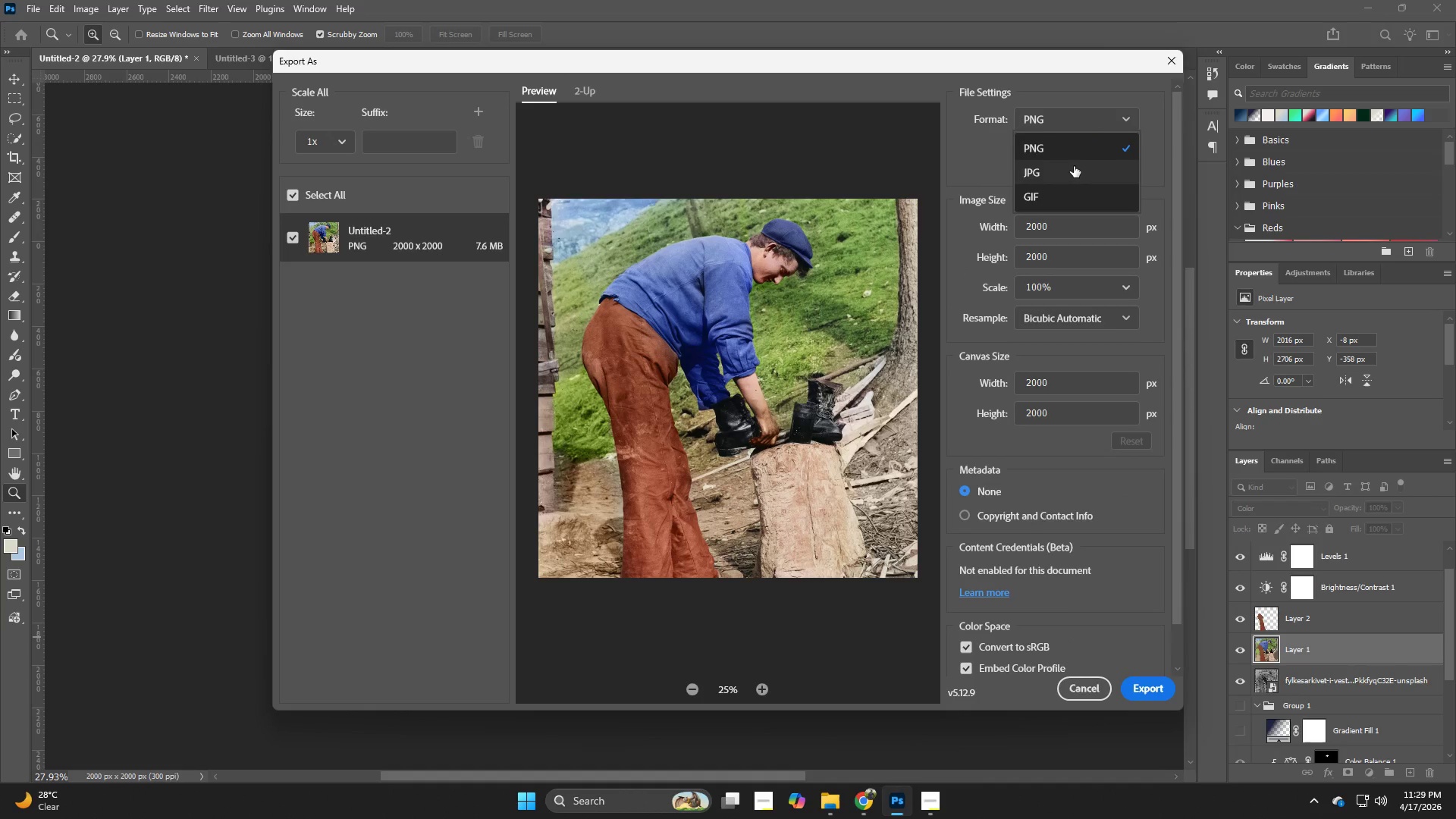 
left_click([1073, 170])
 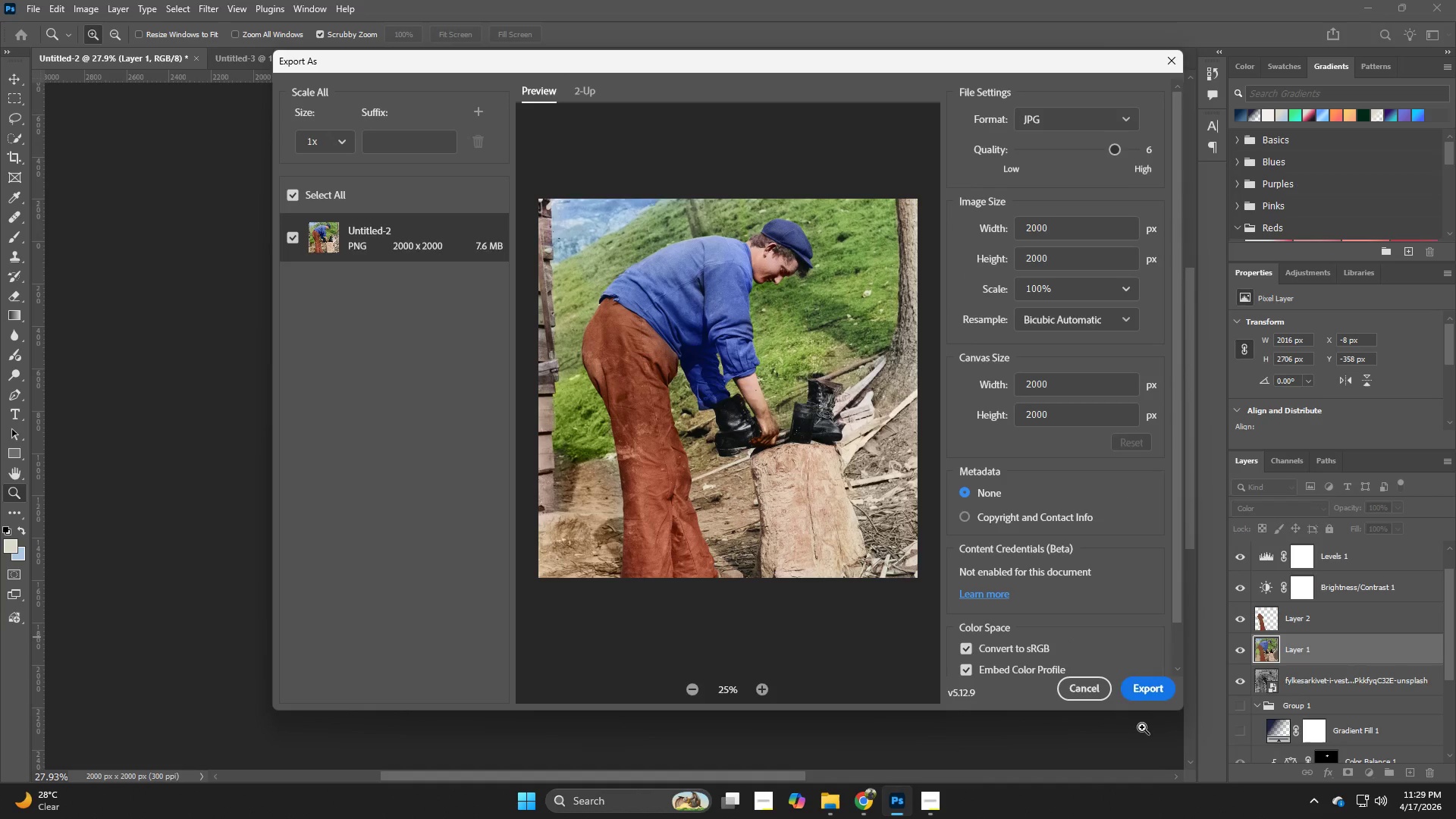 
left_click([1161, 692])
 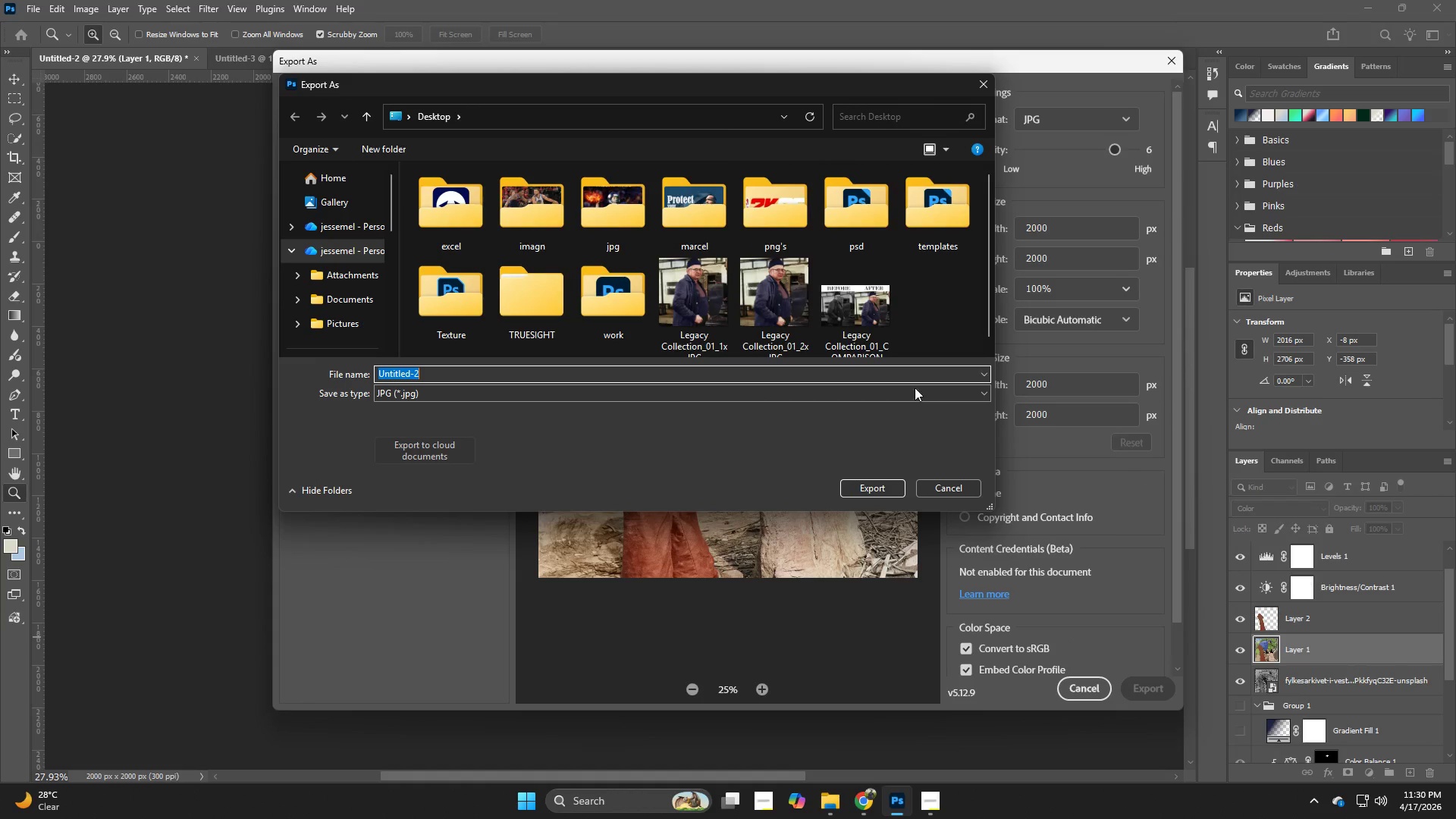 
scroll: coordinate [730, 306], scroll_direction: down, amount: 3.0
 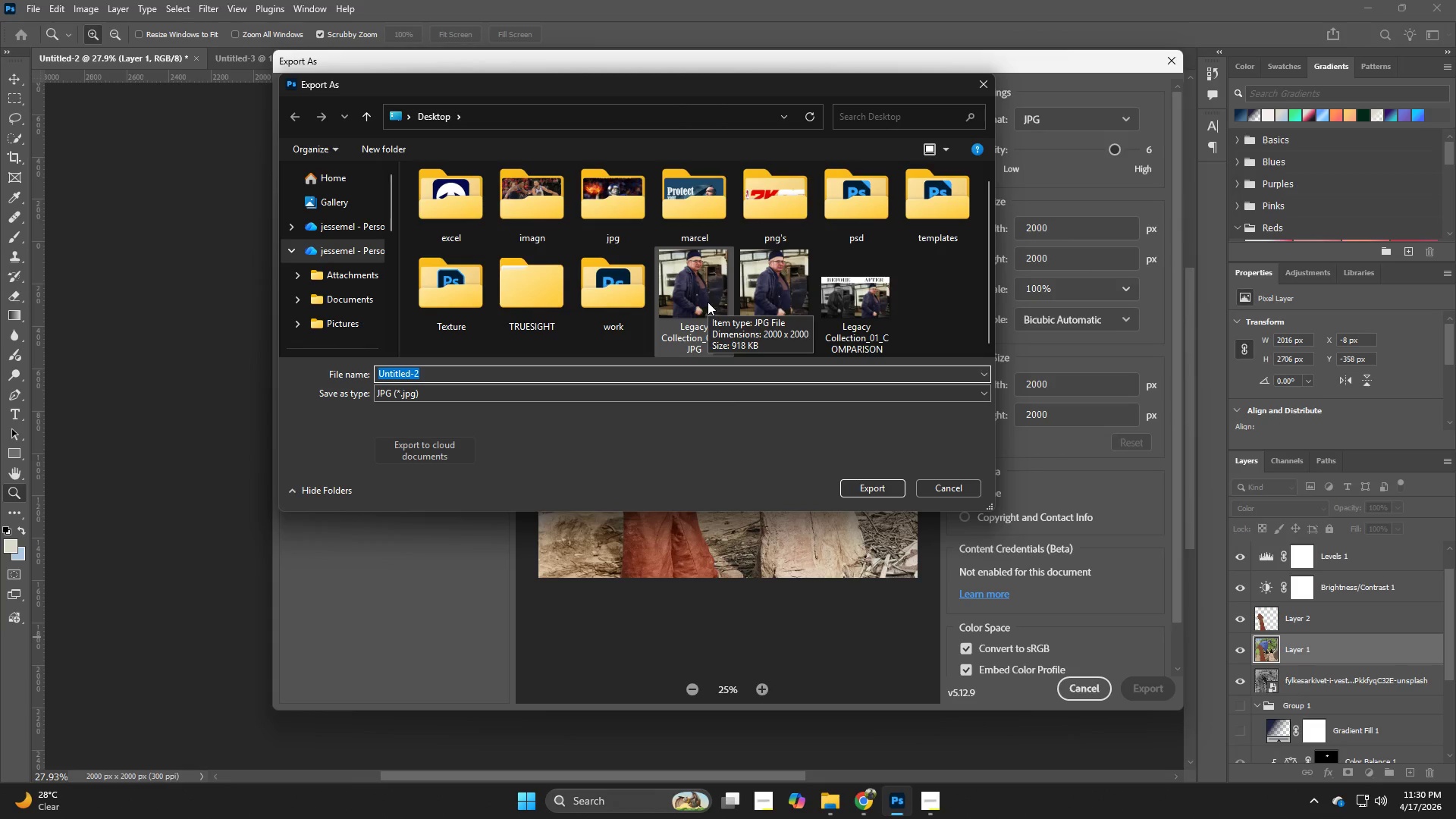 
left_click([708, 302])
 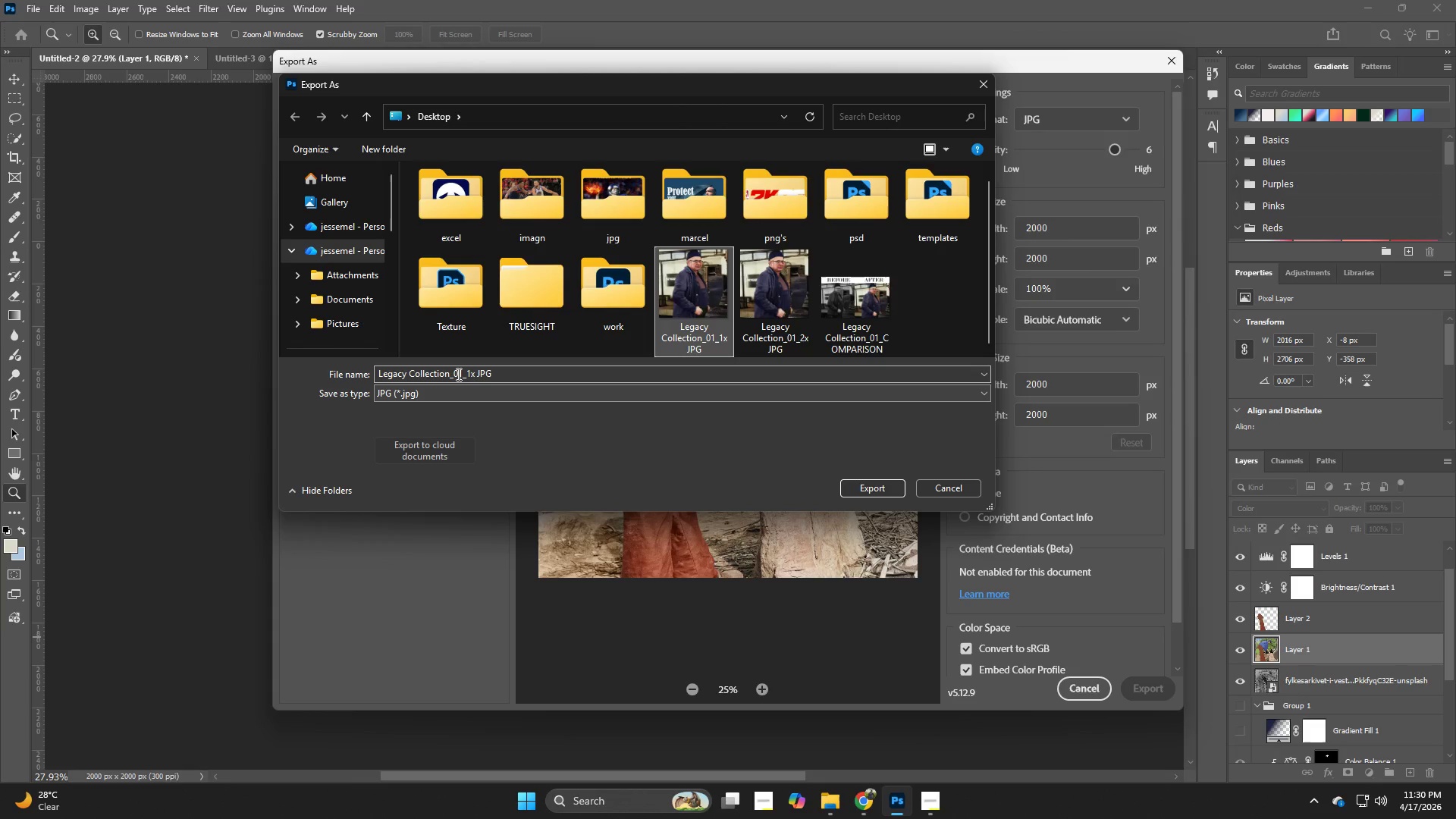 
left_click([460, 373])
 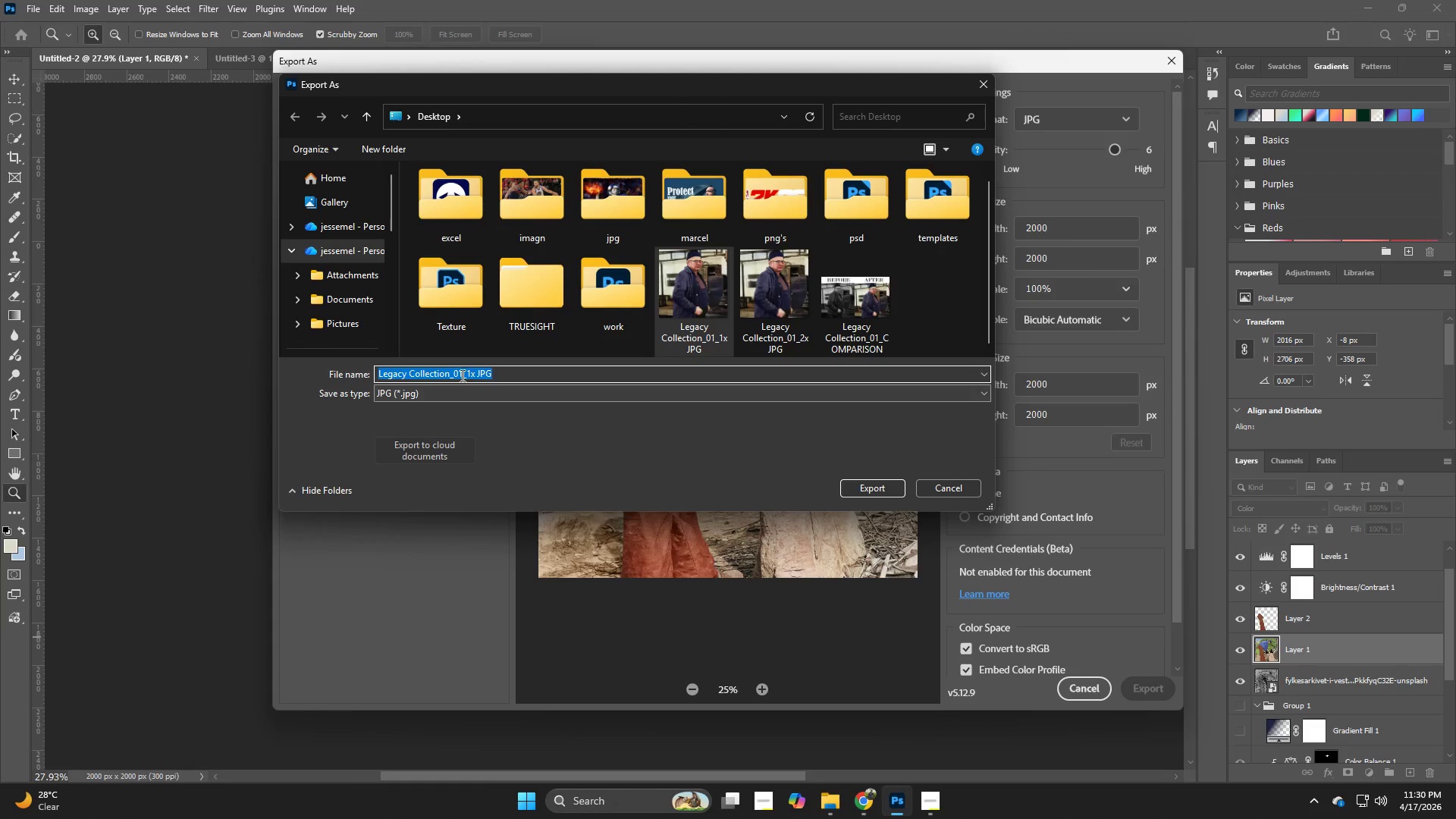 
left_click([460, 373])
 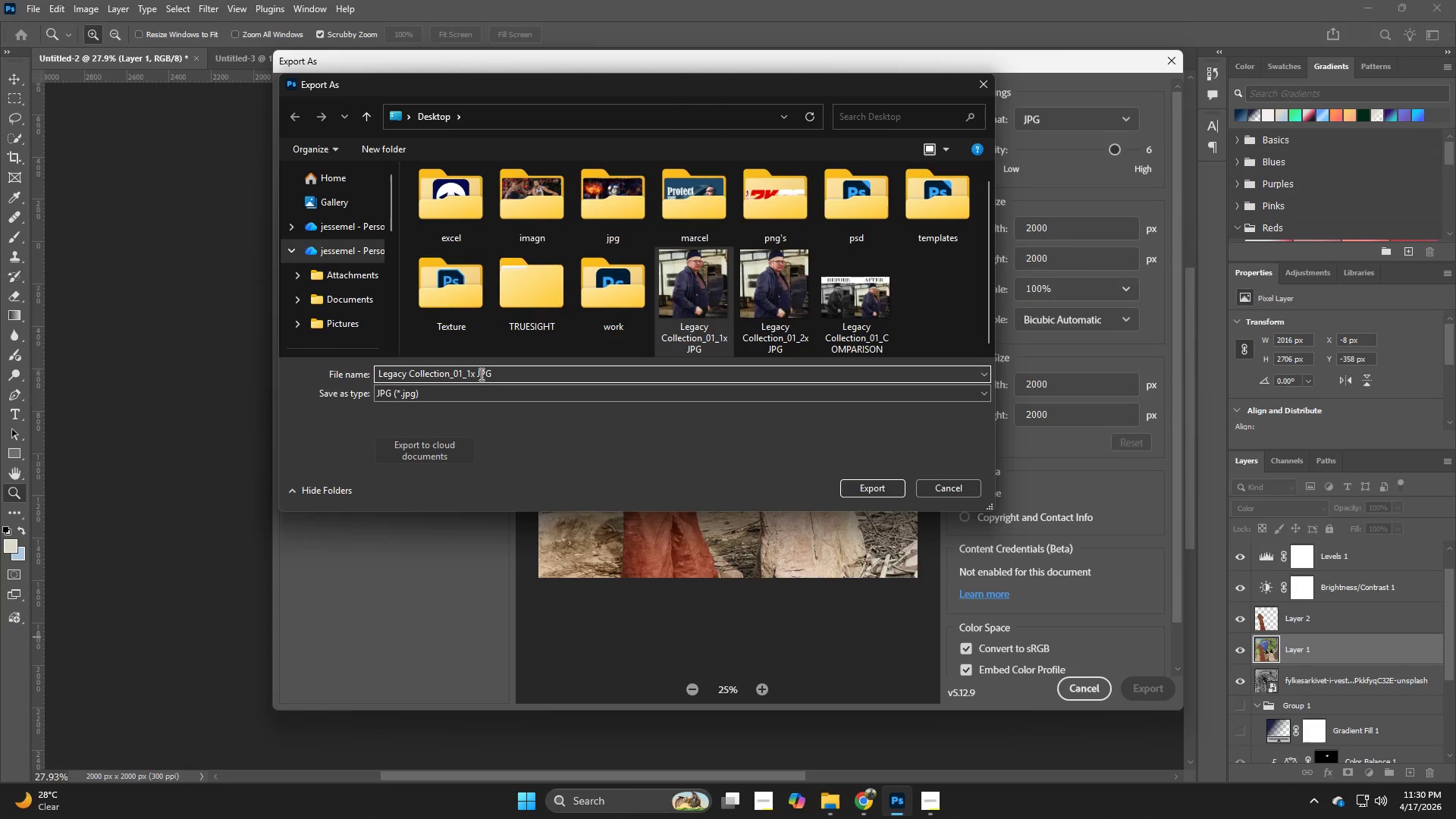 
key(Backspace)
 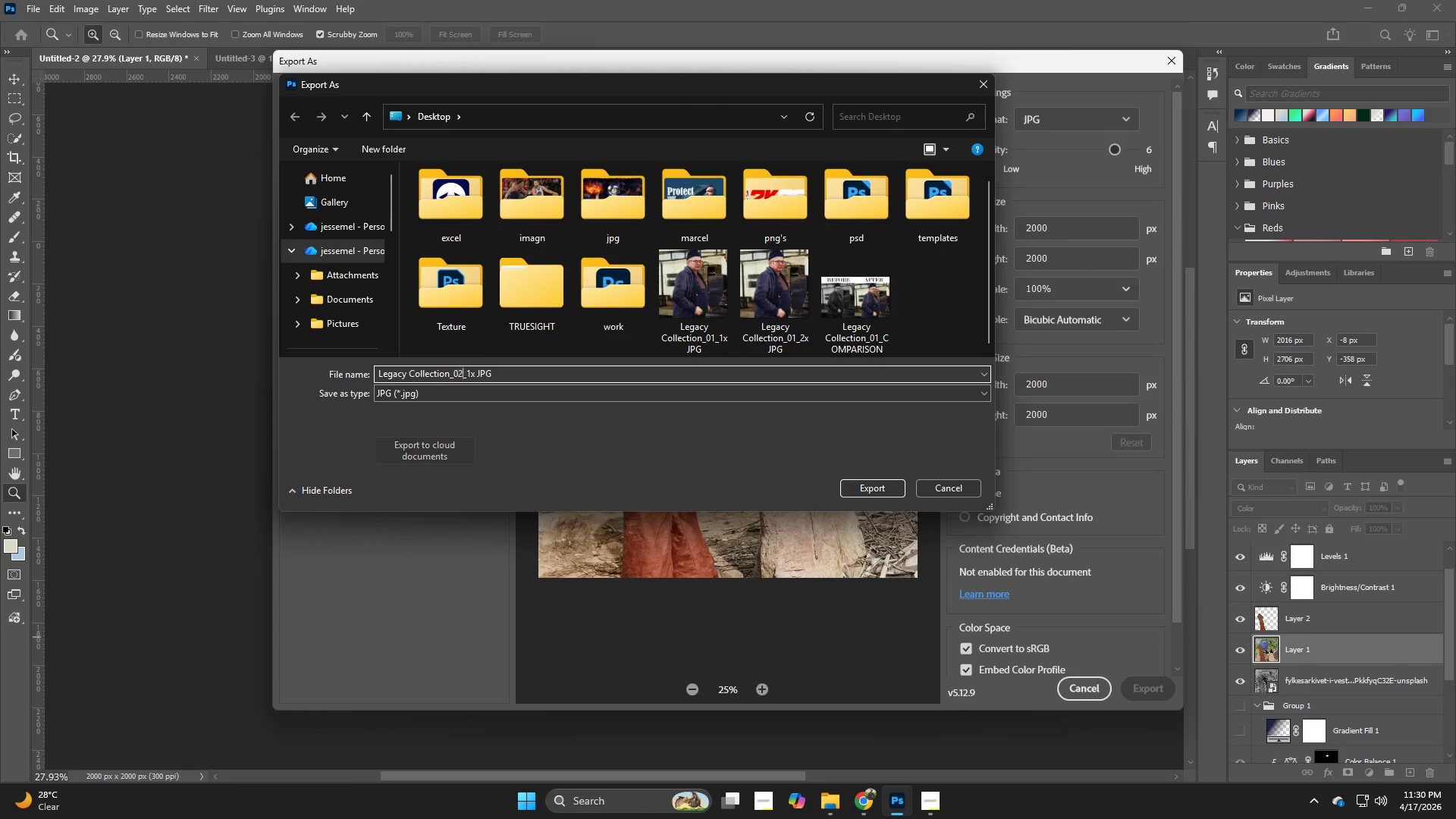 
key(Numpad2)
 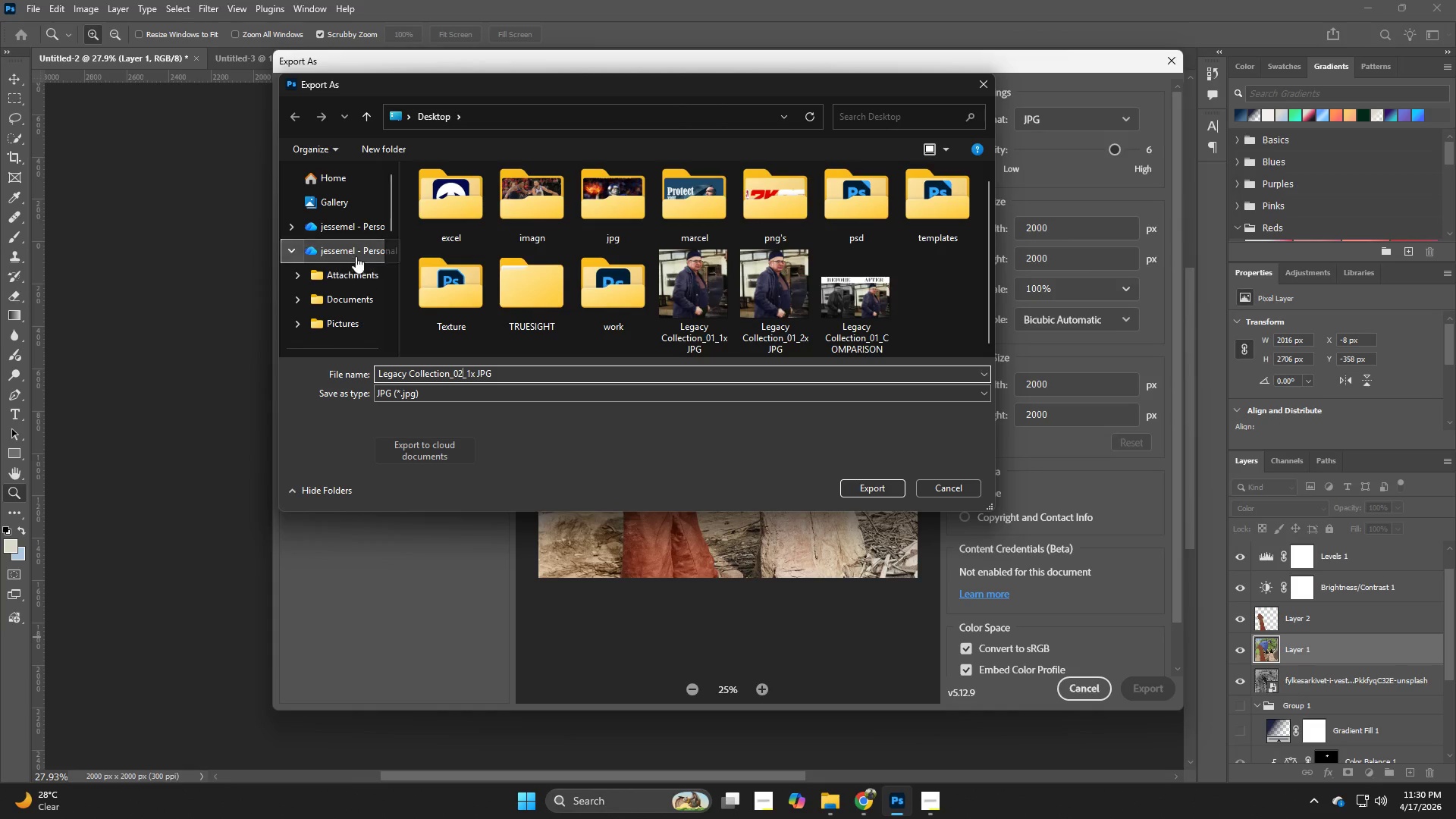 
scroll: coordinate [358, 323], scroll_direction: down, amount: 1.0
 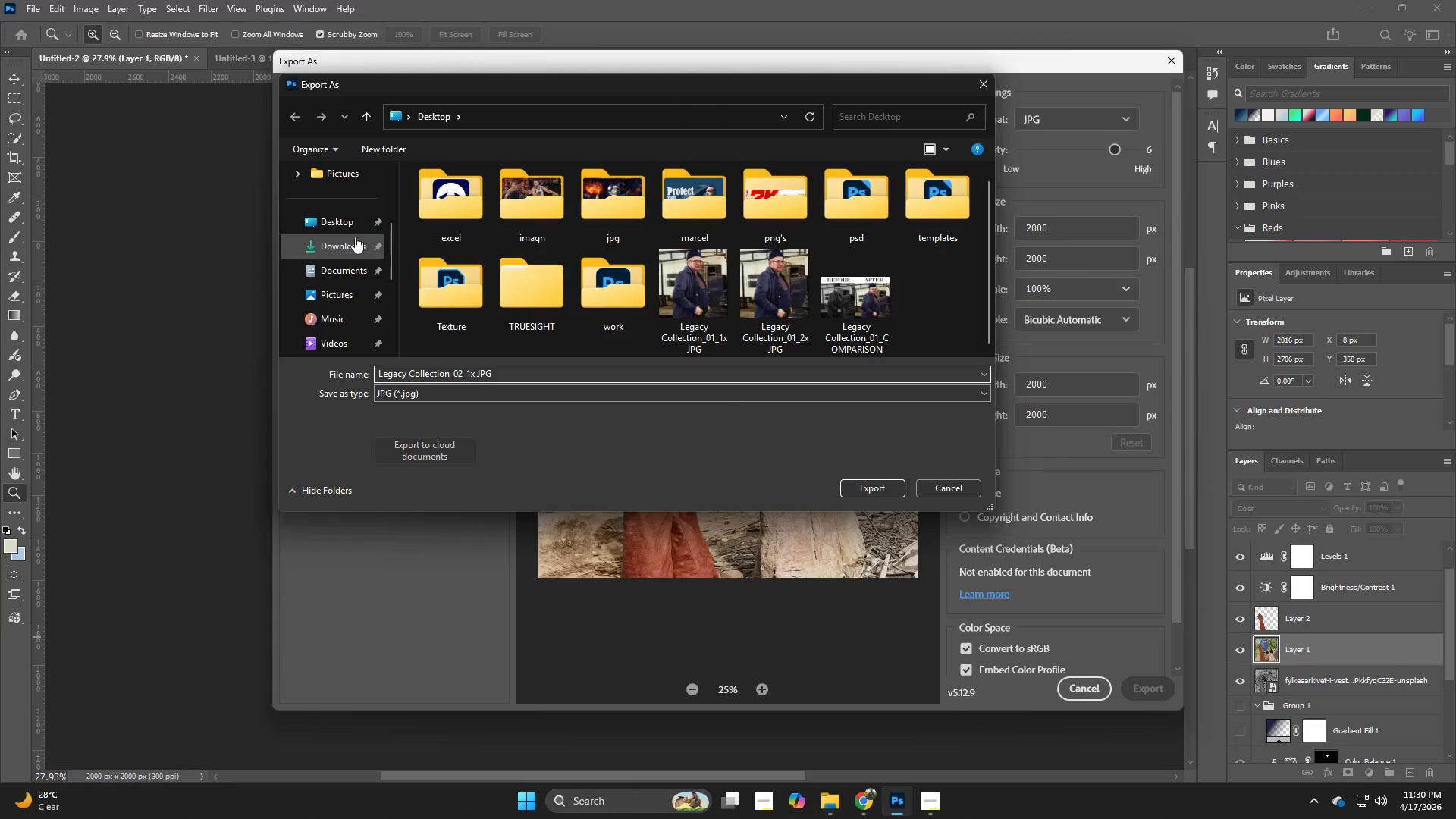 
left_click([352, 227])
 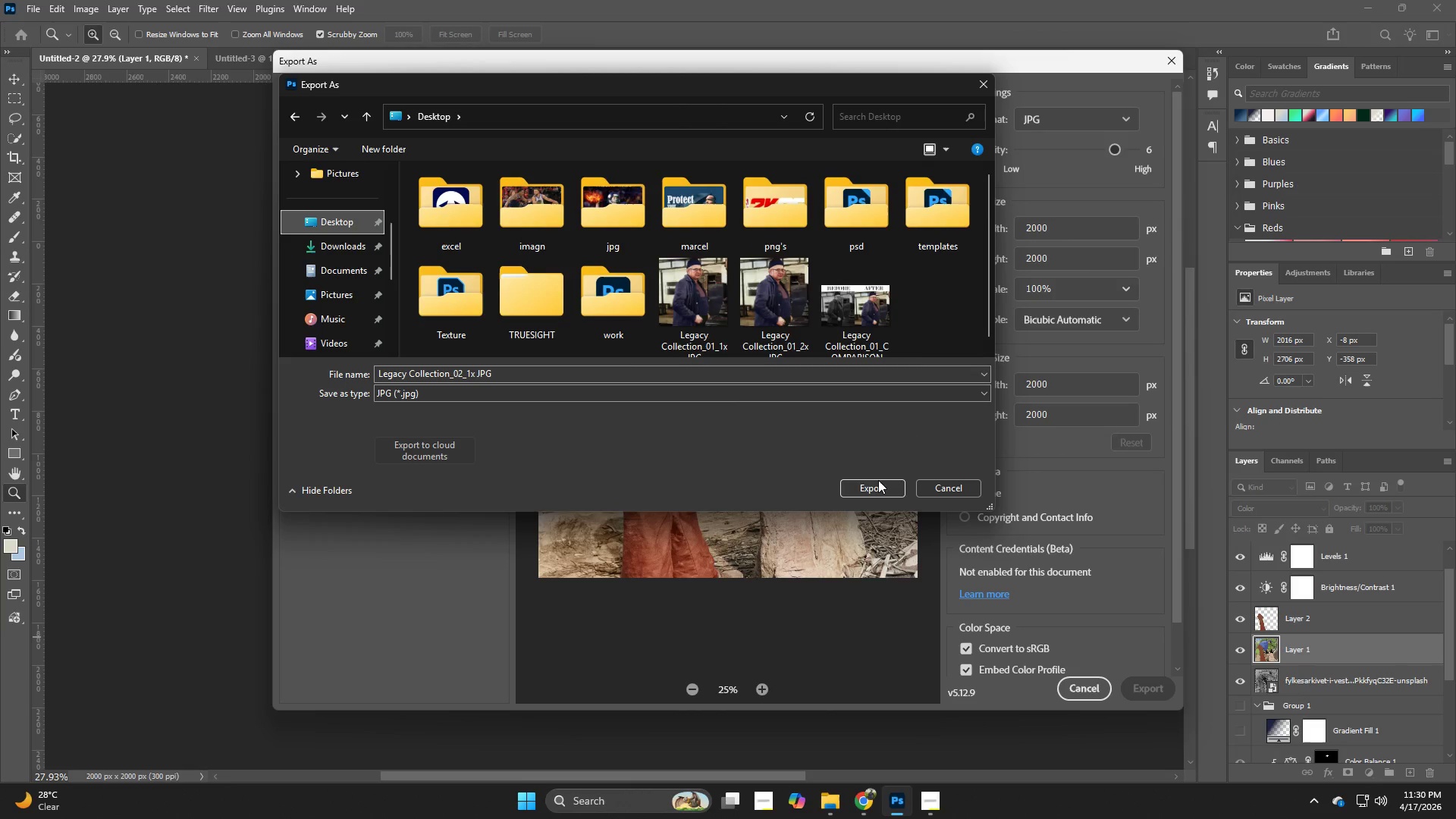 
left_click([876, 480])
 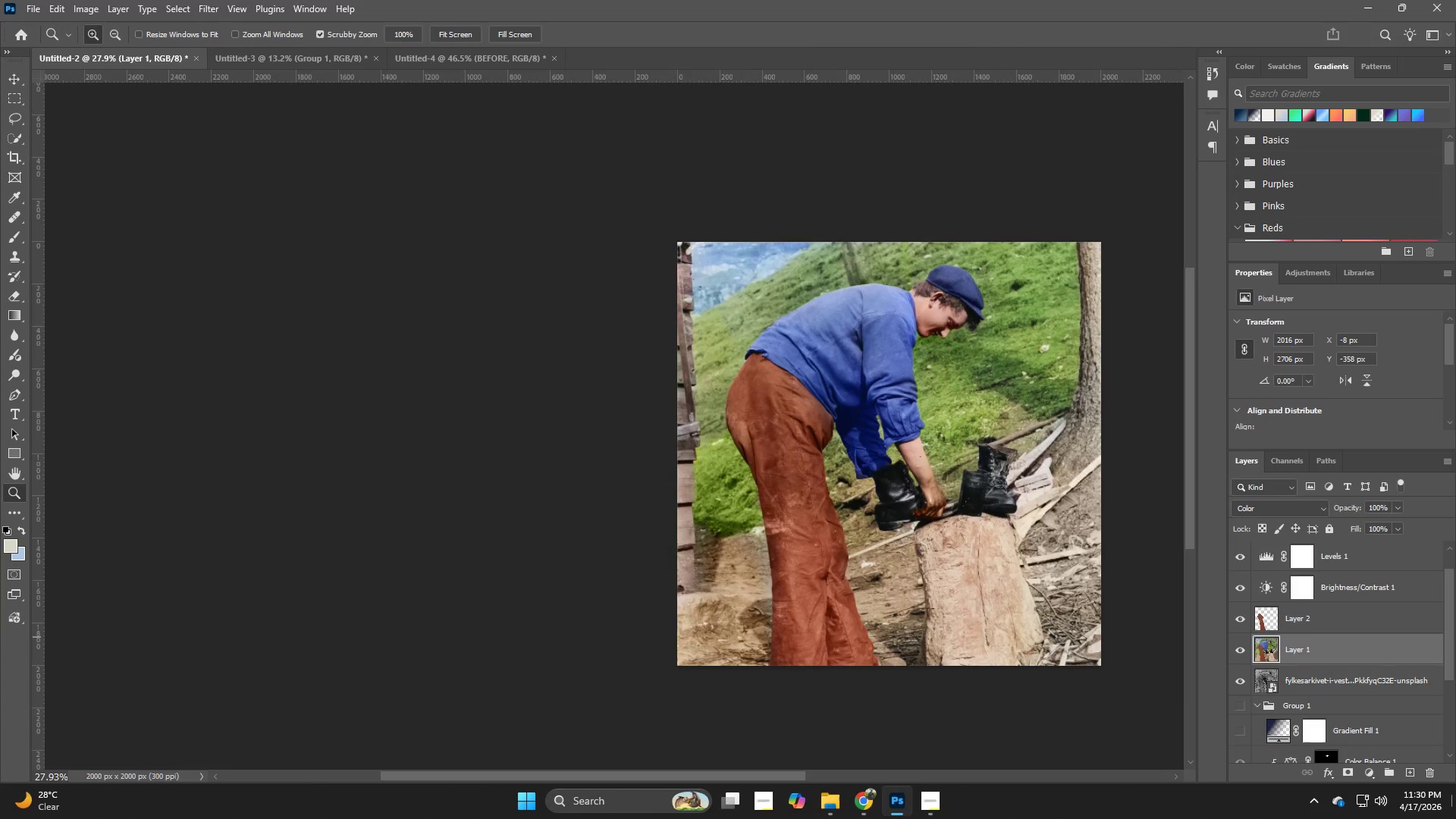 
left_click([1455, 818])
 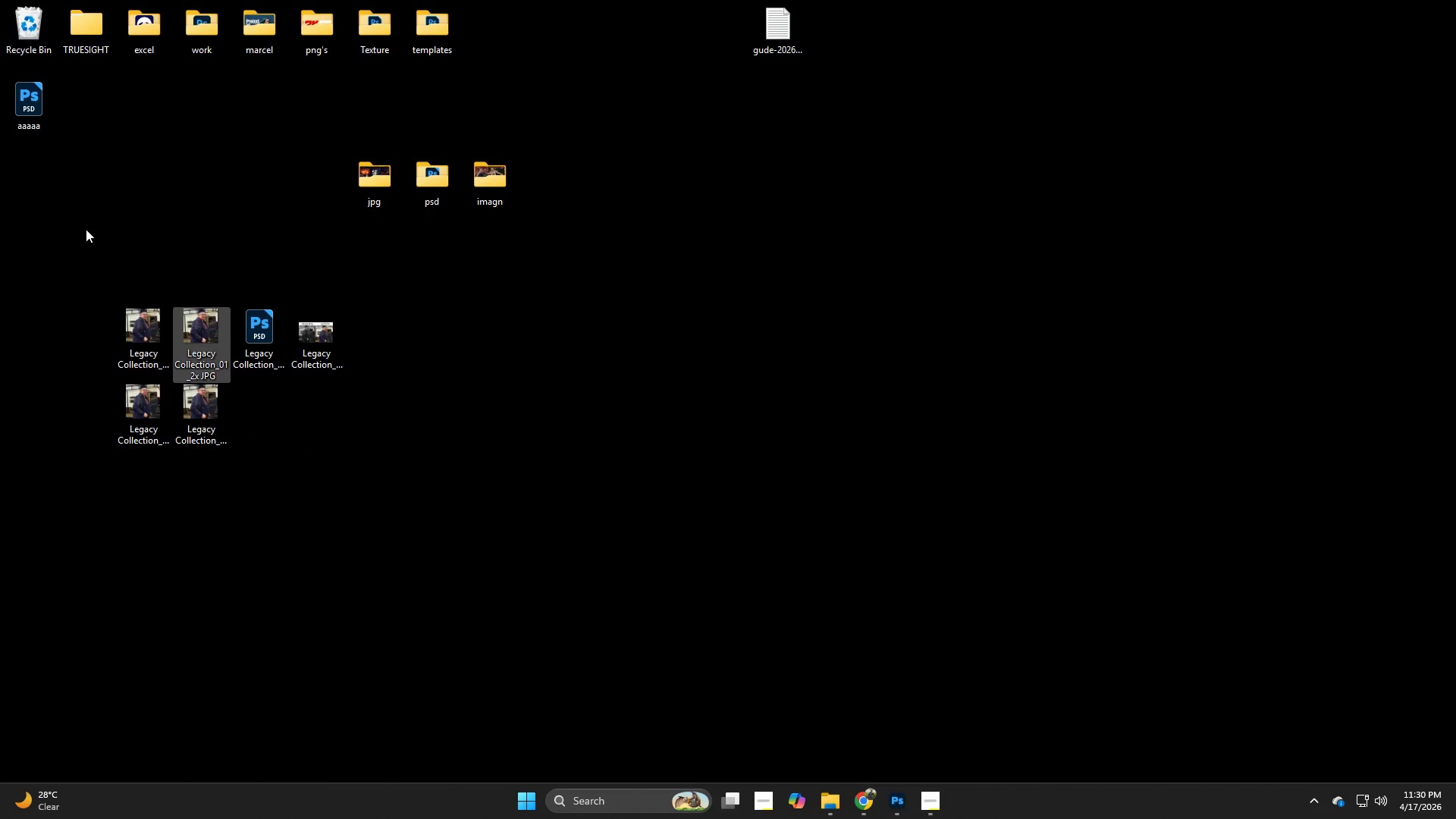 
left_click_drag(start_coordinate=[35, 180], to_coordinate=[522, 334])
 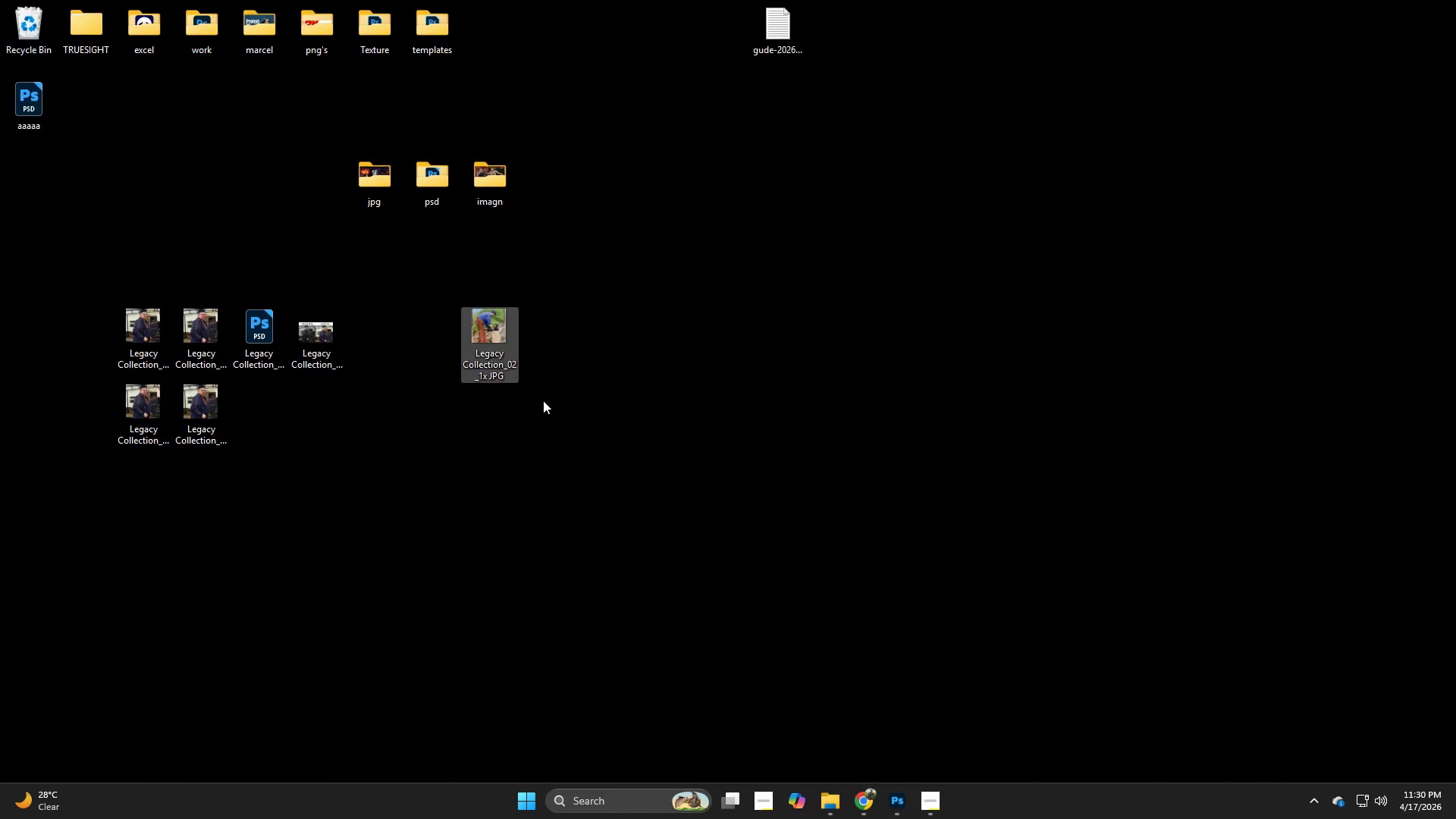 
key(Alt+Tab)
 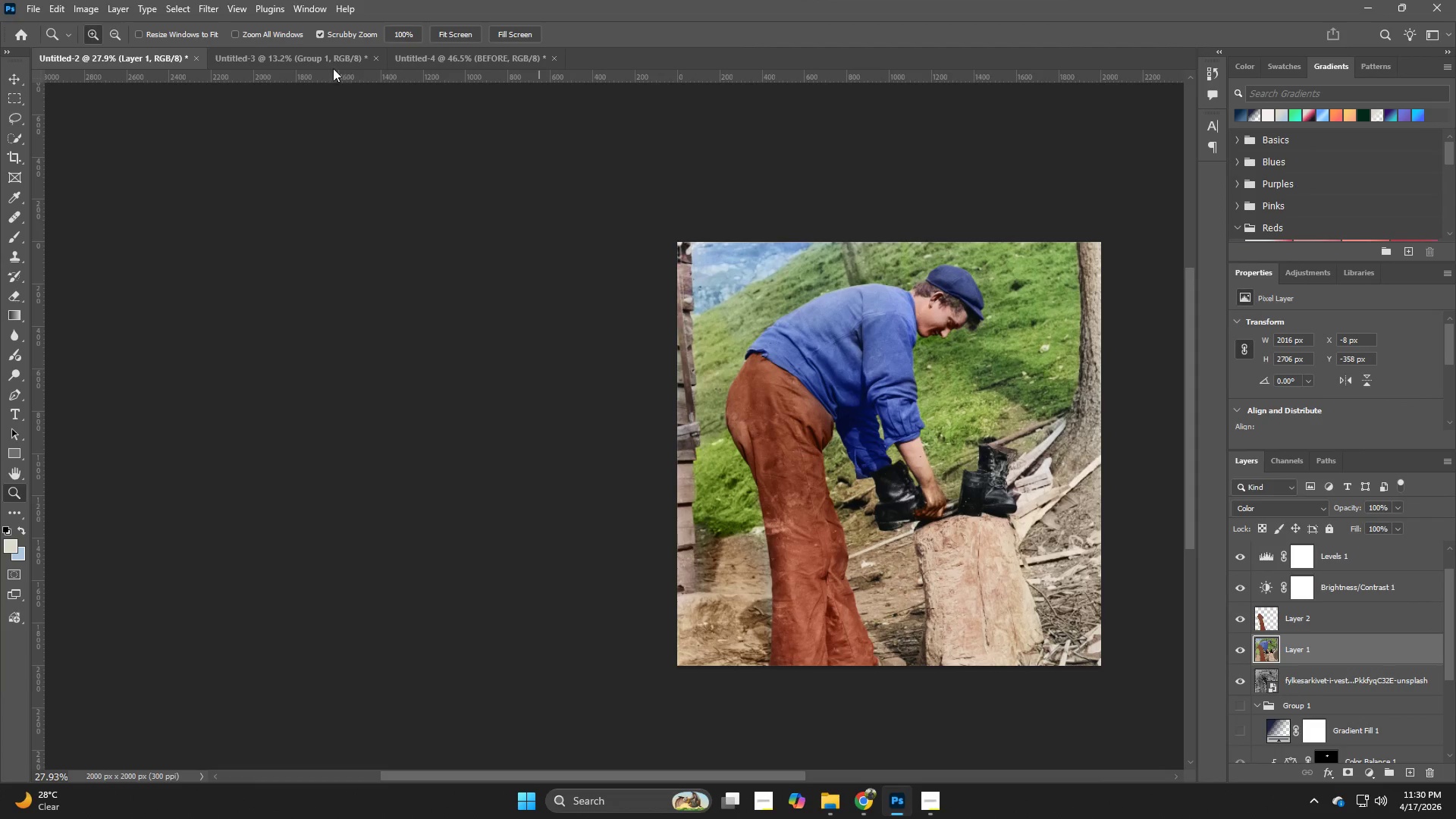 
scroll: coordinate [1366, 651], scroll_direction: down, amount: 5.0
 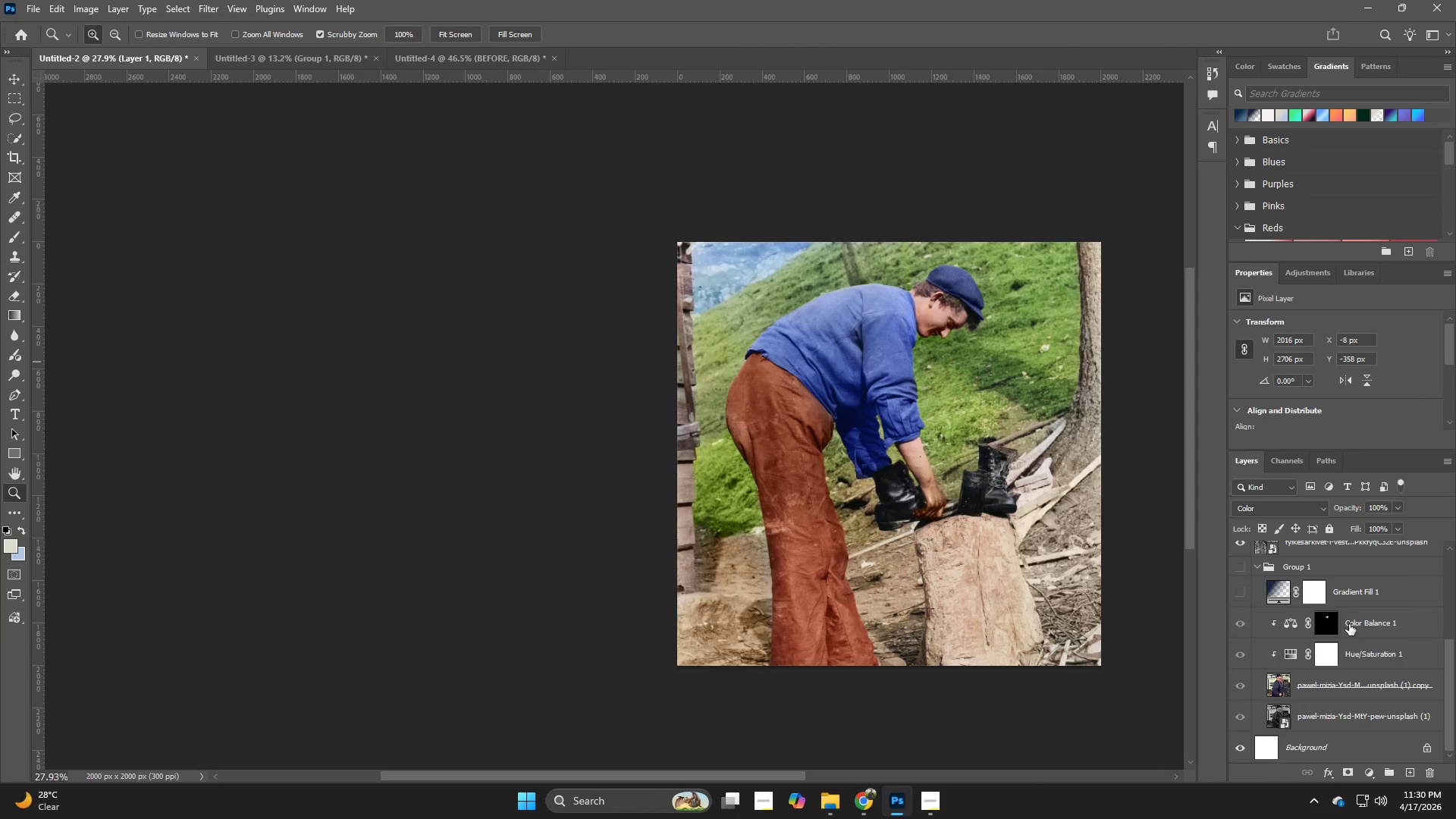 
scroll: coordinate [1354, 623], scroll_direction: up, amount: 2.0
 